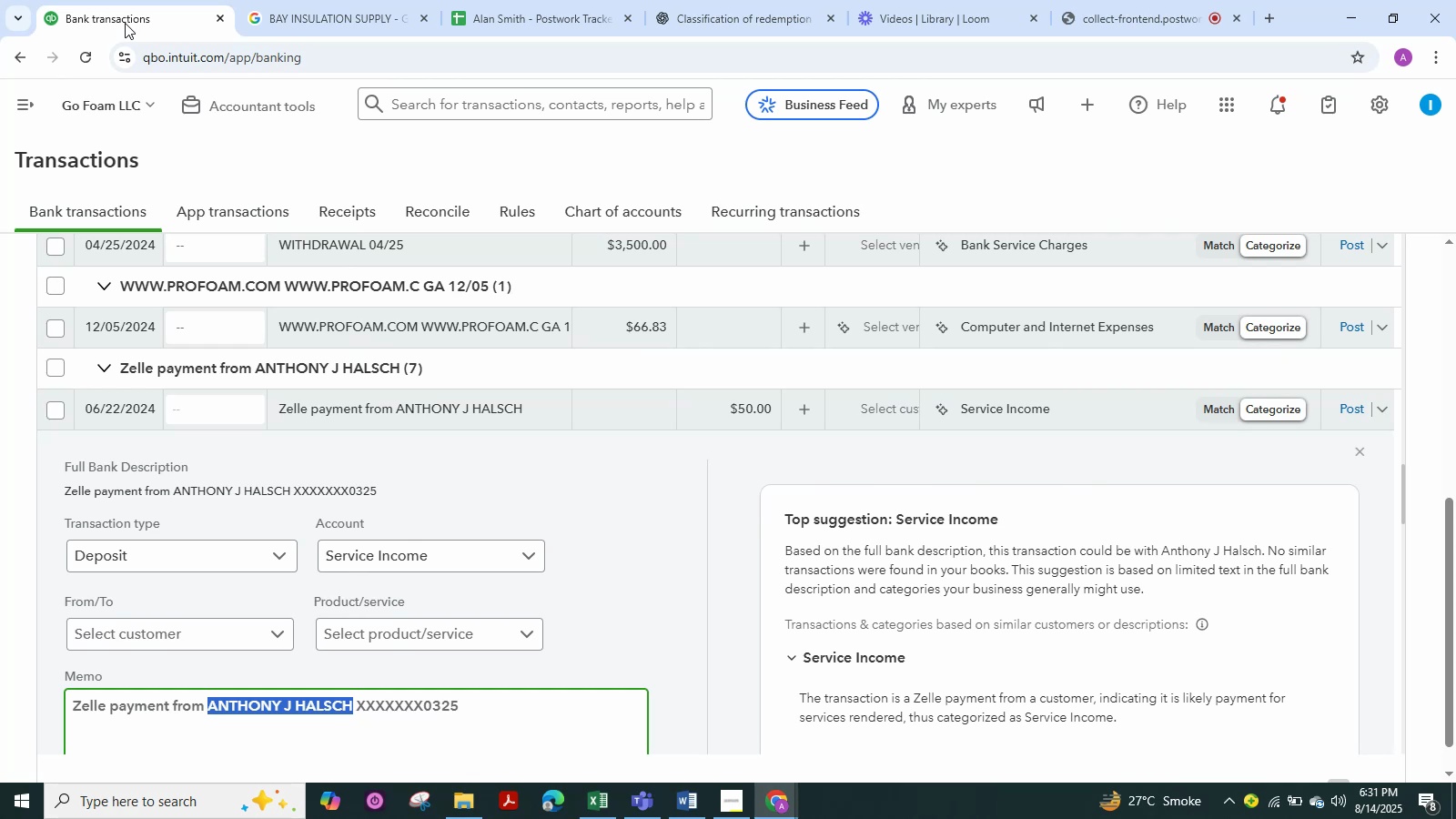 
wait(14.82)
 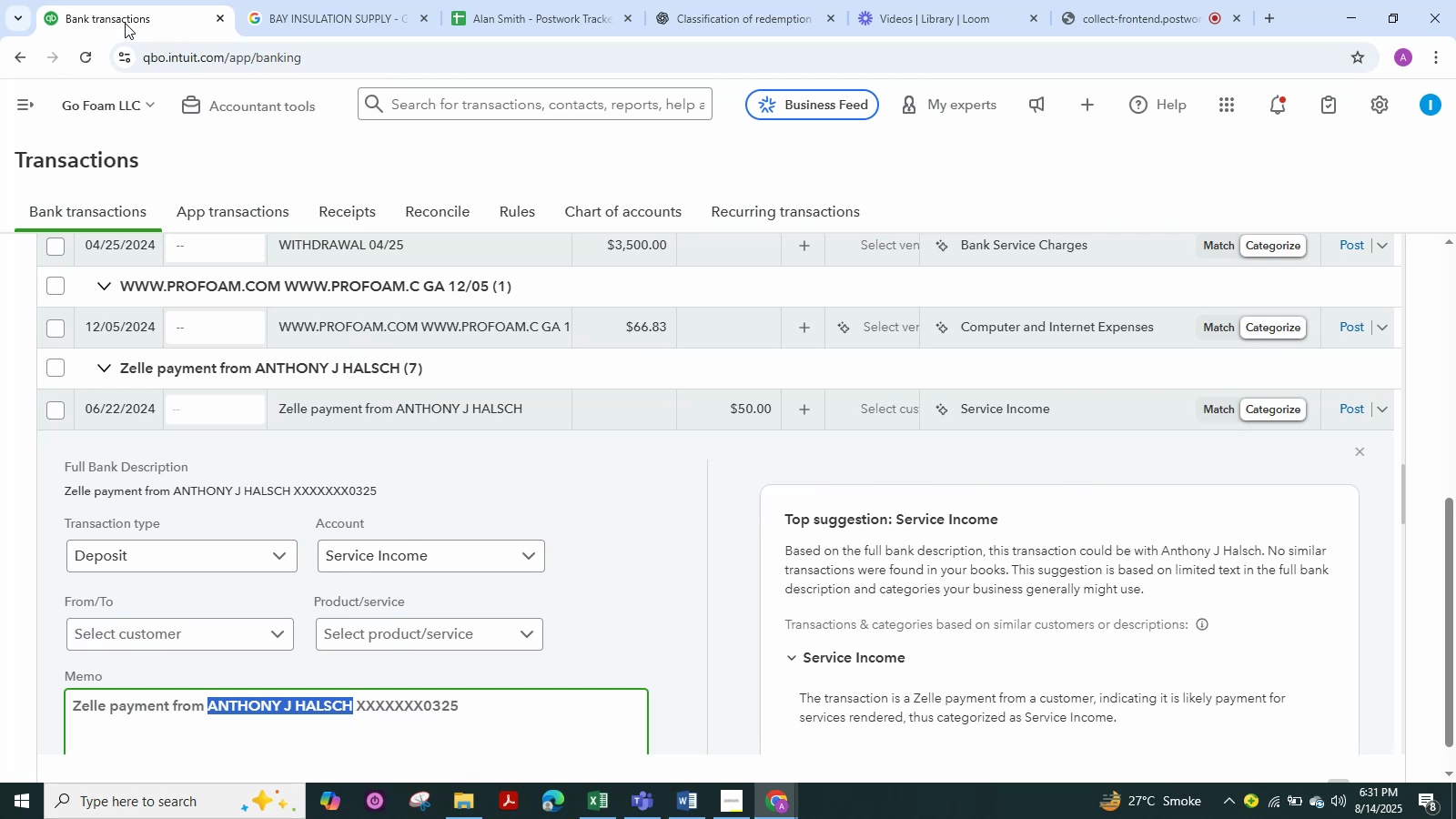 
scroll: coordinate [384, 583], scroll_direction: down, amount: 2.0
 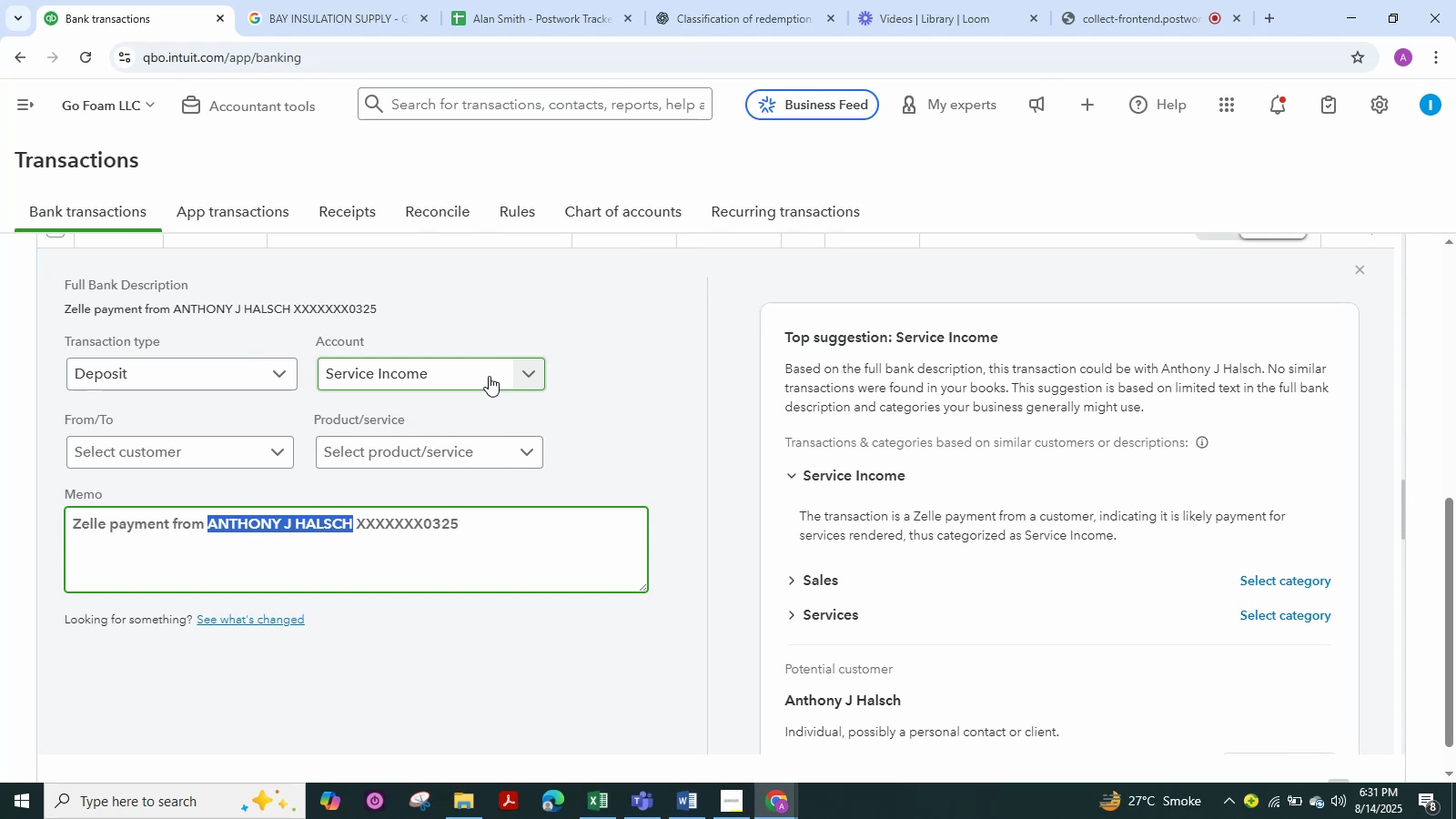 
left_click([531, 374])
 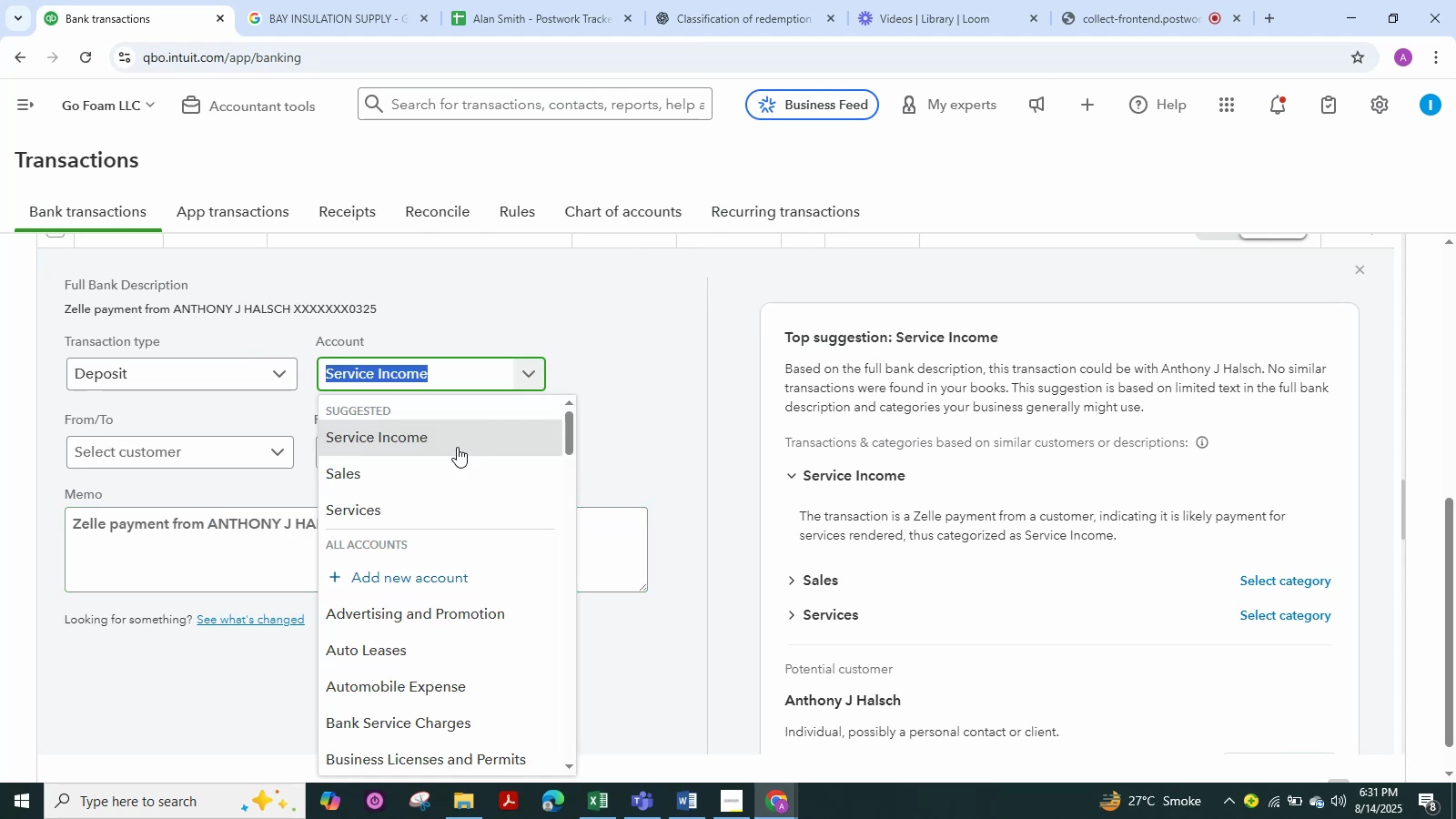 
scroll: coordinate [410, 511], scroll_direction: down, amount: 9.0
 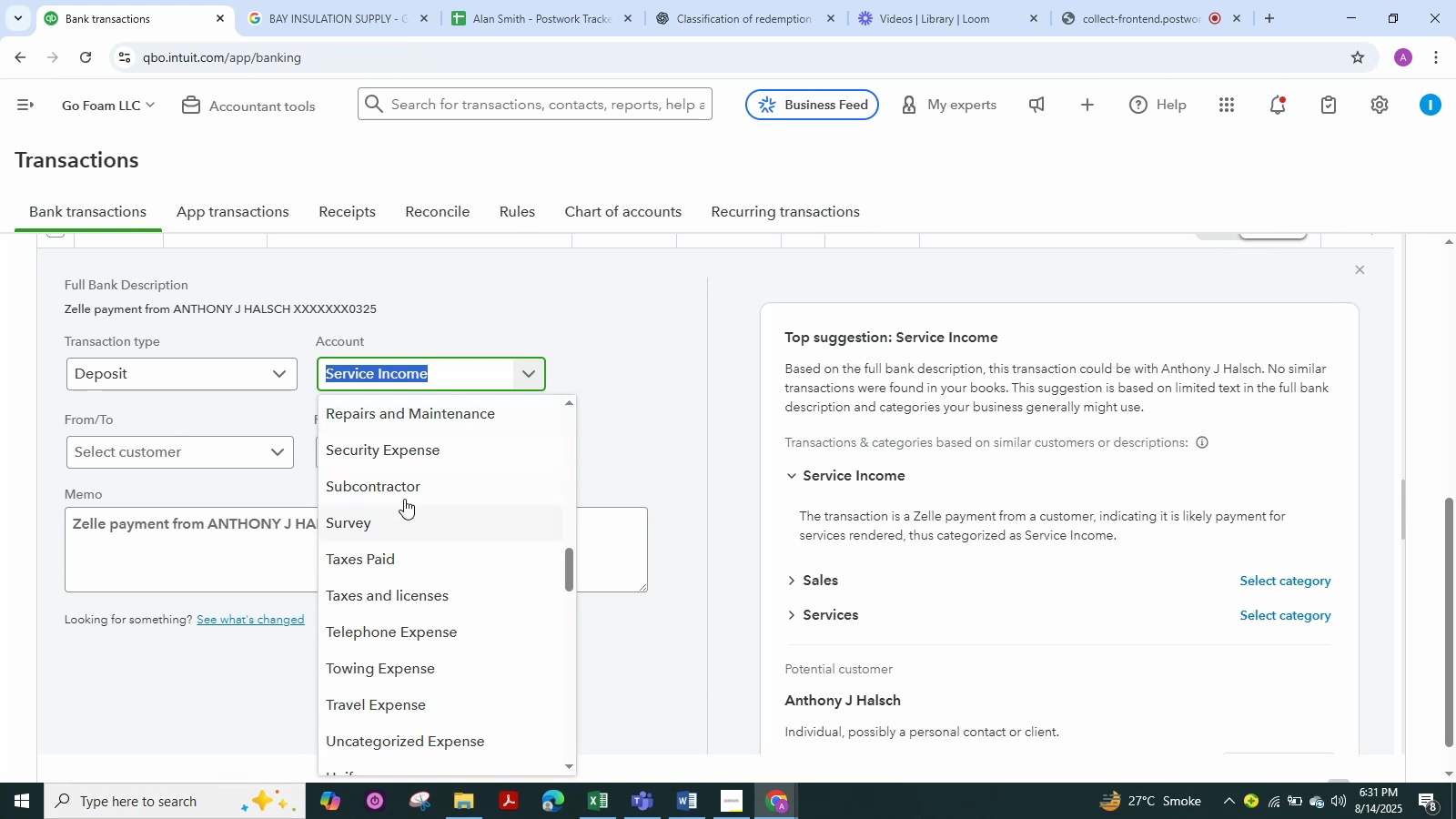 
left_click([402, 490])
 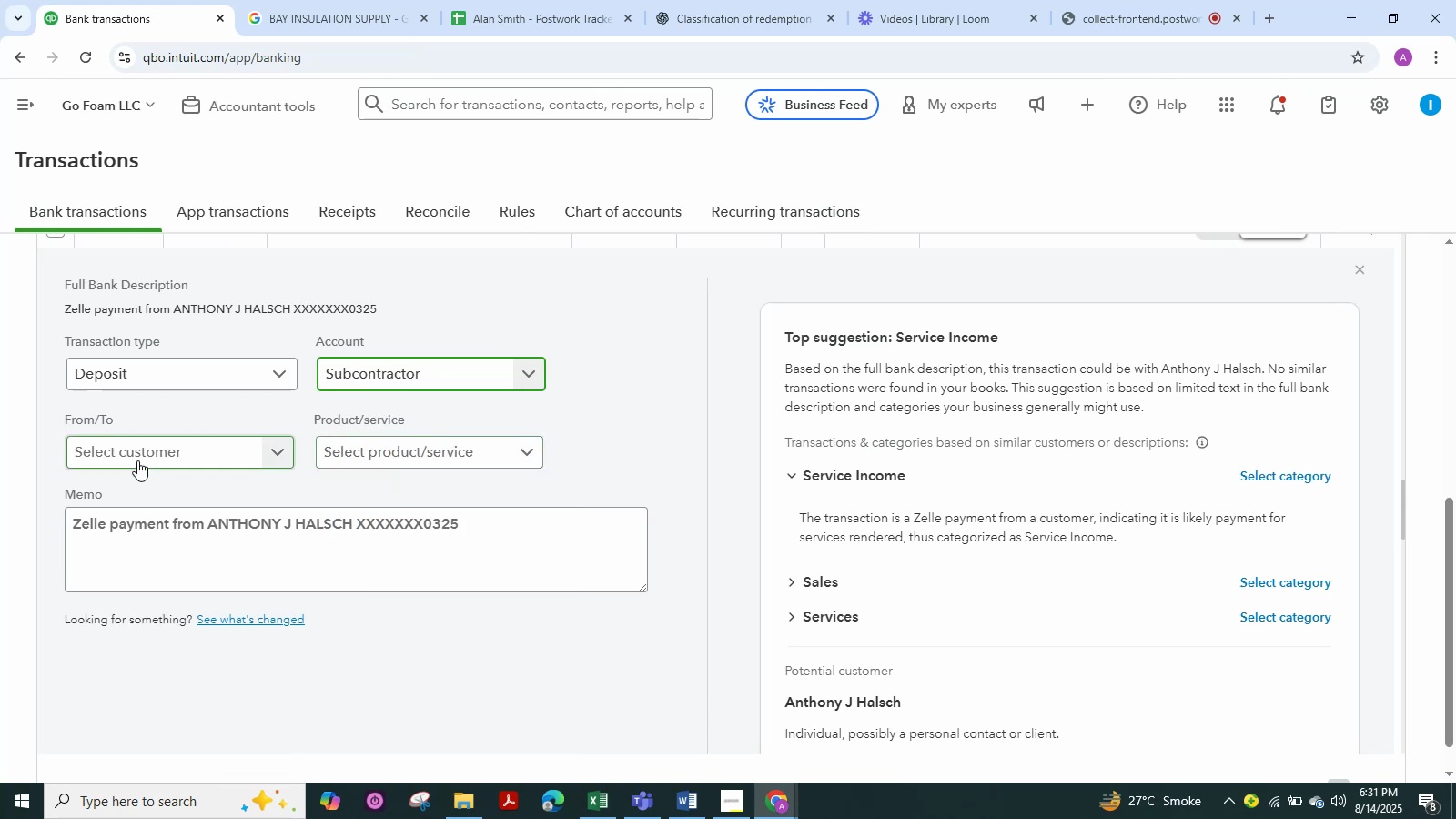 
left_click([144, 450])
 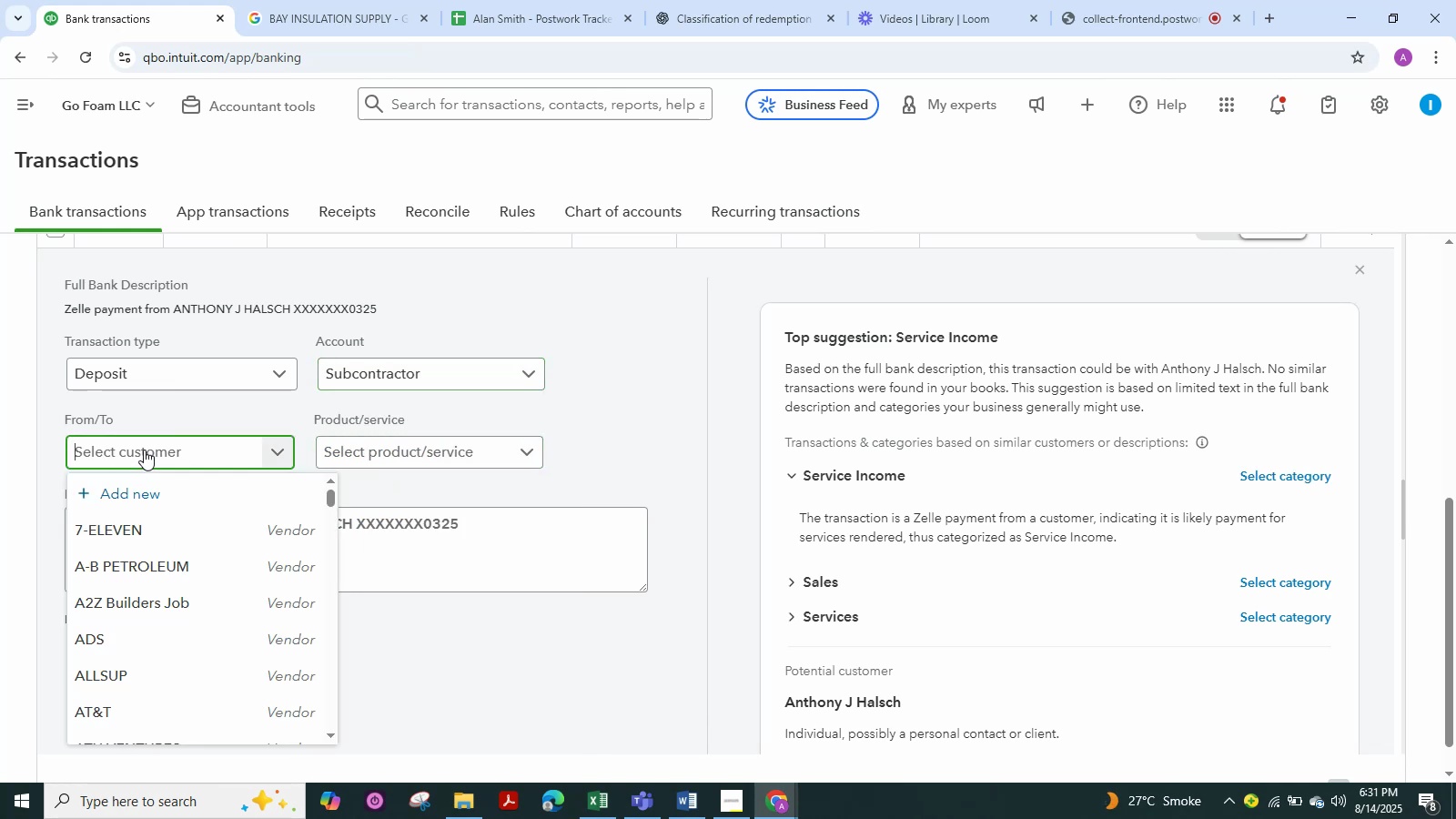 
key(Control+V)
 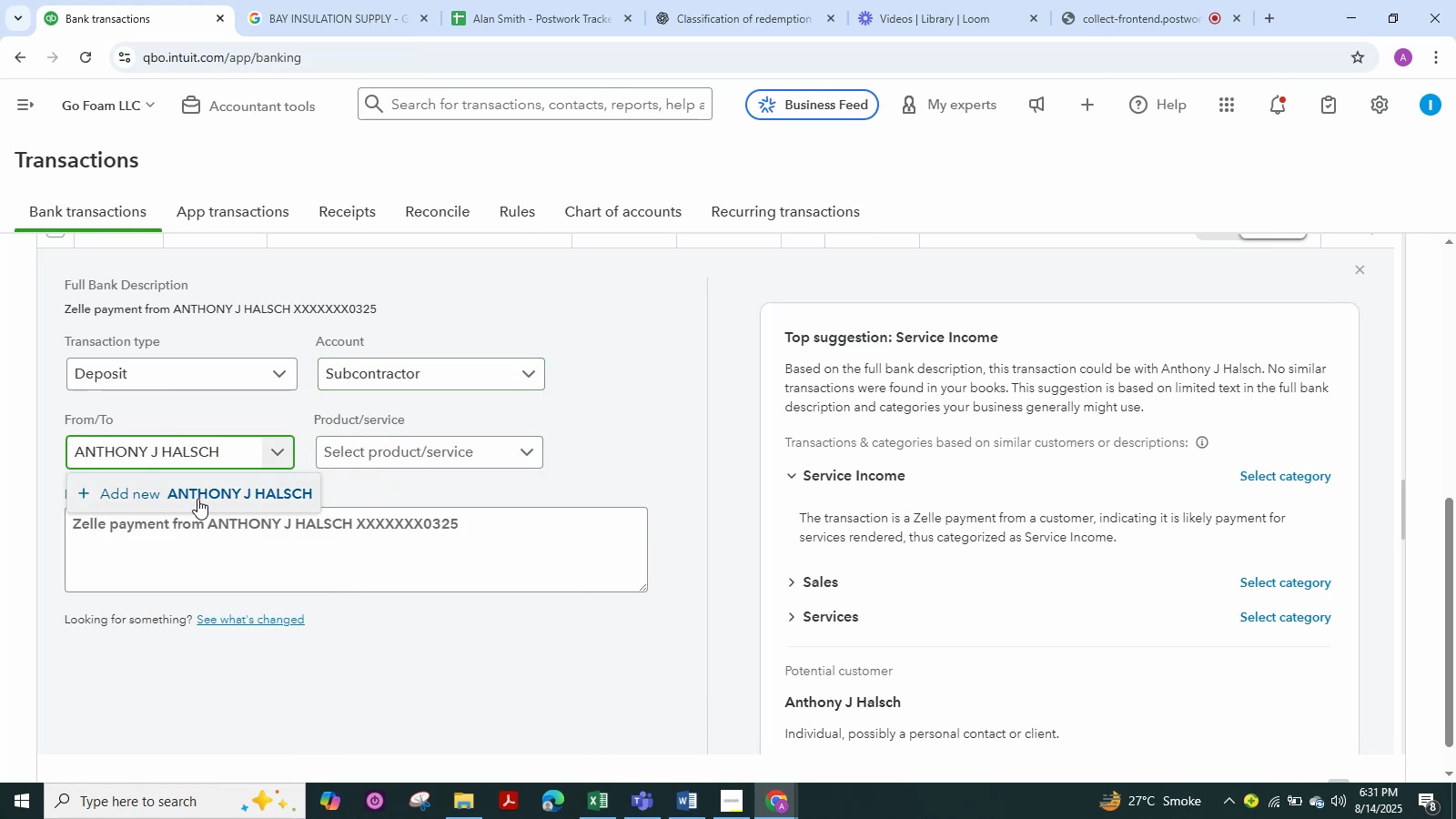 
left_click([208, 492])
 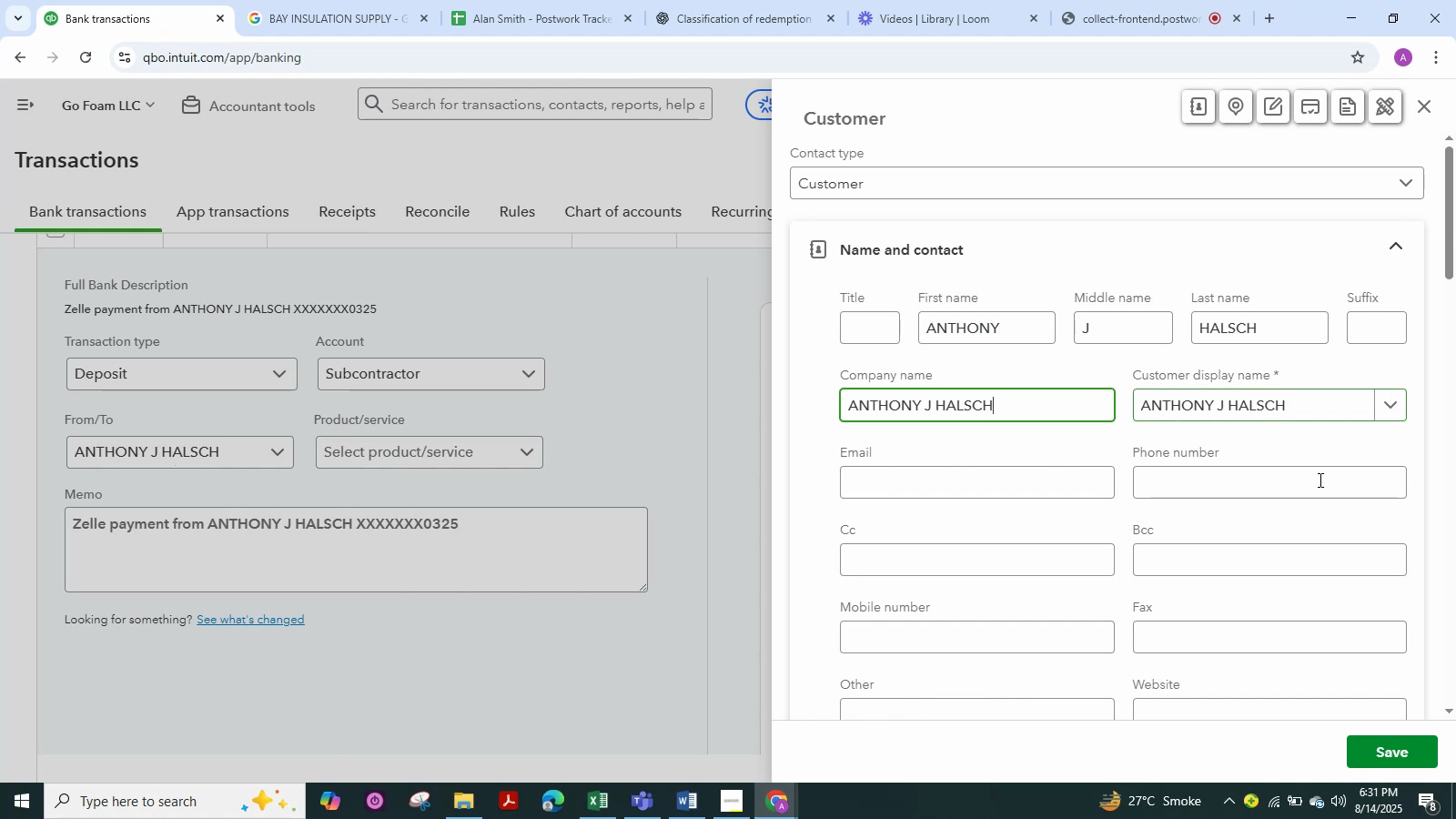 
left_click([1373, 748])
 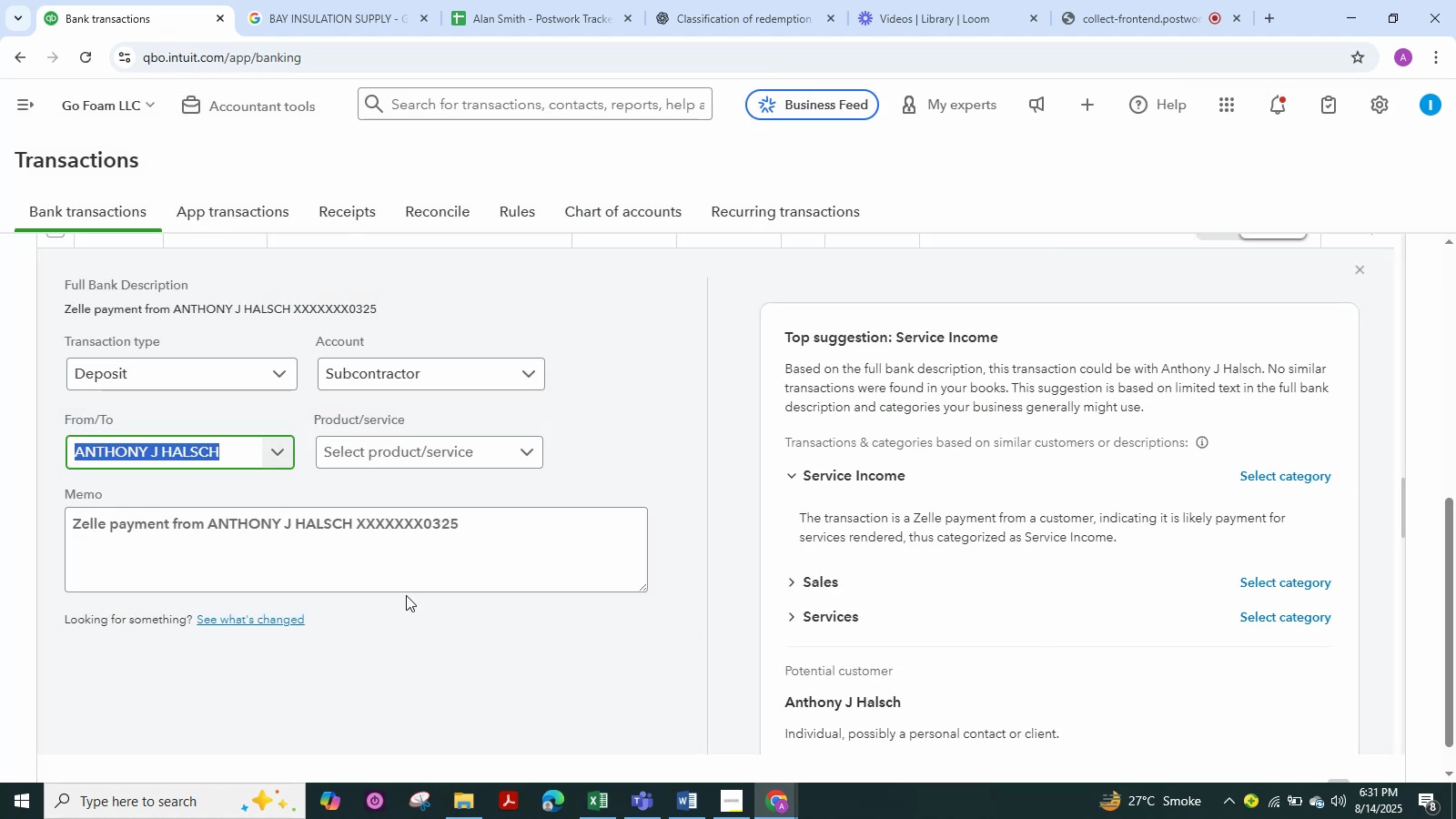 
scroll: coordinate [368, 583], scroll_direction: down, amount: 4.0
 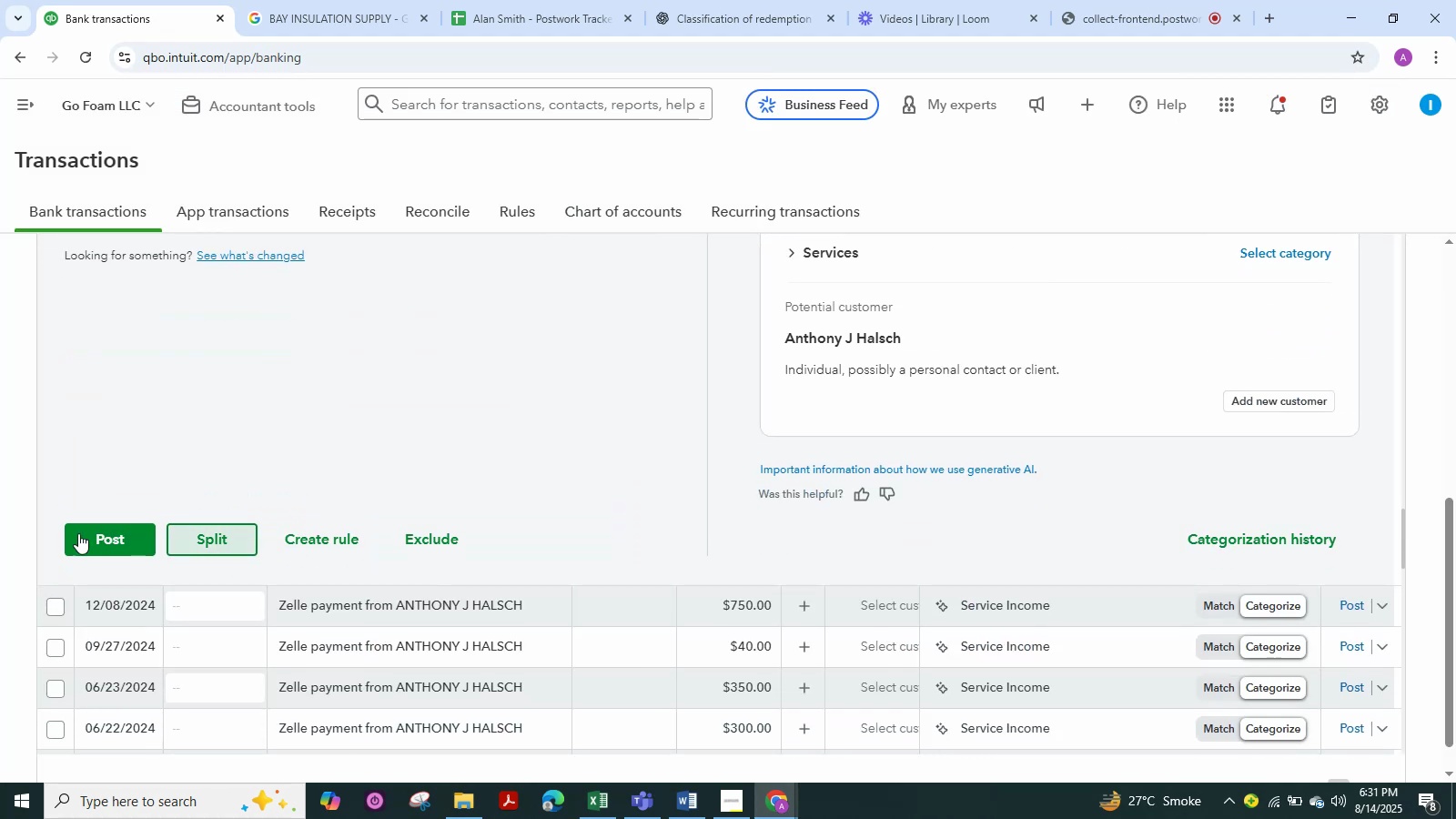 
left_click([105, 533])
 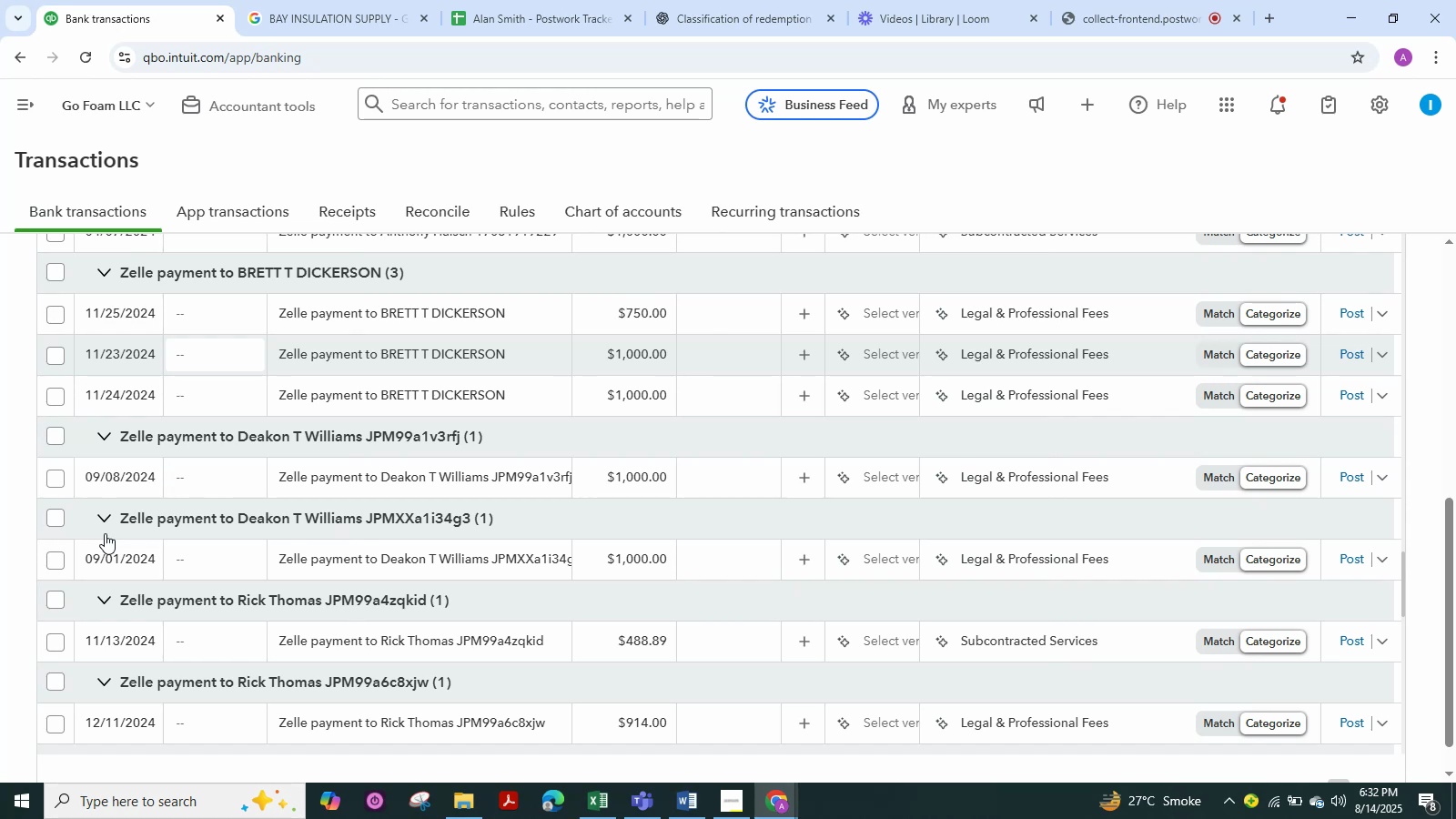 
wait(20.38)
 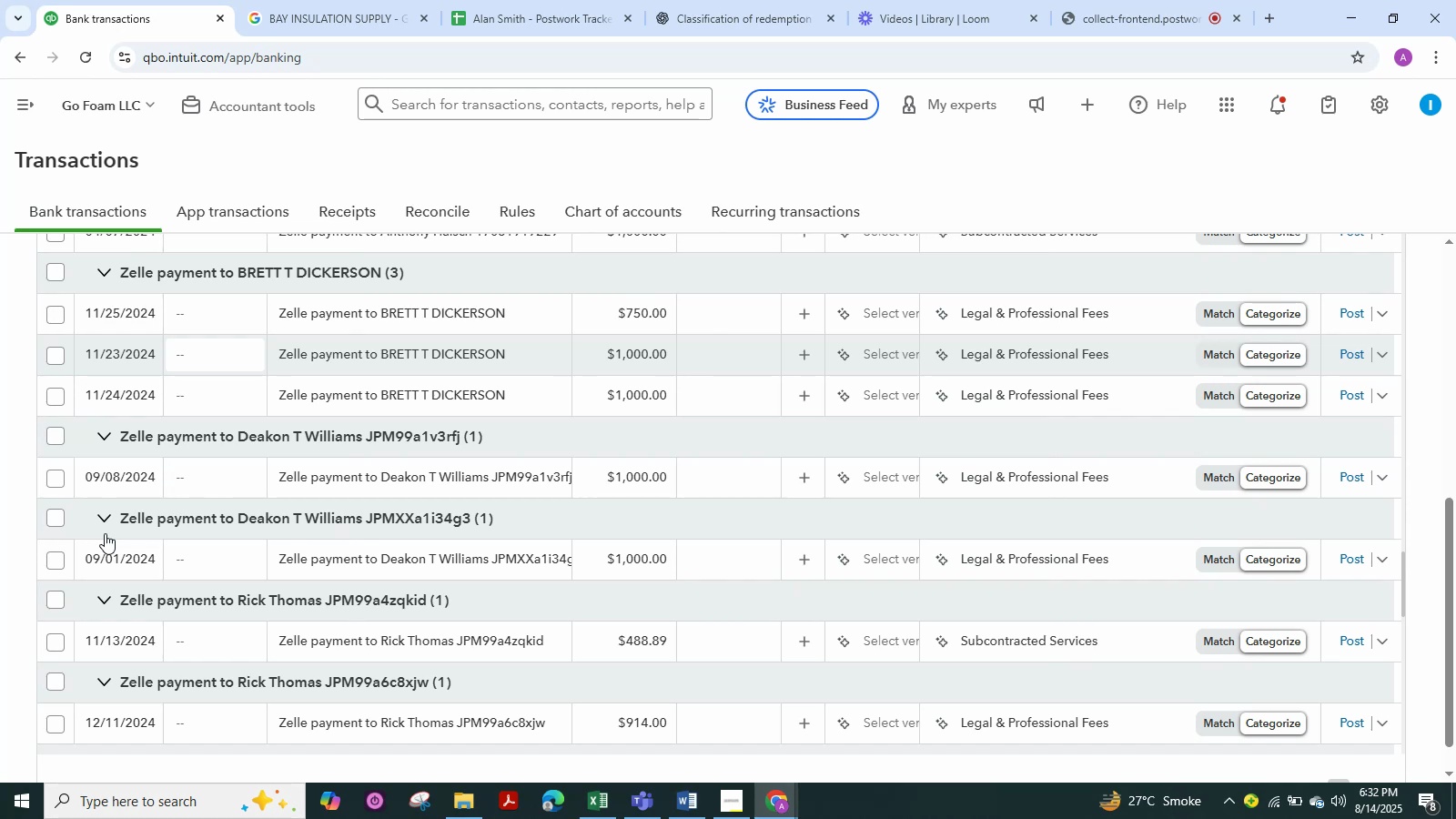 
mouse_move([341, 469])
 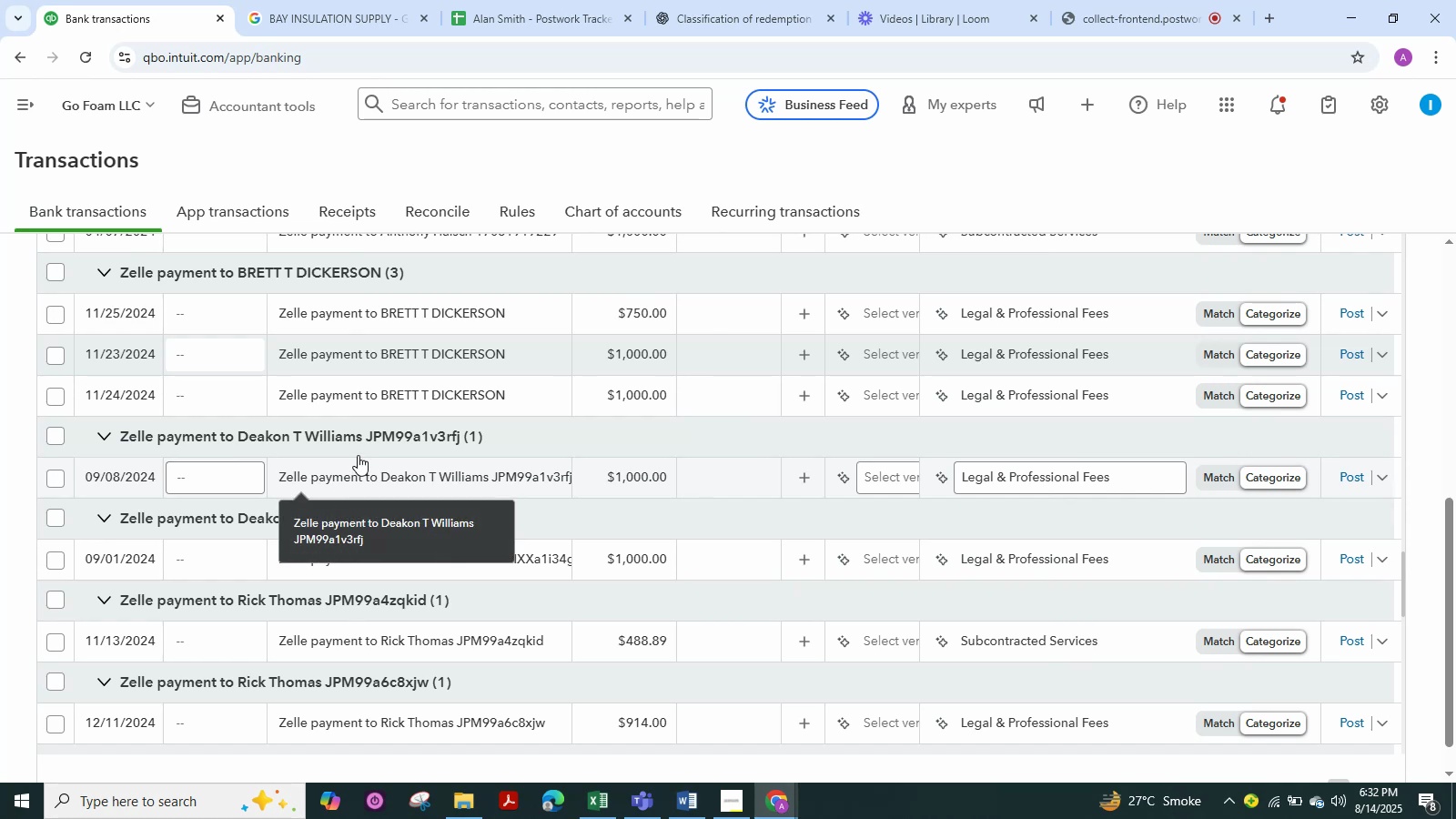 
scroll: coordinate [359, 450], scroll_direction: up, amount: 1.0
 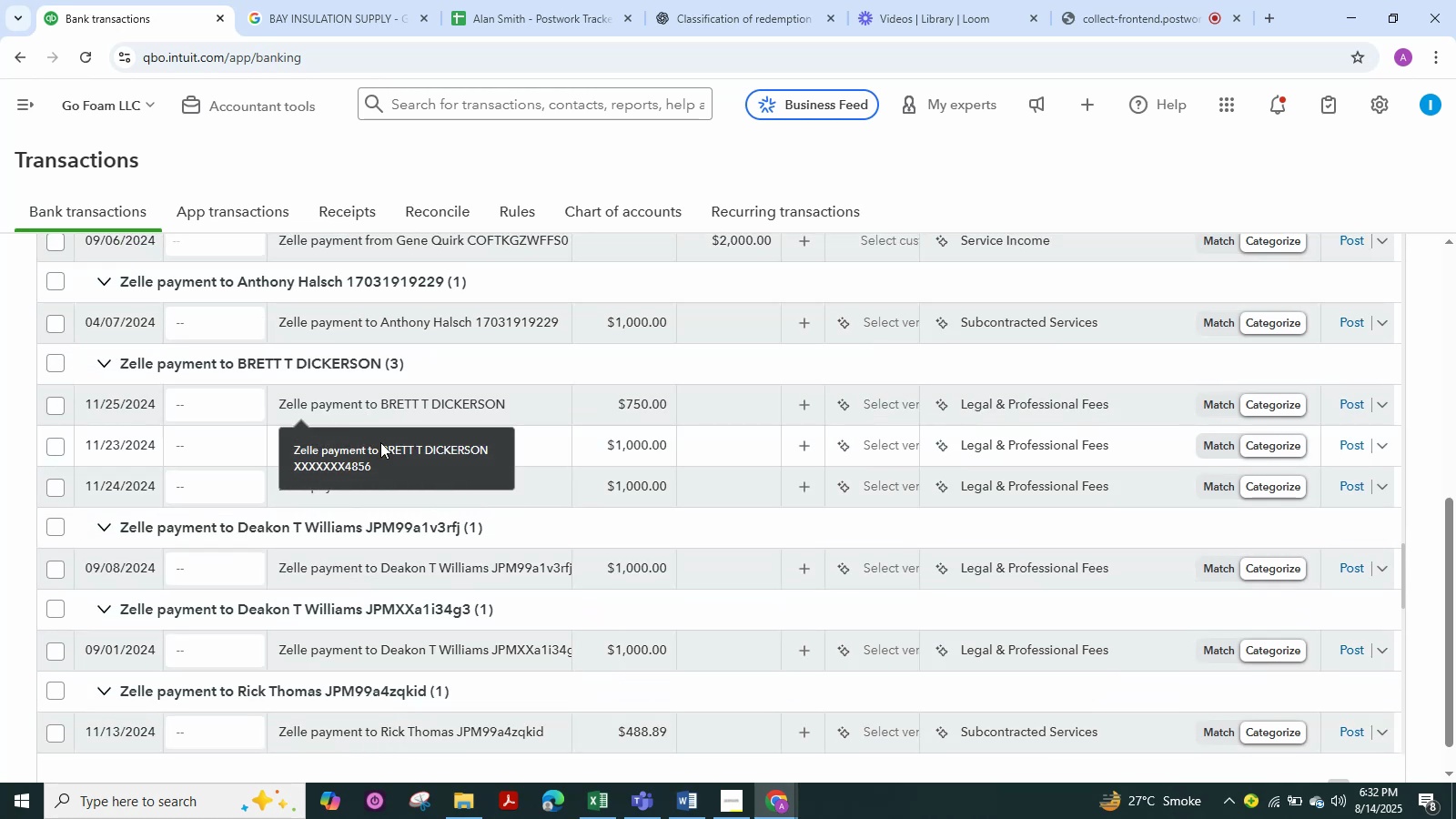 
left_click([407, 404])
 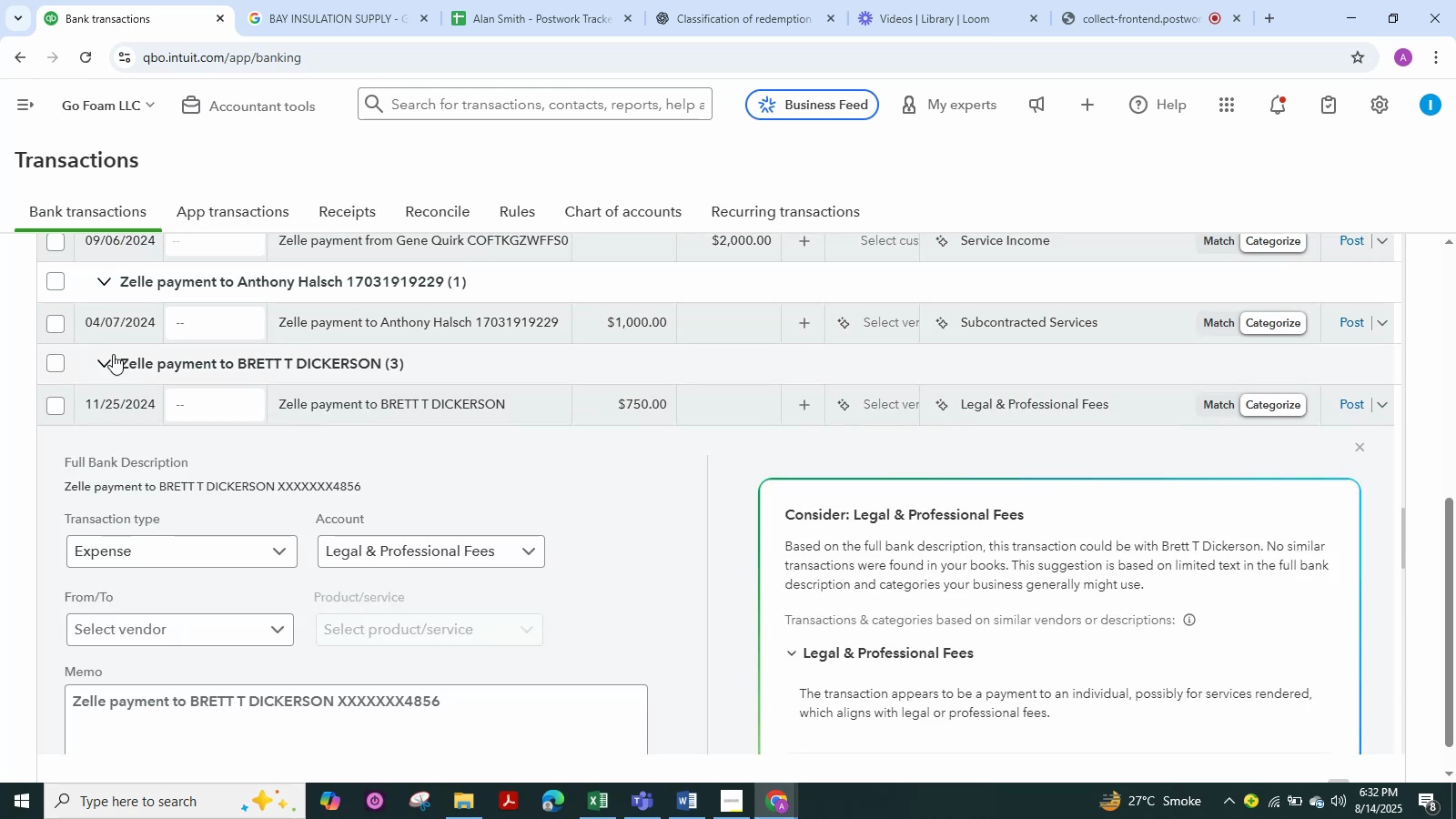 
scroll: coordinate [335, 512], scroll_direction: down, amount: 4.0
 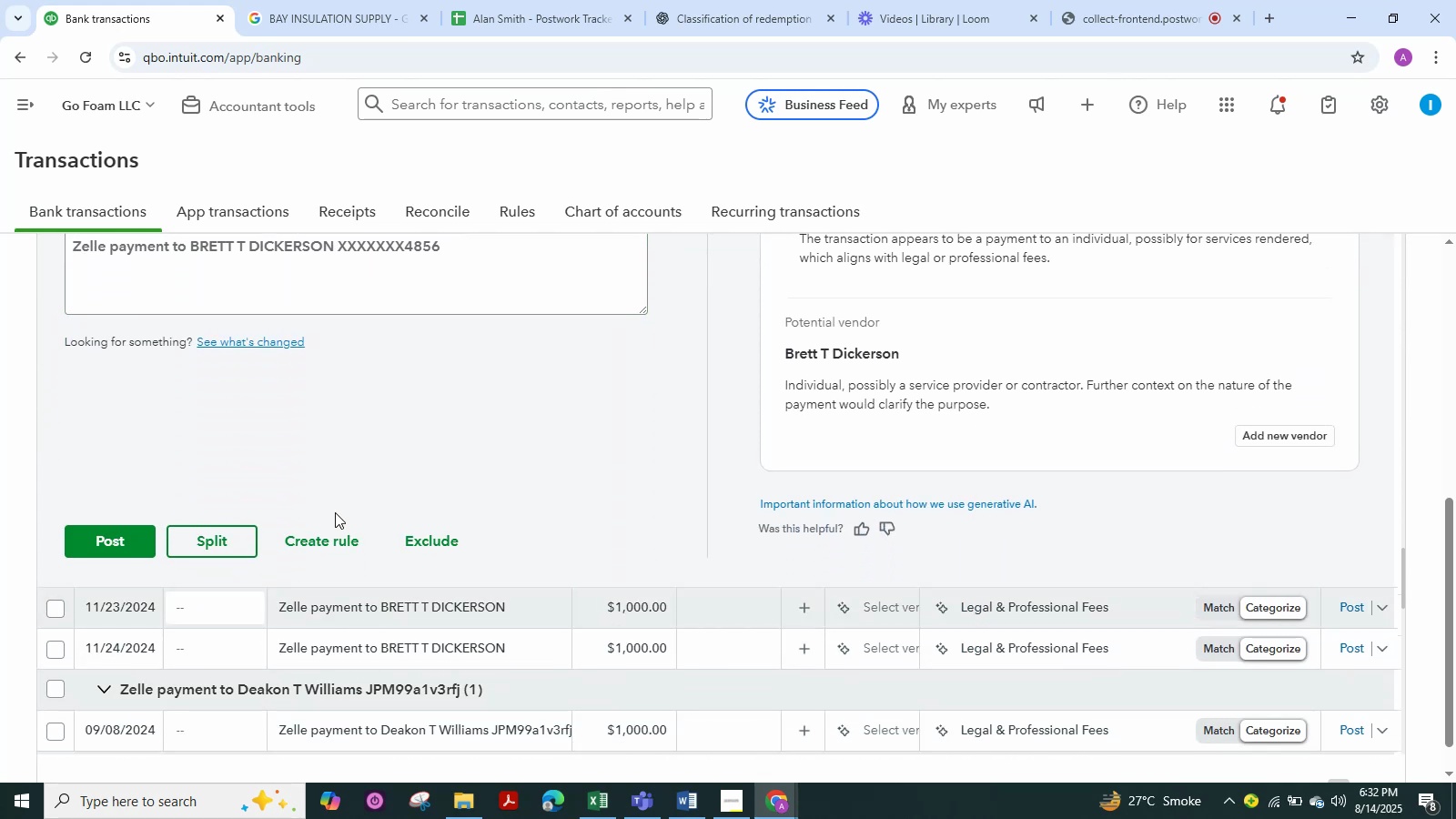 
scroll: coordinate [335, 512], scroll_direction: up, amount: 3.0
 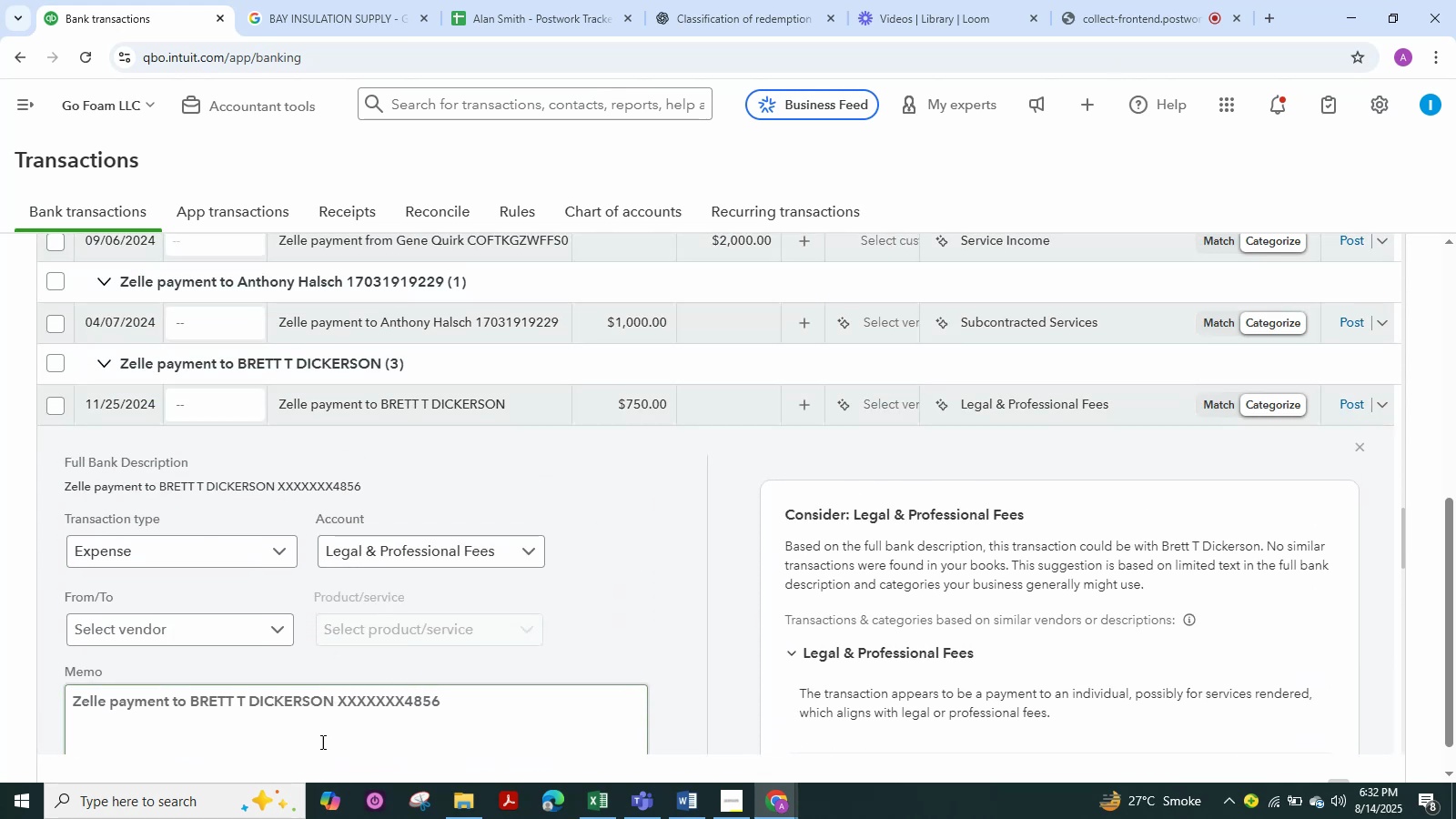 
left_click_drag(start_coordinate=[337, 705], to_coordinate=[192, 715])
 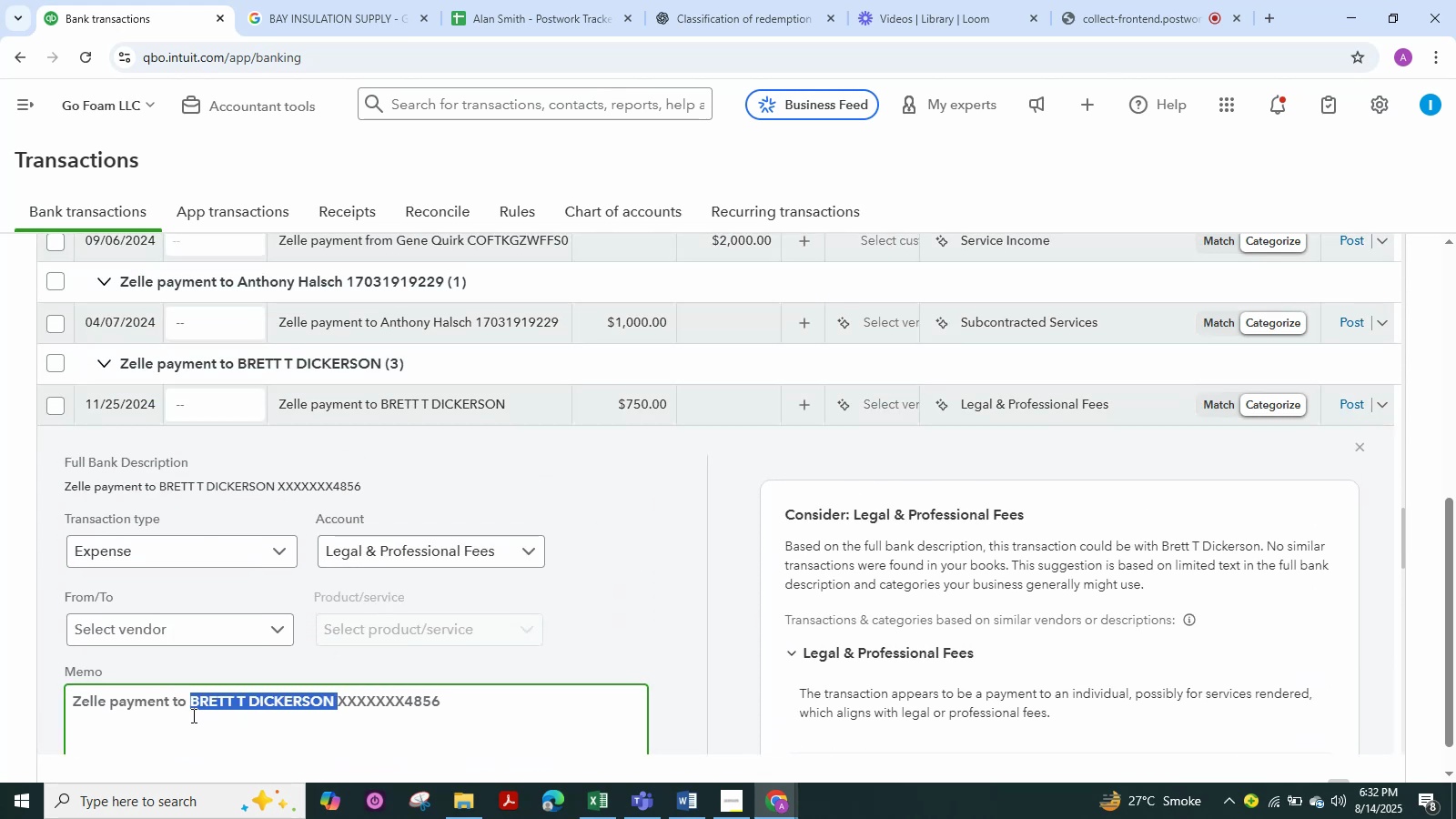 
key(Control+C)
 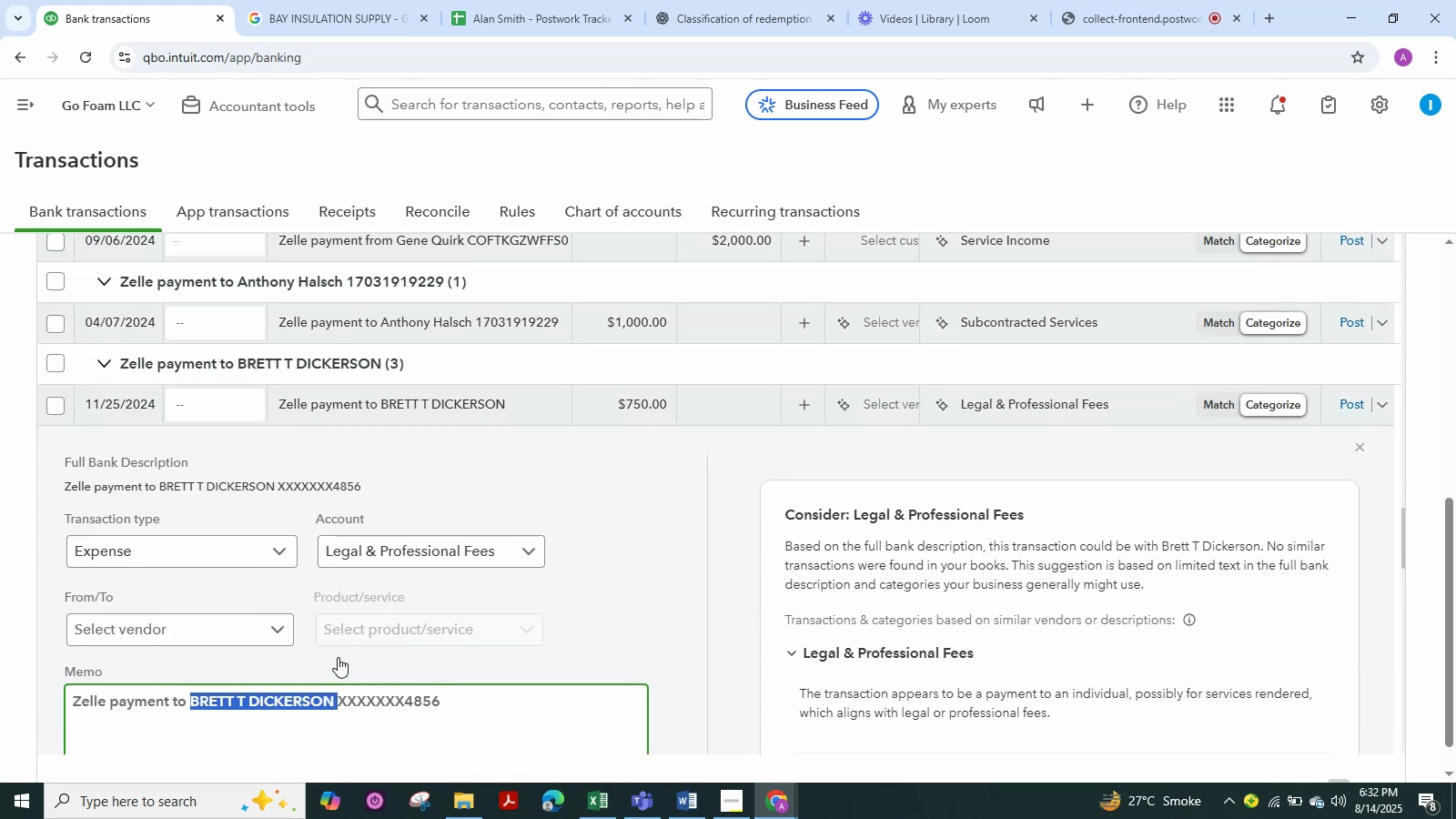 
scroll: coordinate [242, 508], scroll_direction: up, amount: 4.0
 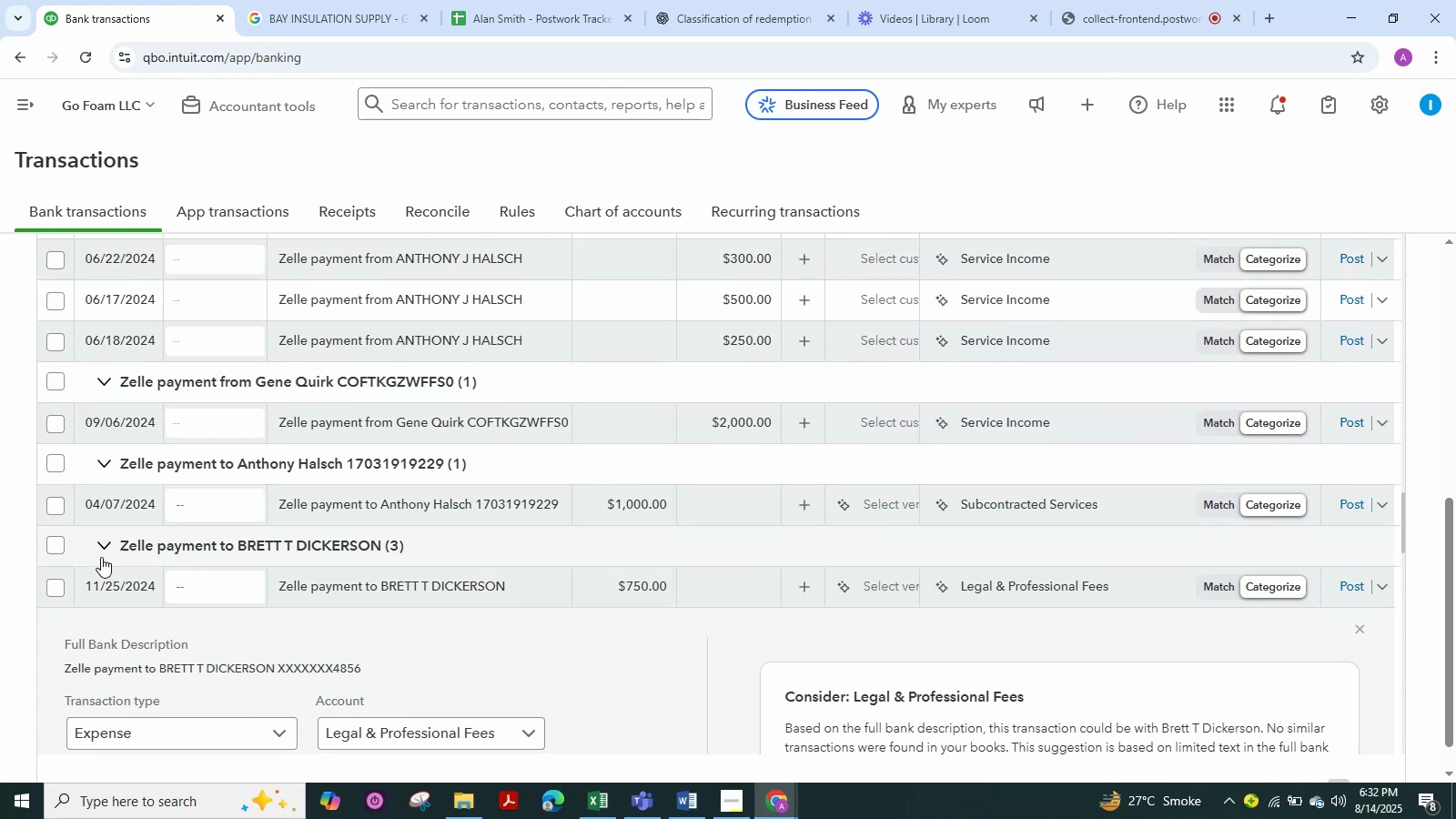 
left_click([50, 549])
 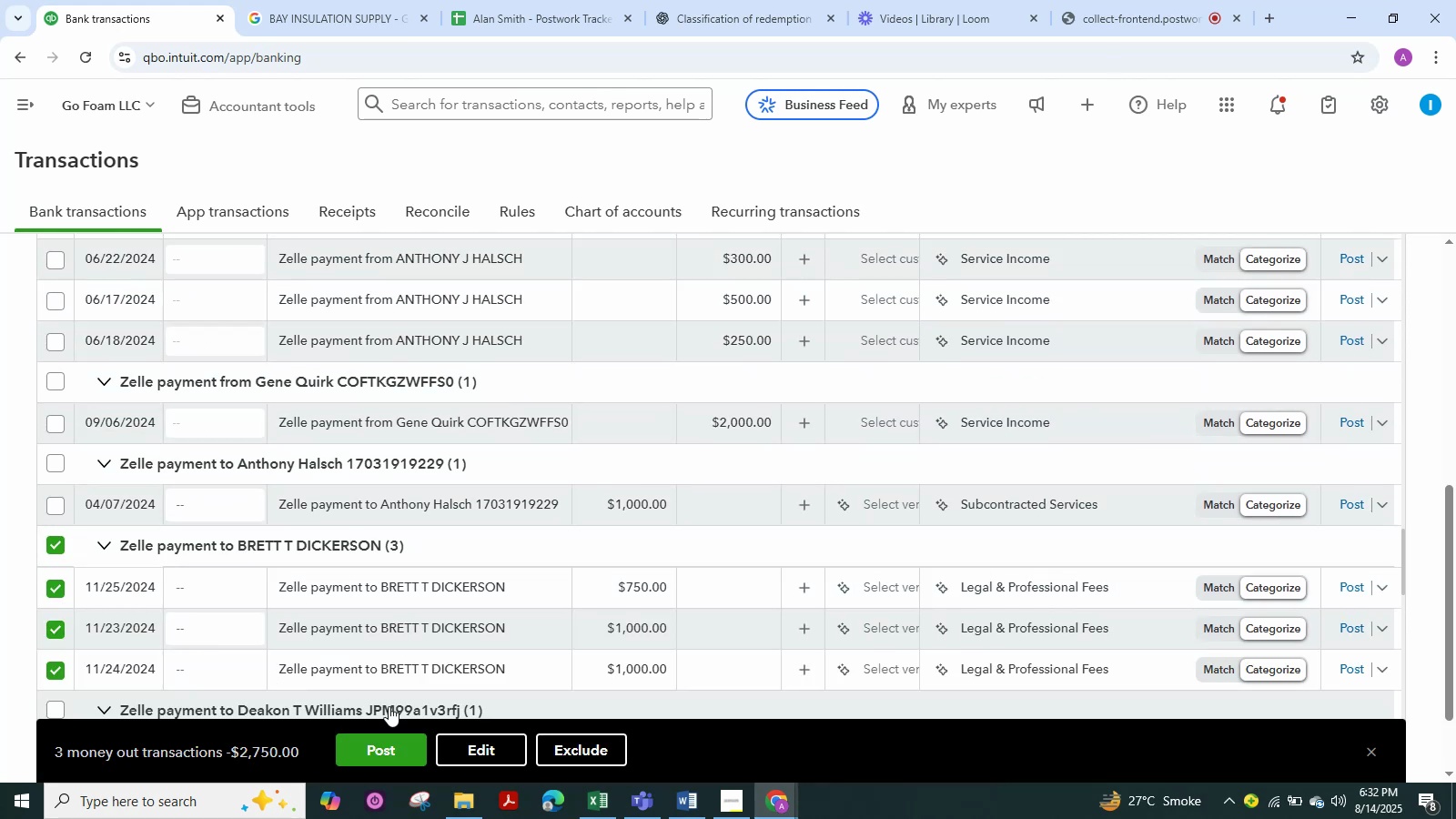 
left_click([480, 748])
 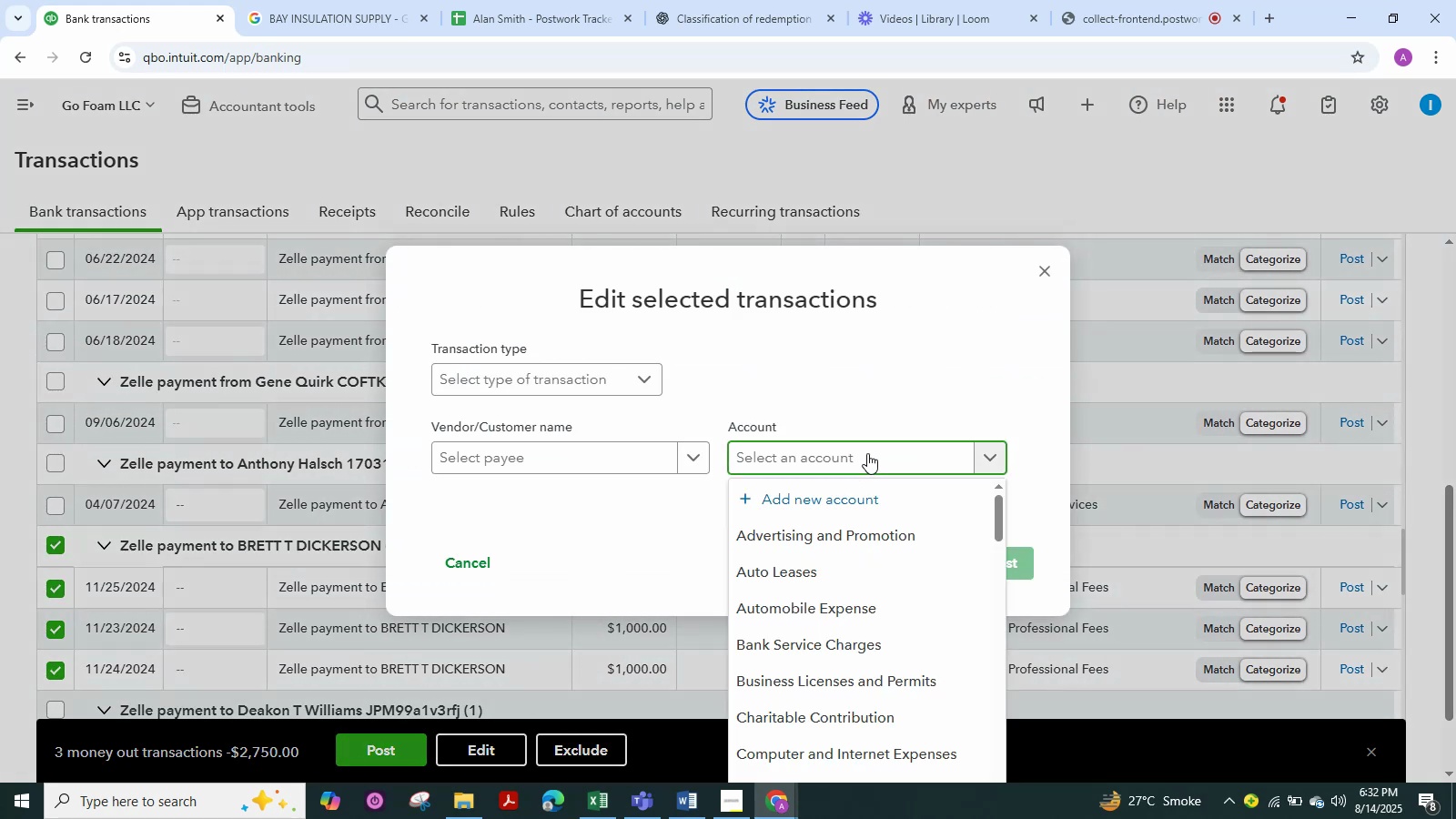 
type(con)
 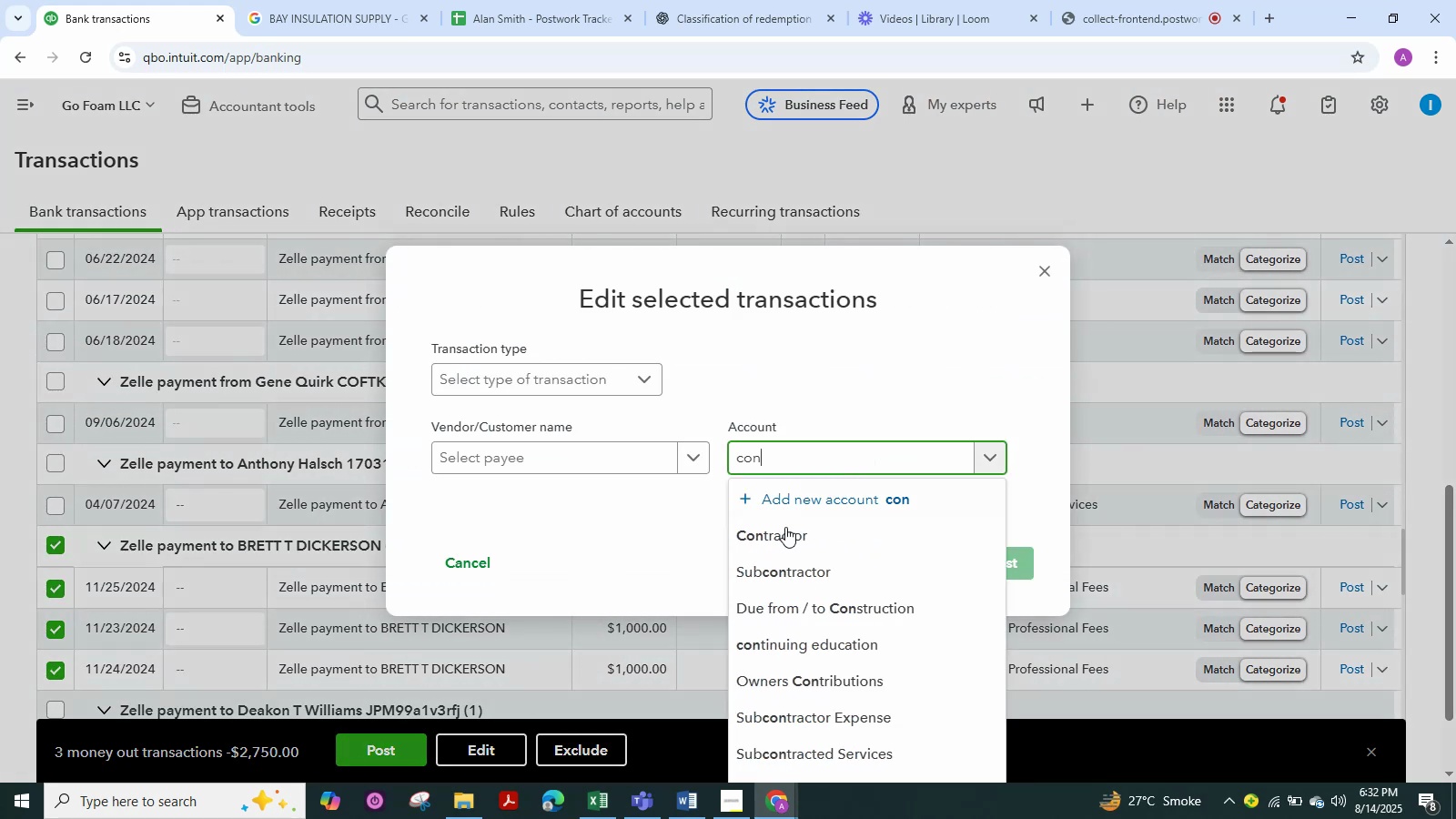 
left_click([764, 535])
 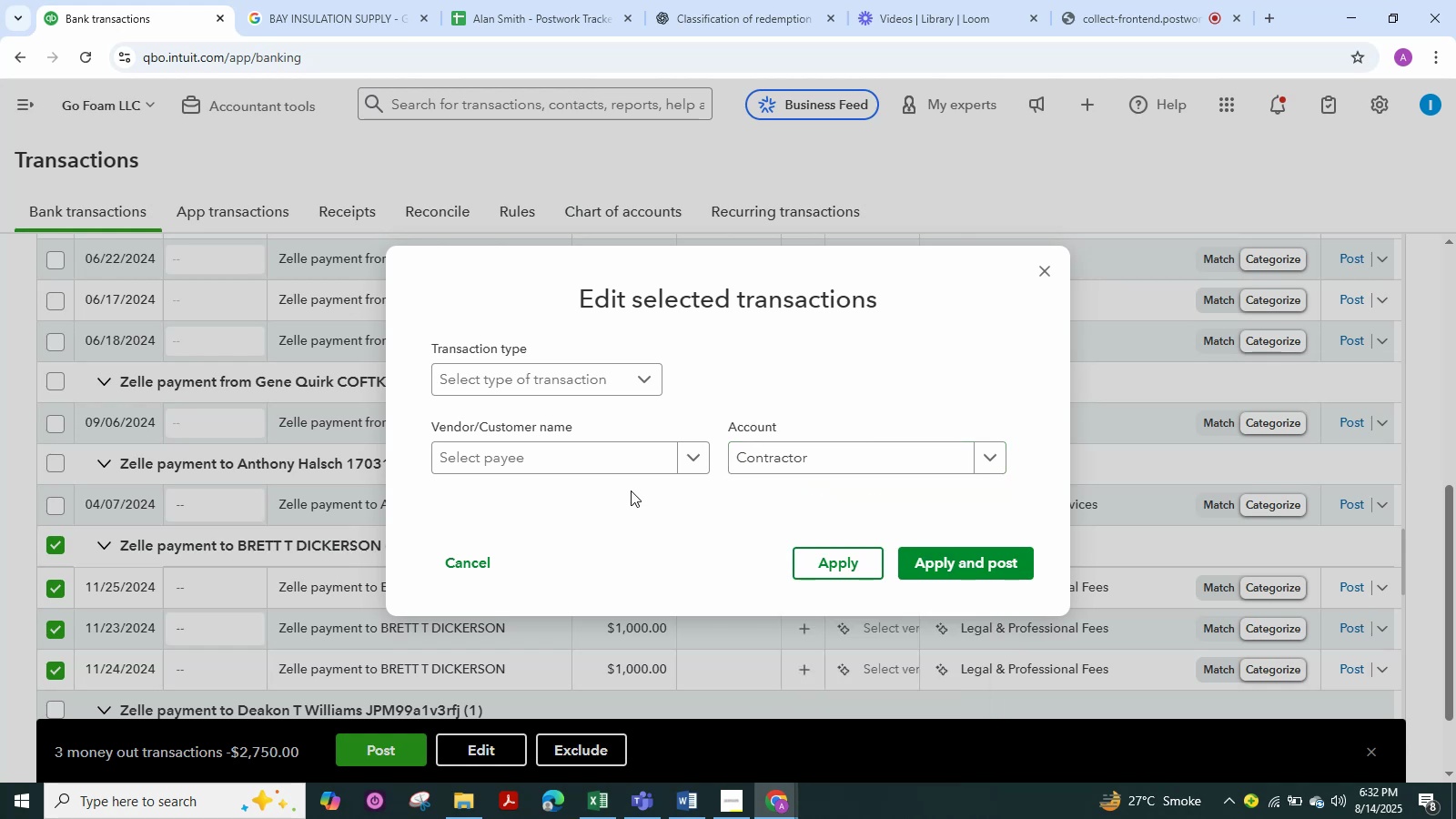 
left_click([593, 461])
 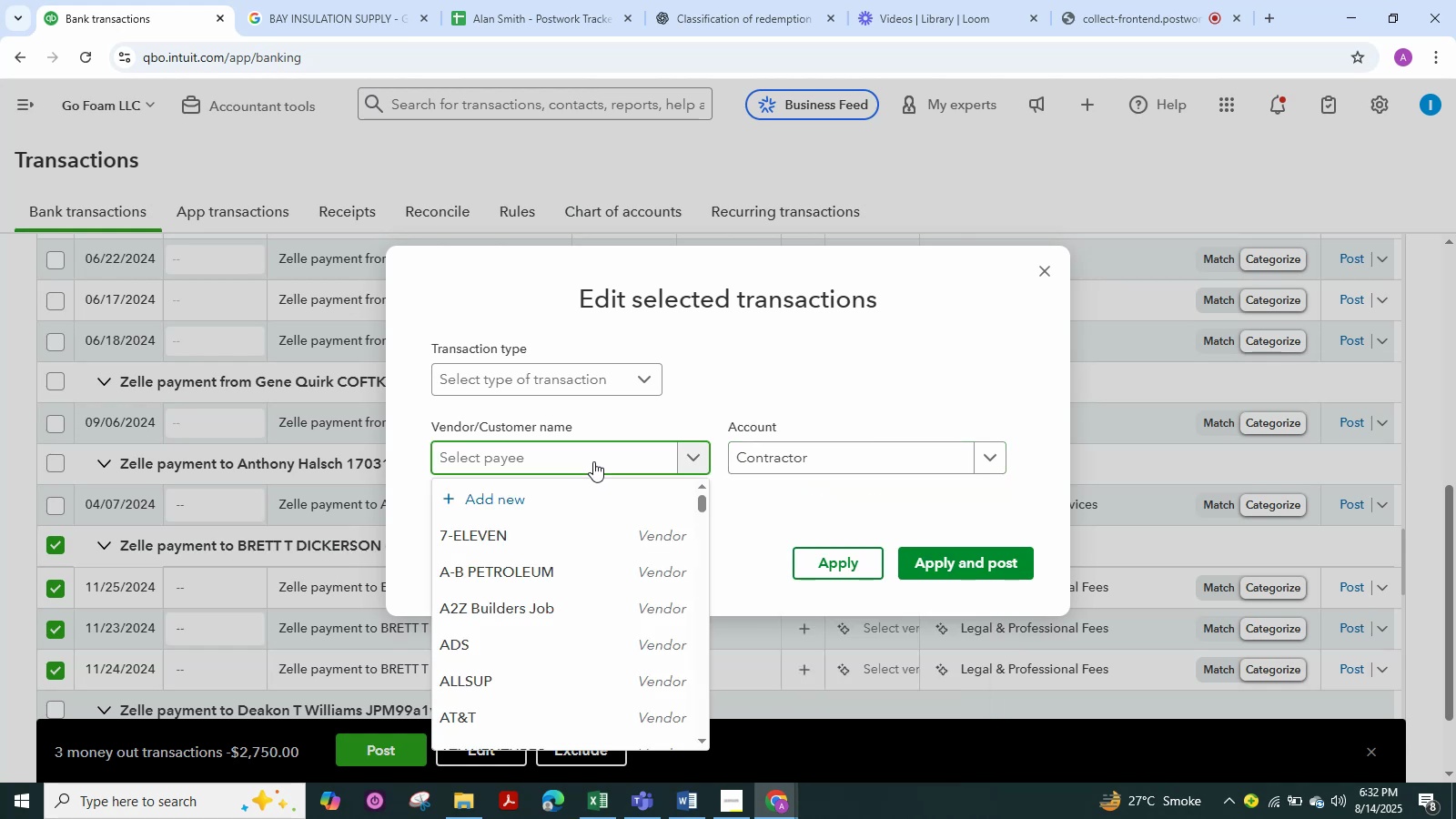 
key(Control+V)
 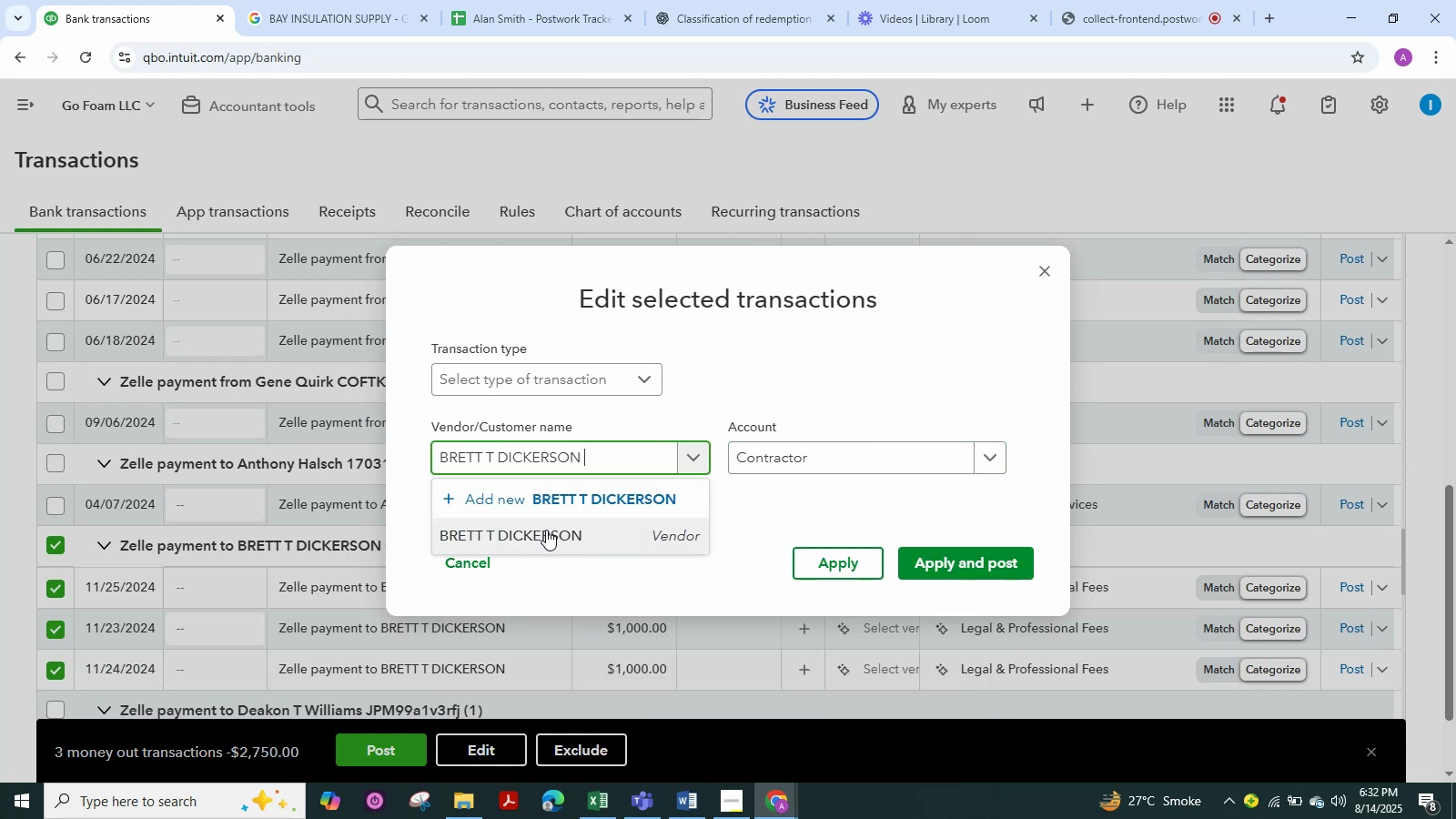 
left_click([546, 527])
 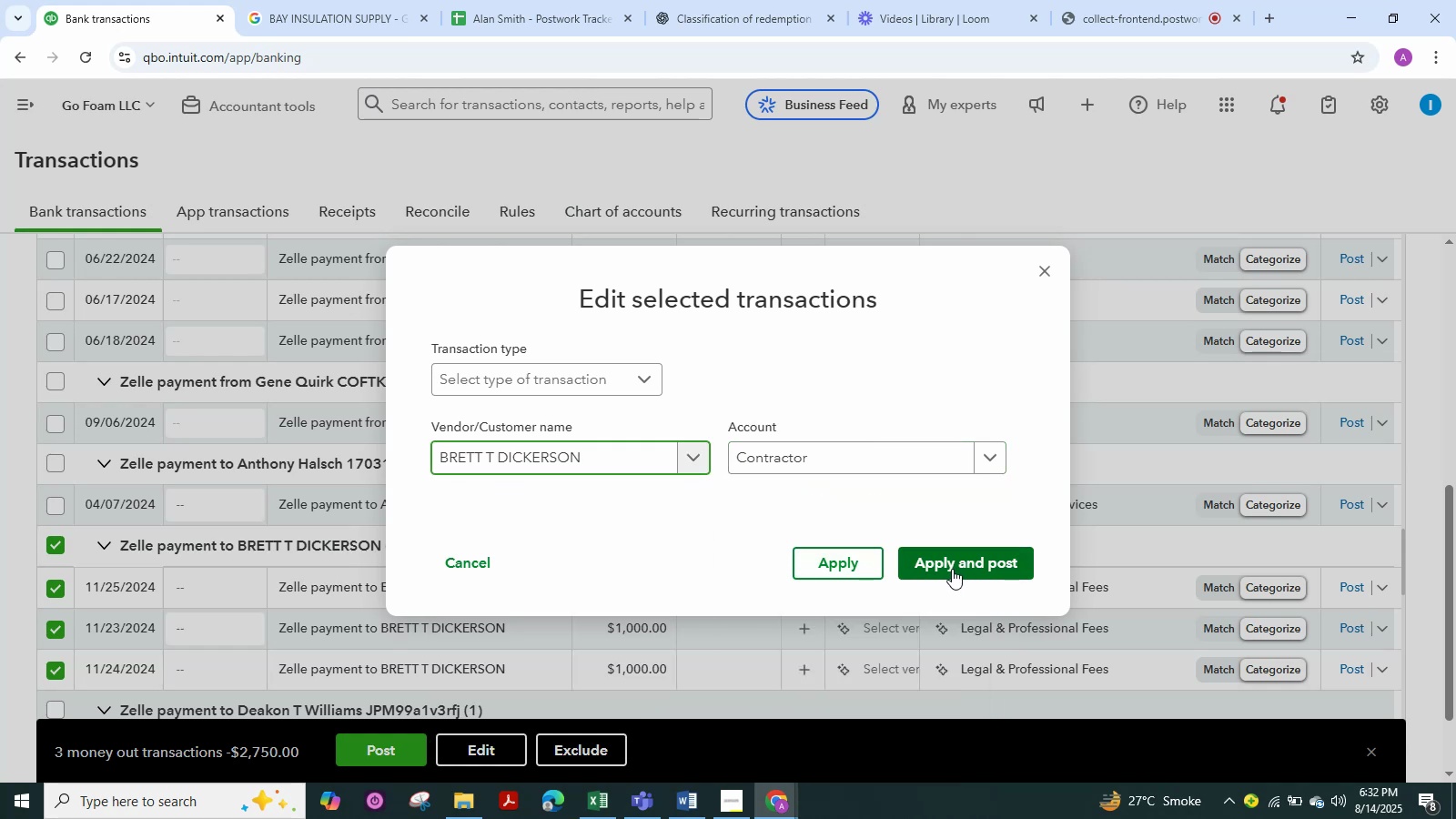 
left_click([952, 569])
 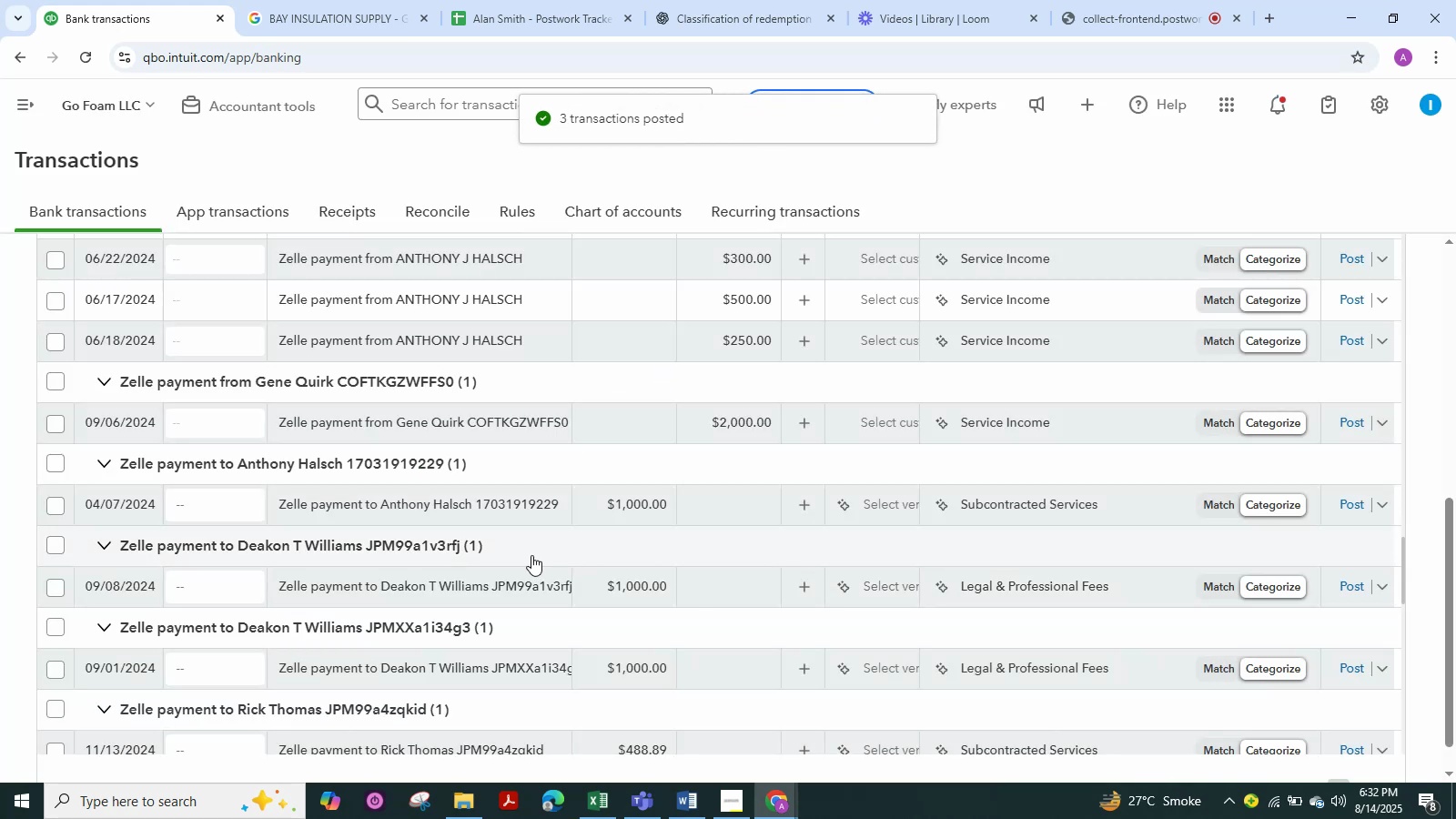 
scroll: coordinate [316, 514], scroll_direction: up, amount: 3.0
 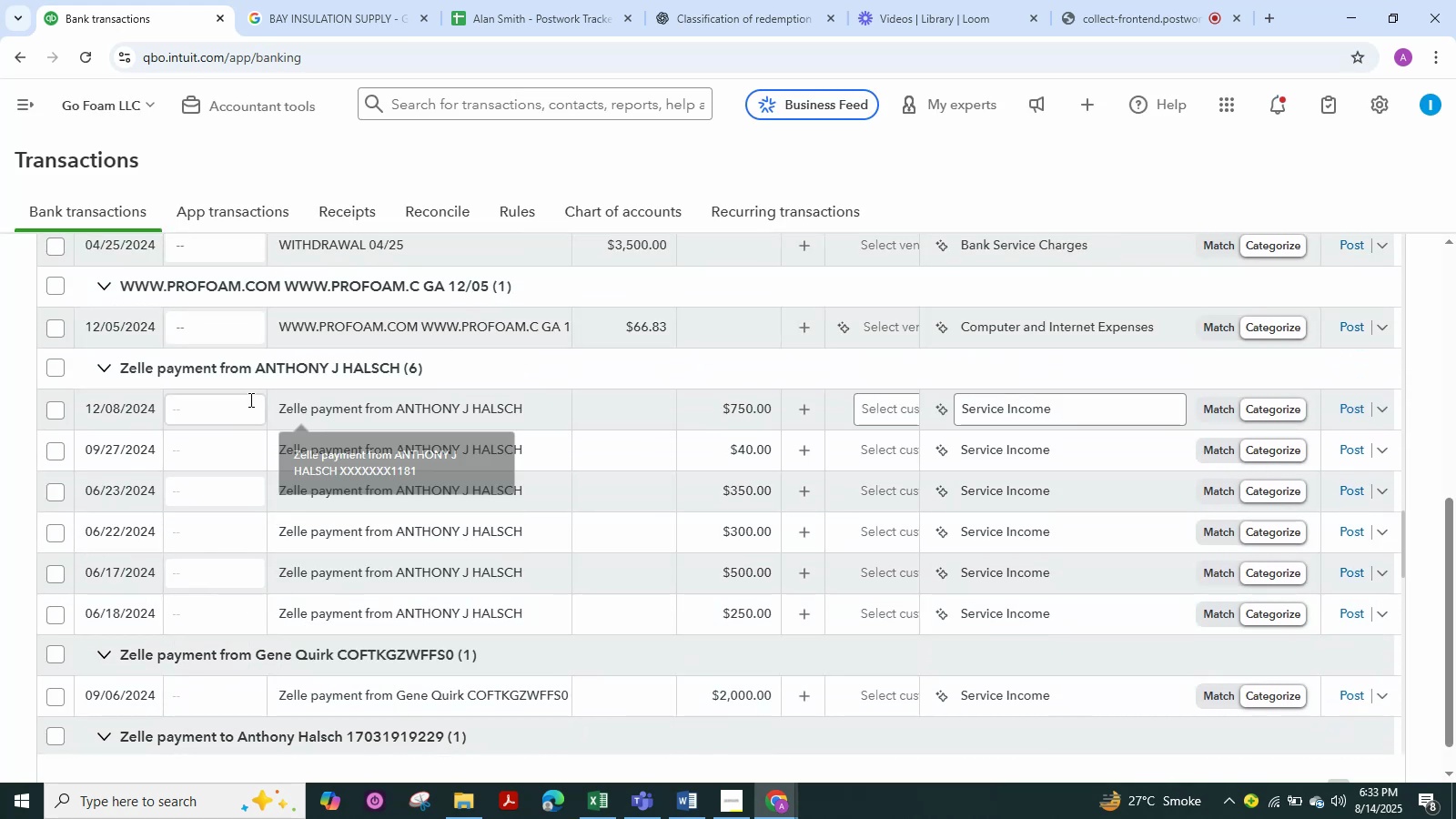 
left_click([64, 368])
 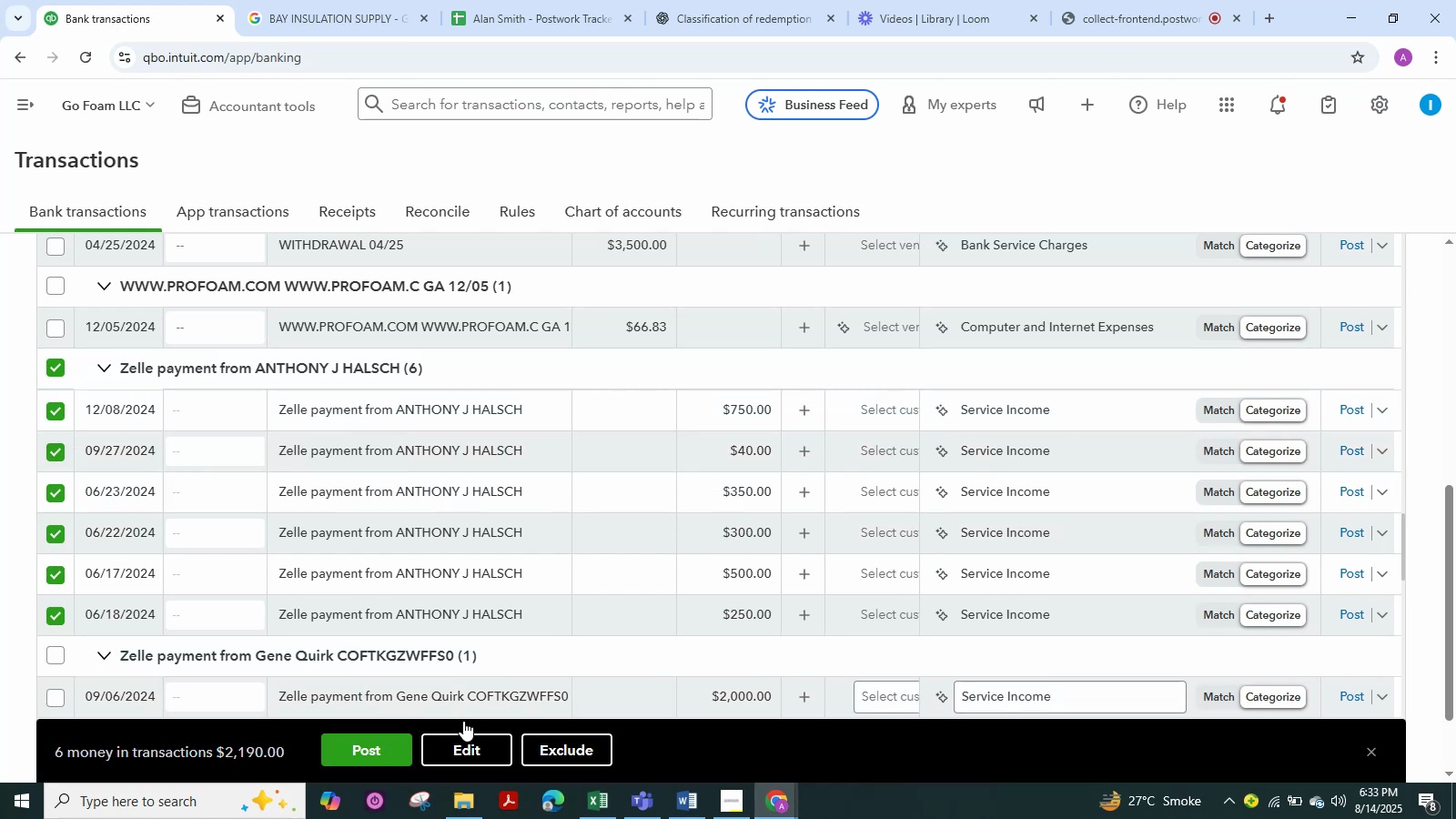 
left_click([471, 745])
 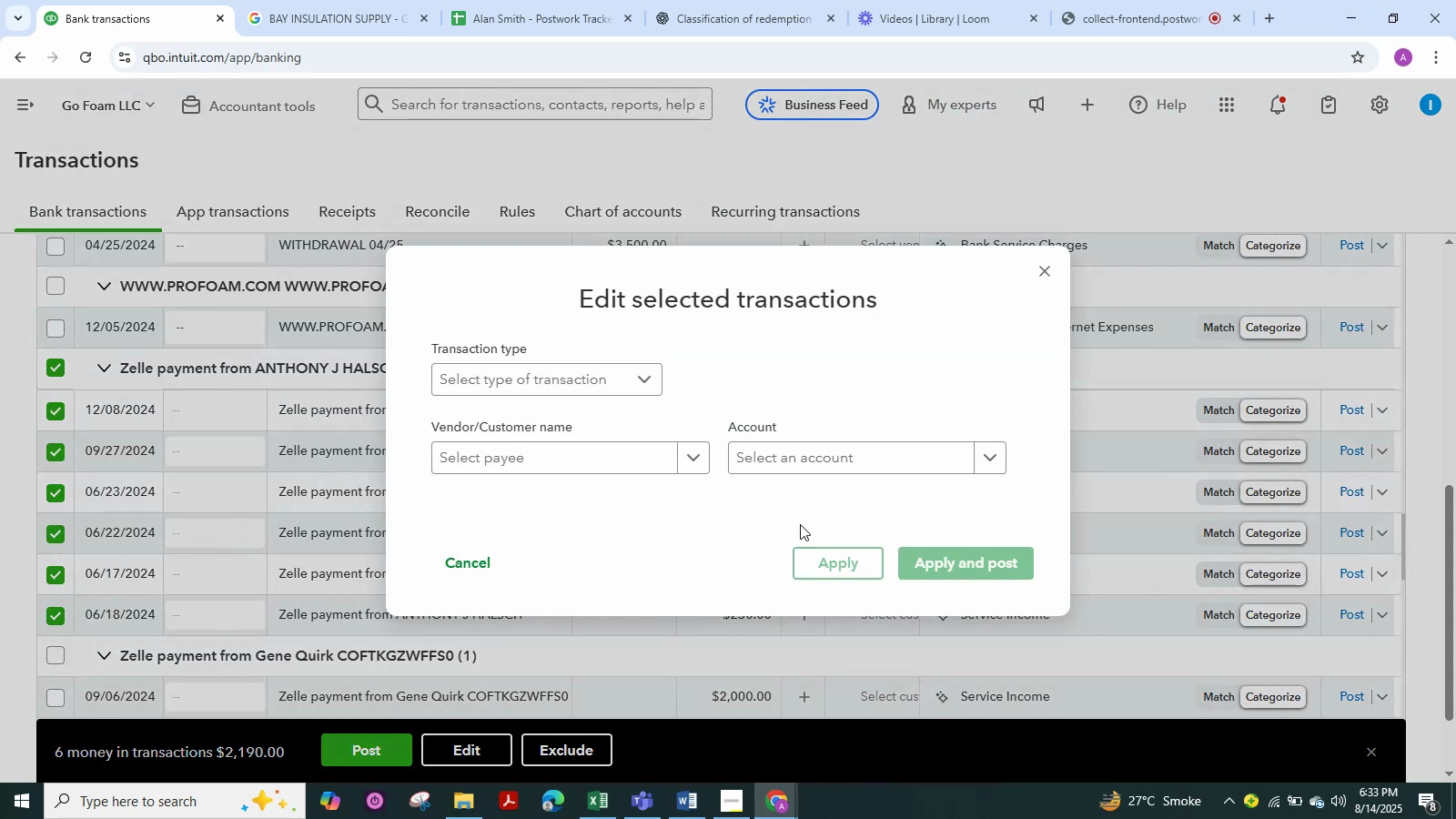 
left_click([834, 461])
 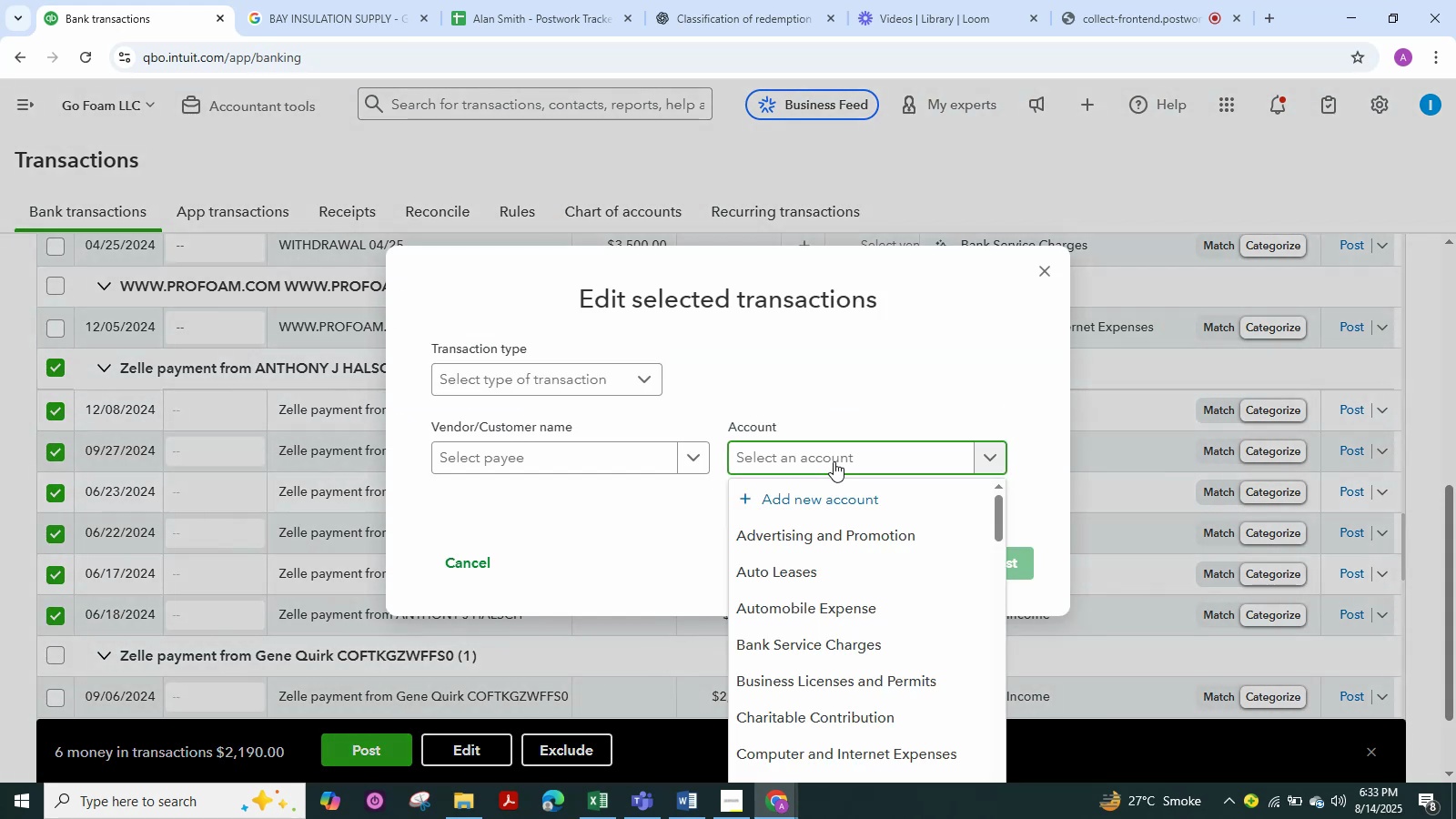 
type(con)
 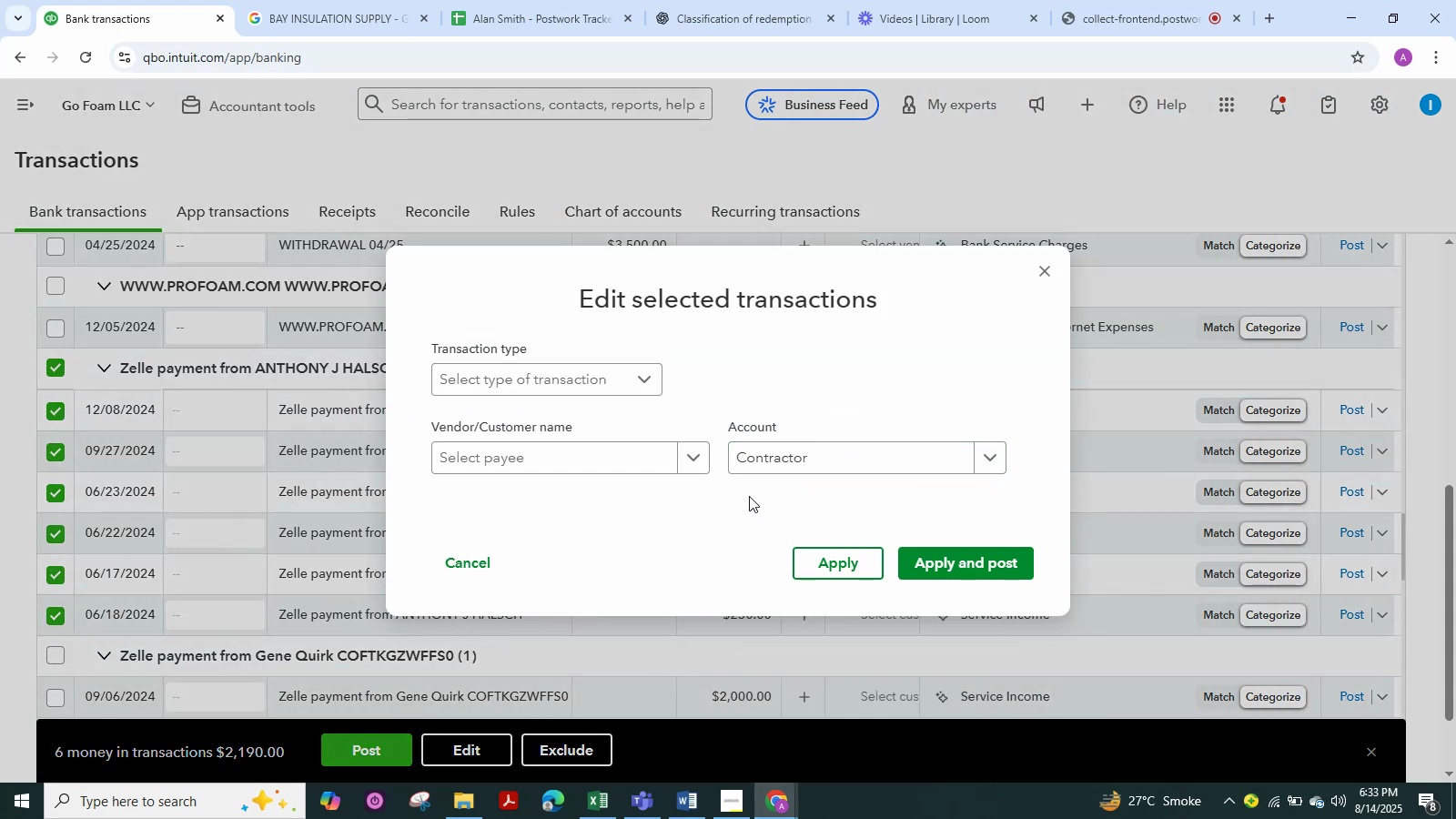 
left_click([531, 455])
 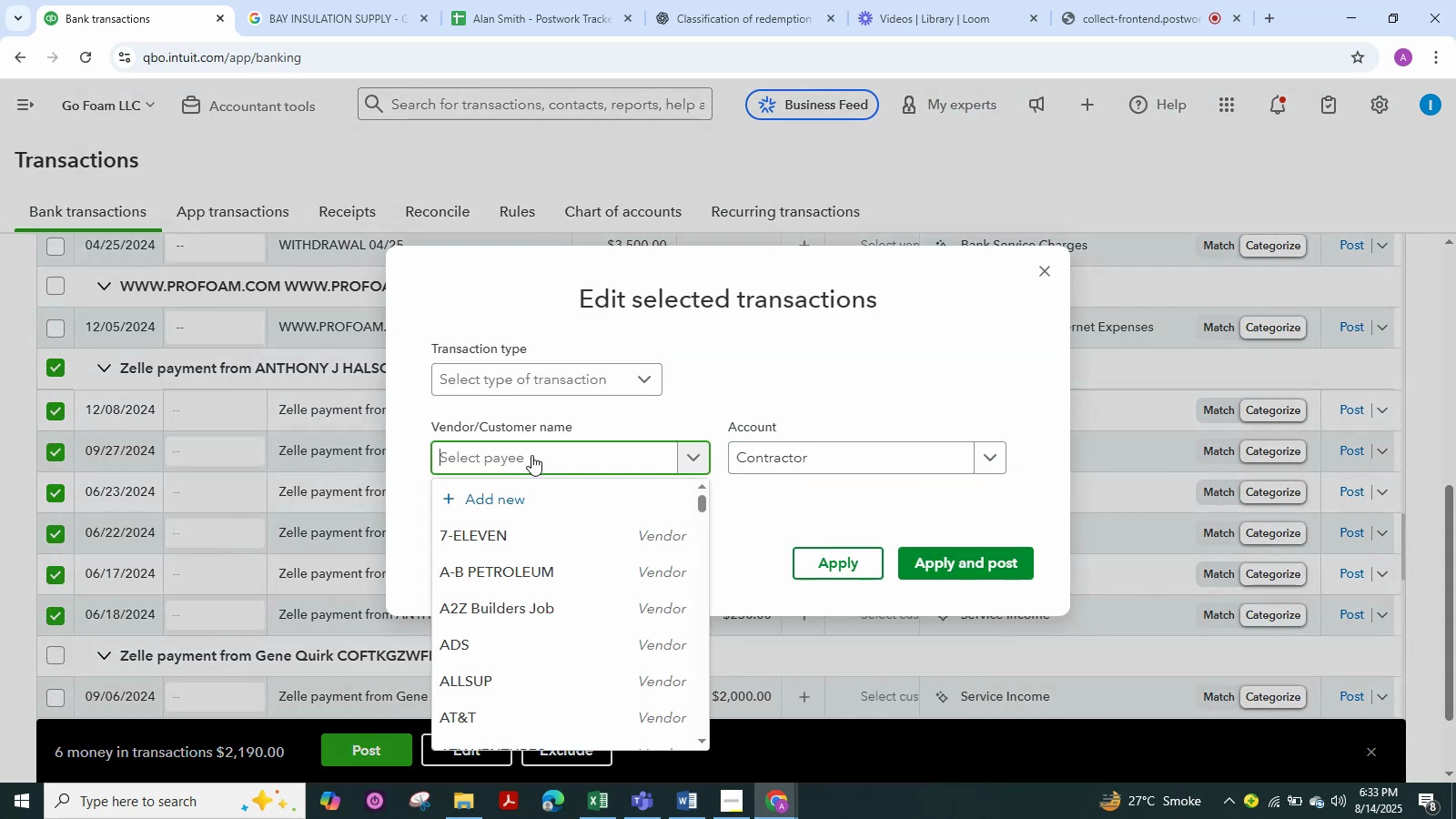 
type(Ant)
 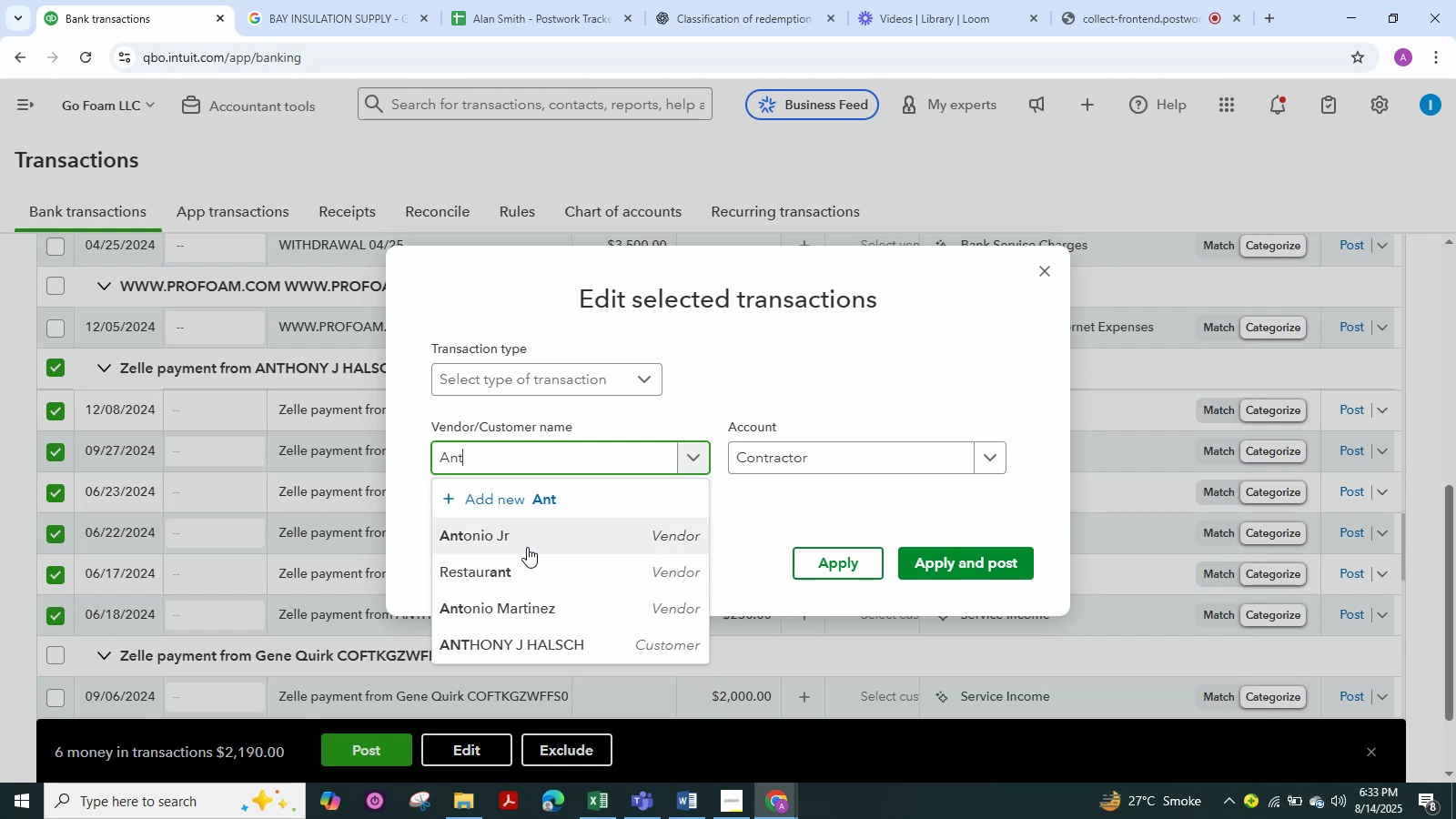 
left_click([540, 644])
 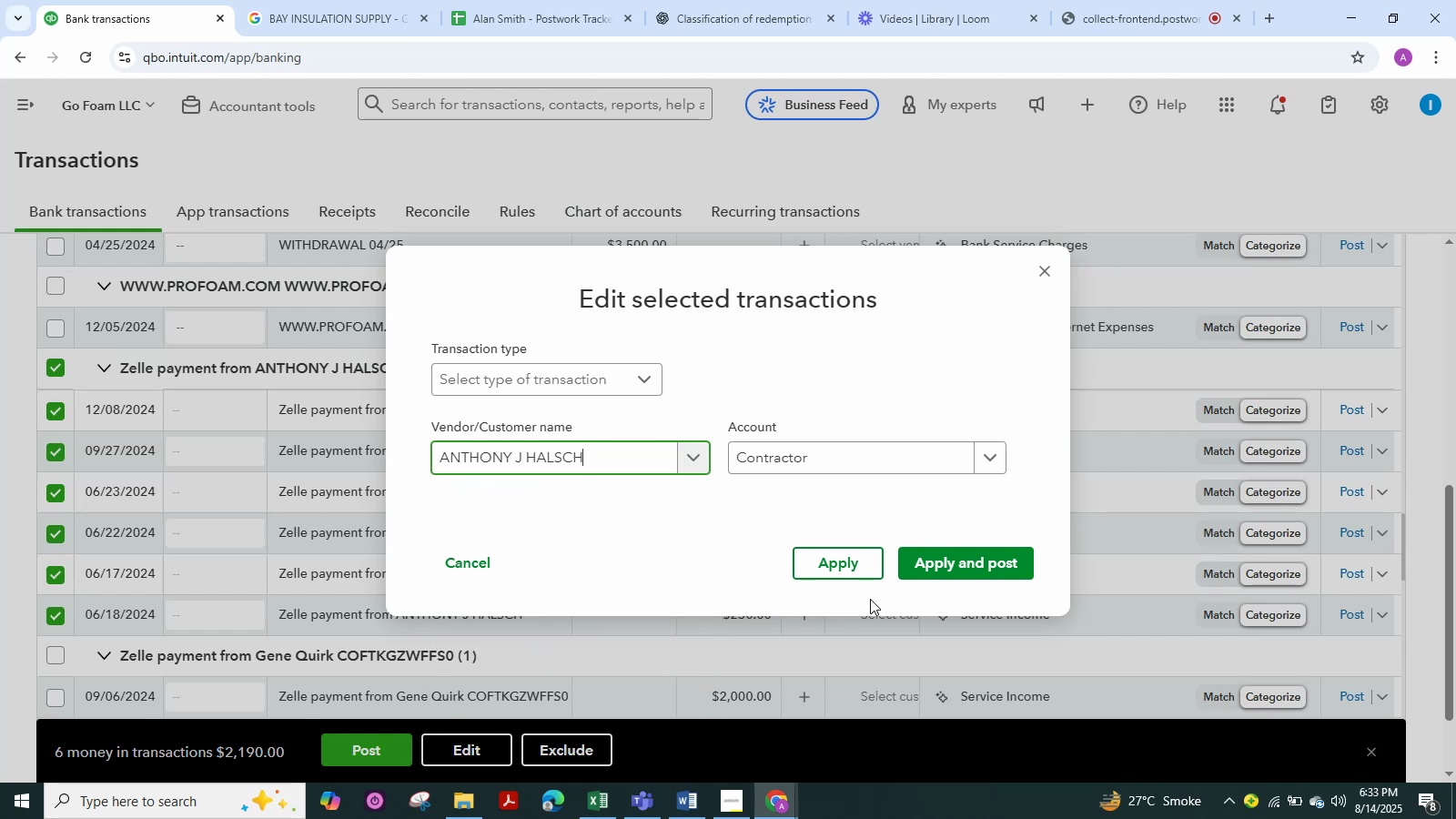 
left_click([955, 562])
 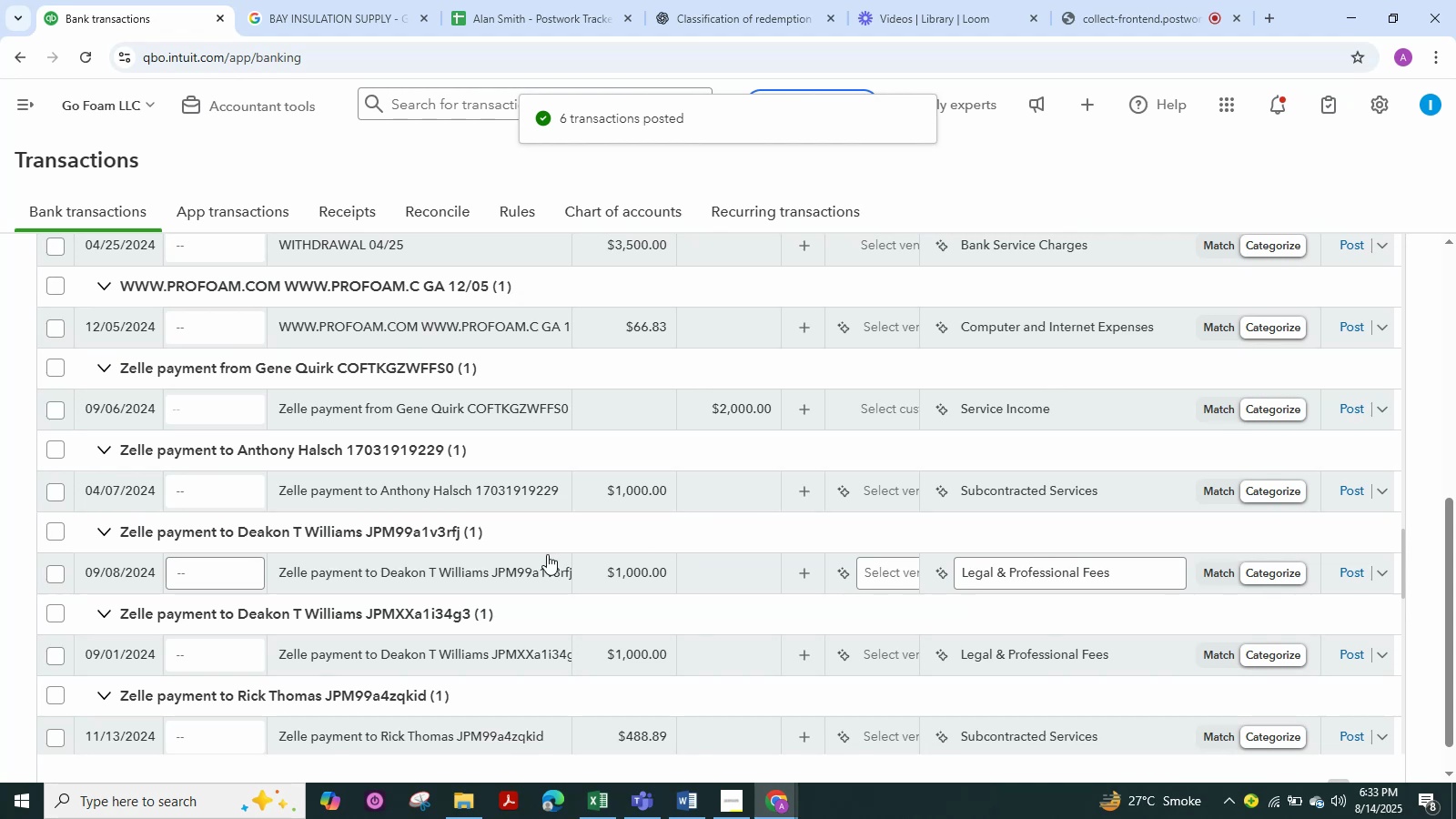 
wait(5.41)
 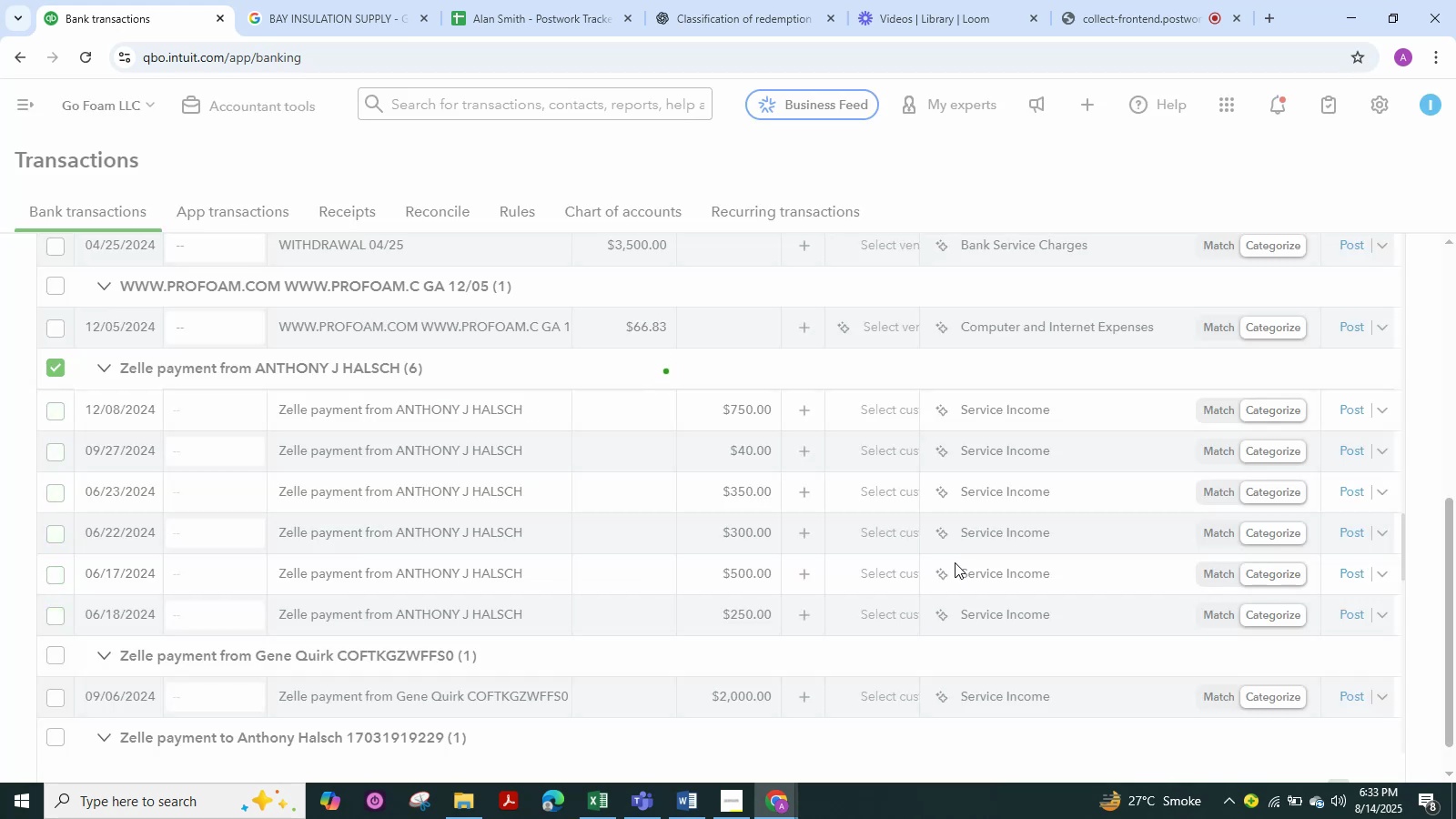 
scroll: coordinate [569, 495], scroll_direction: down, amount: 9.0
 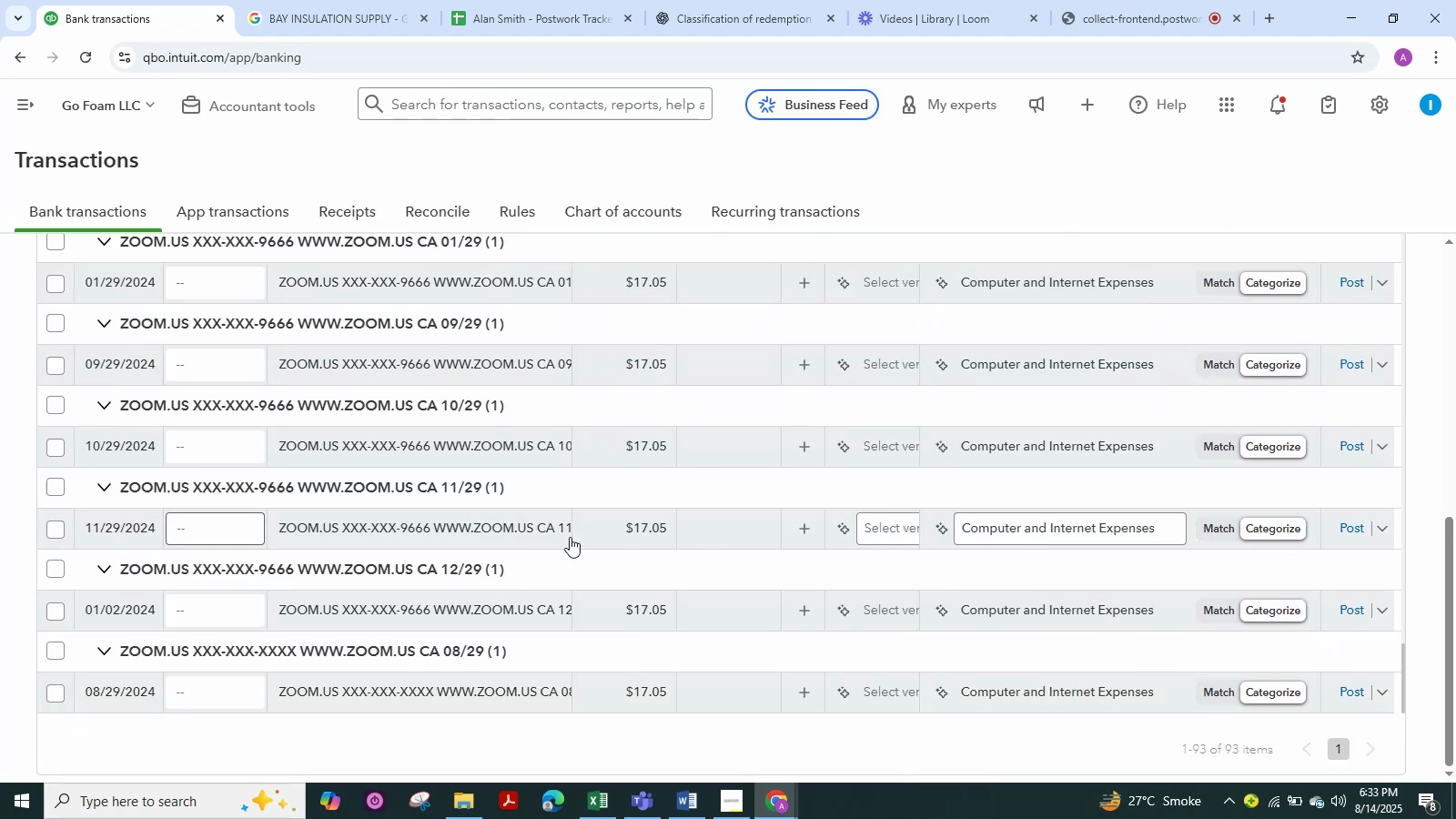 
scroll: coordinate [570, 538], scroll_direction: up, amount: 4.0
 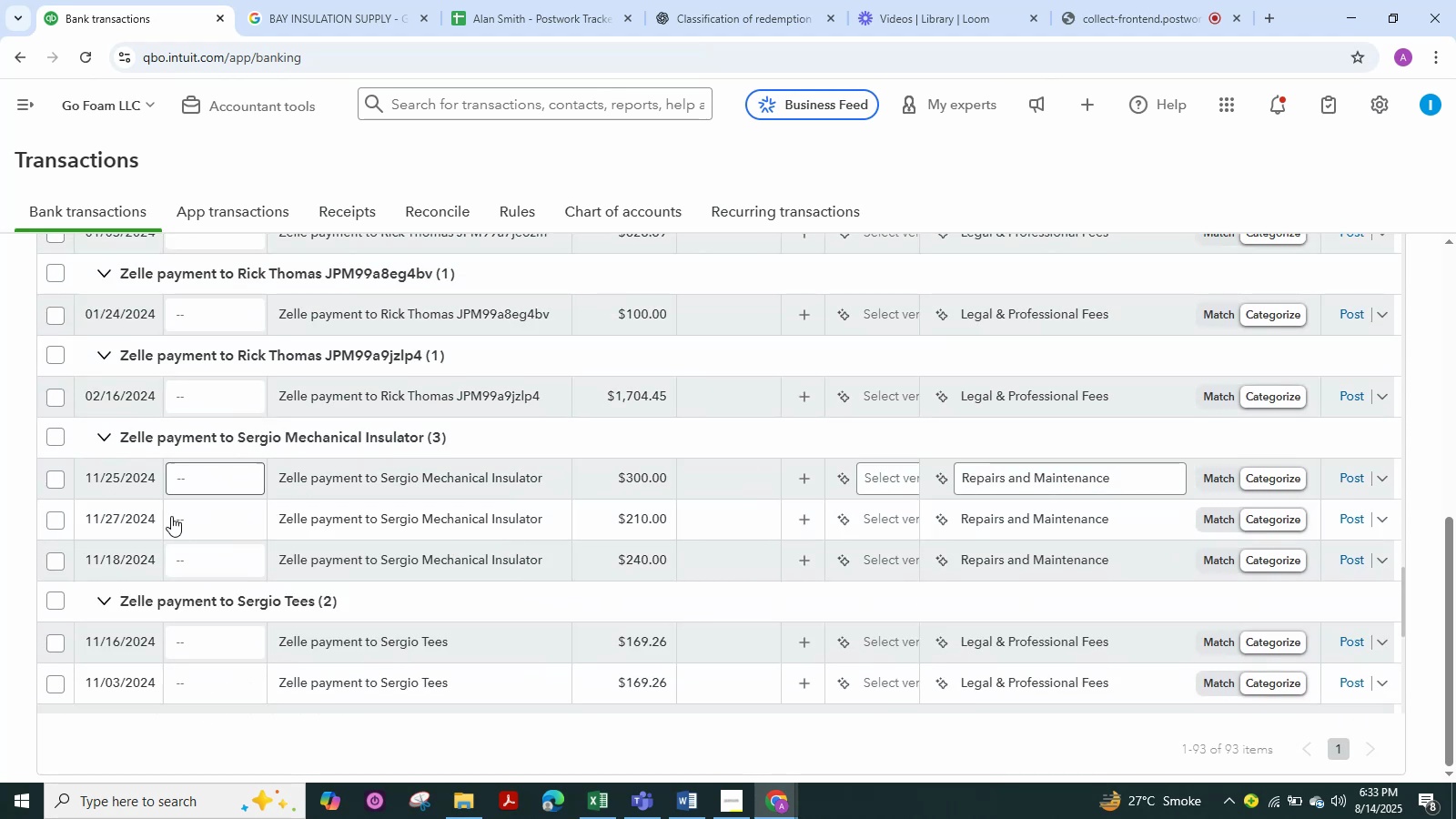 
left_click([413, 480])
 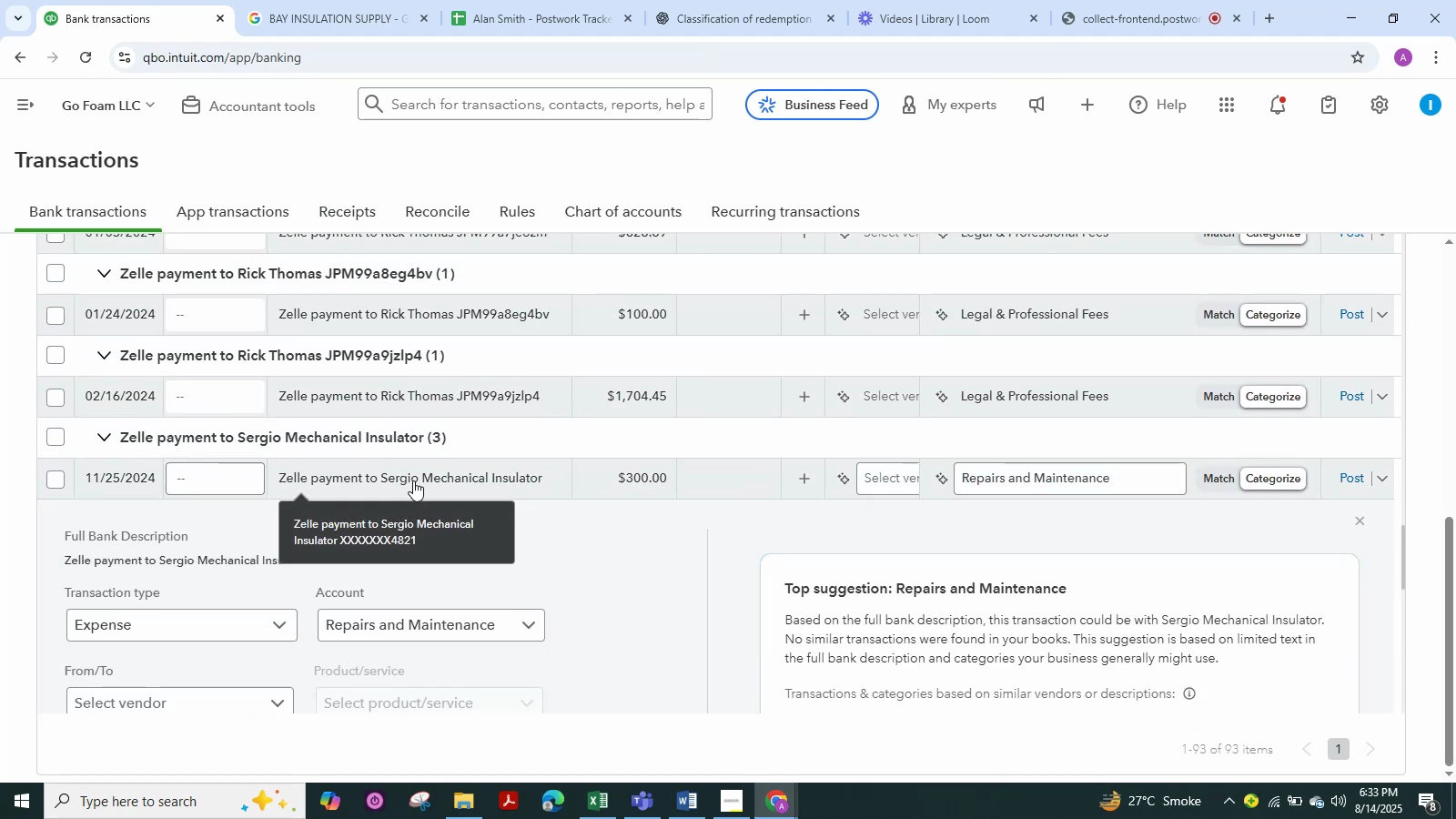 
wait(5.89)
 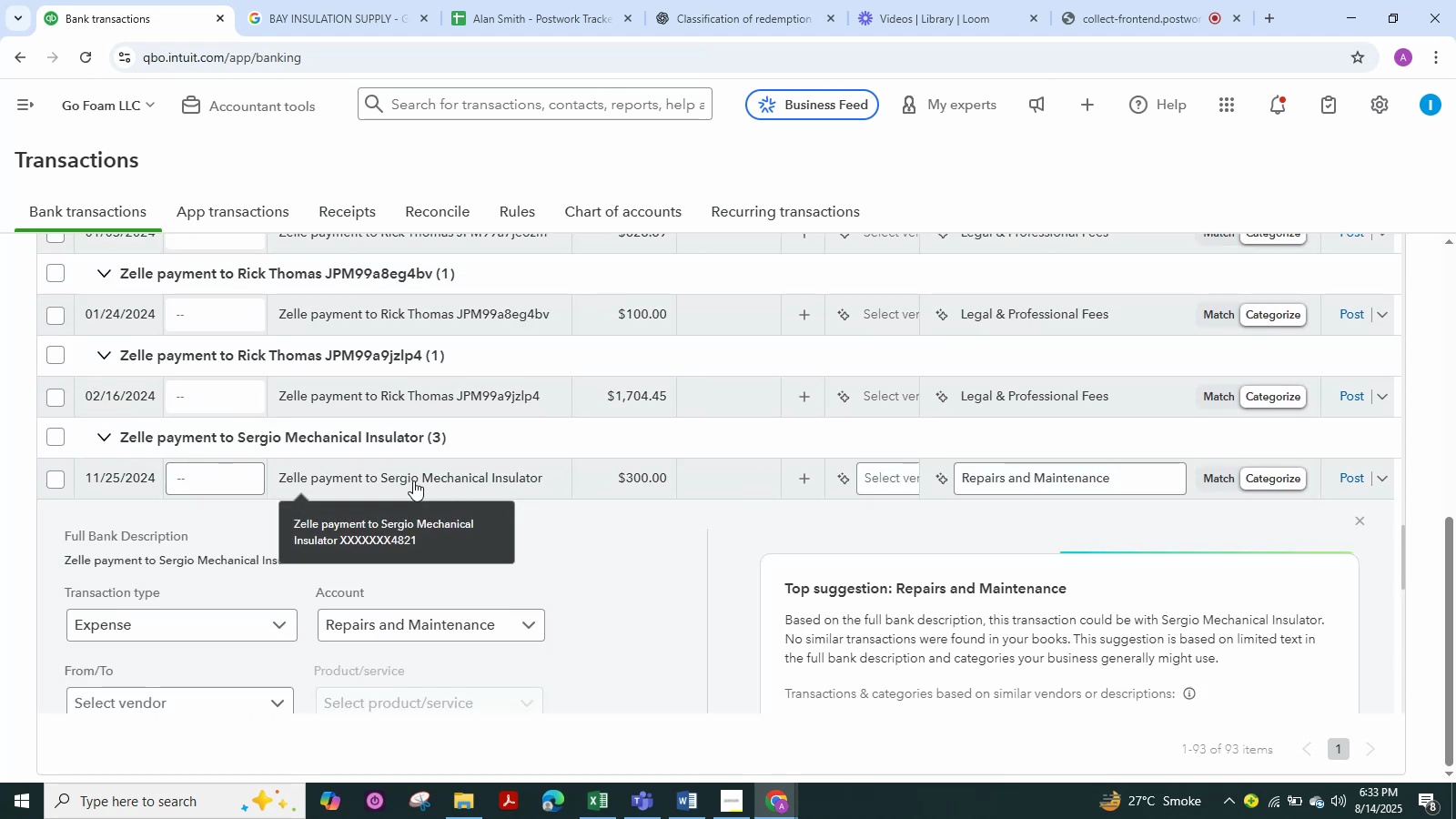 
scroll: coordinate [671, 625], scroll_direction: down, amount: 5.0
 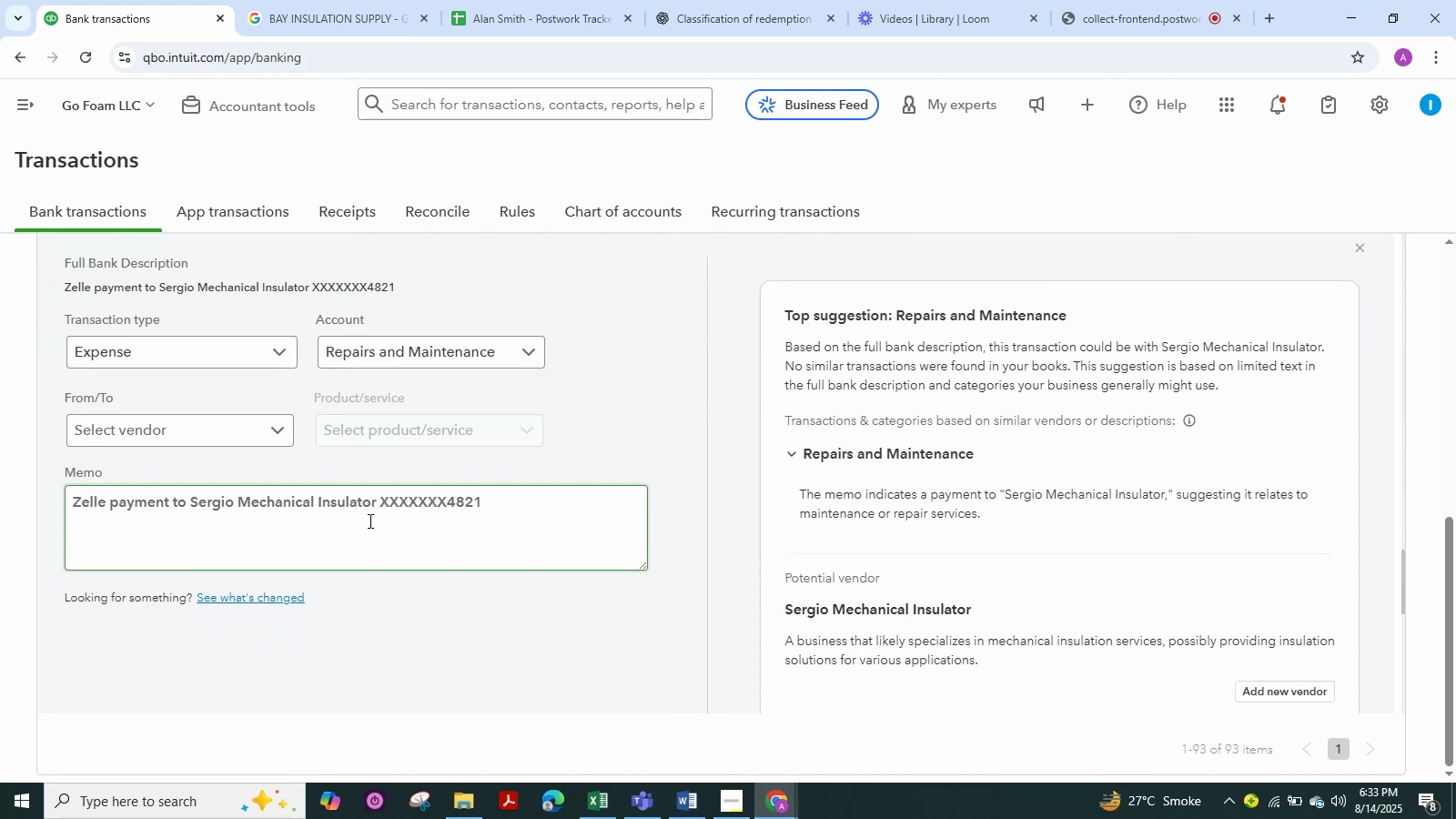 
left_click_drag(start_coordinate=[377, 504], to_coordinate=[230, 513])
 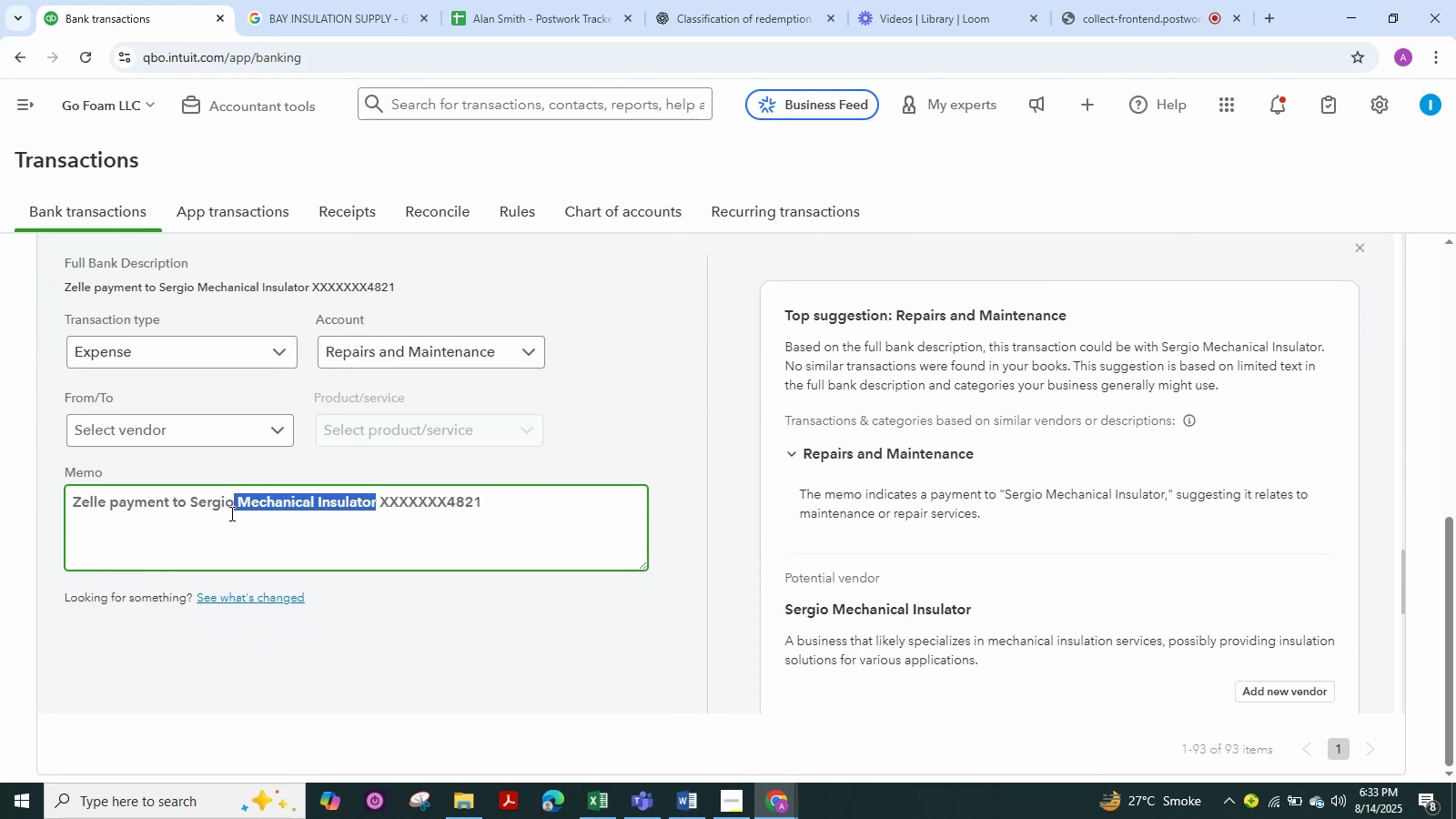 
key(Control+C)
 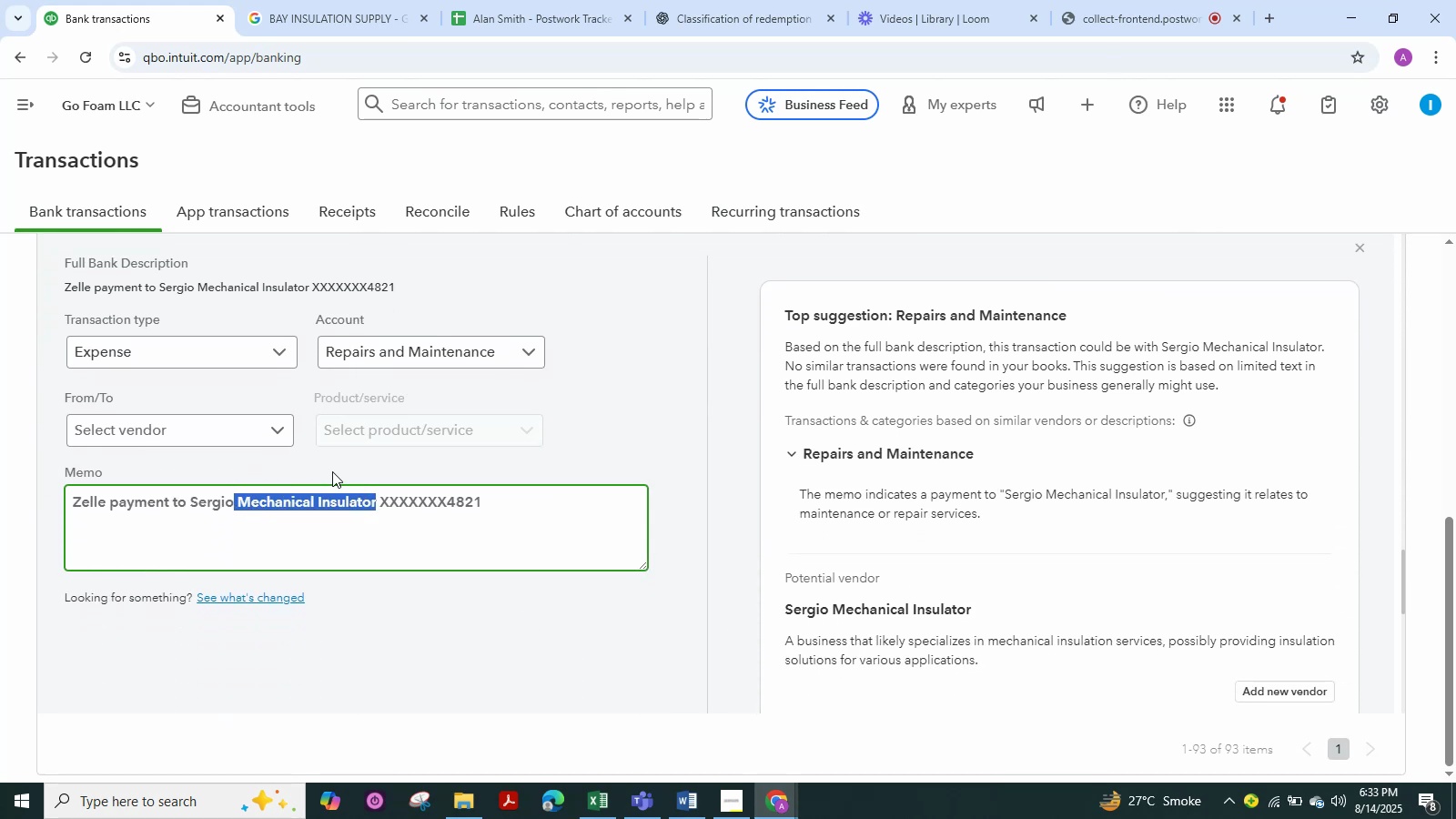 
scroll: coordinate [350, 430], scroll_direction: up, amount: 2.0
 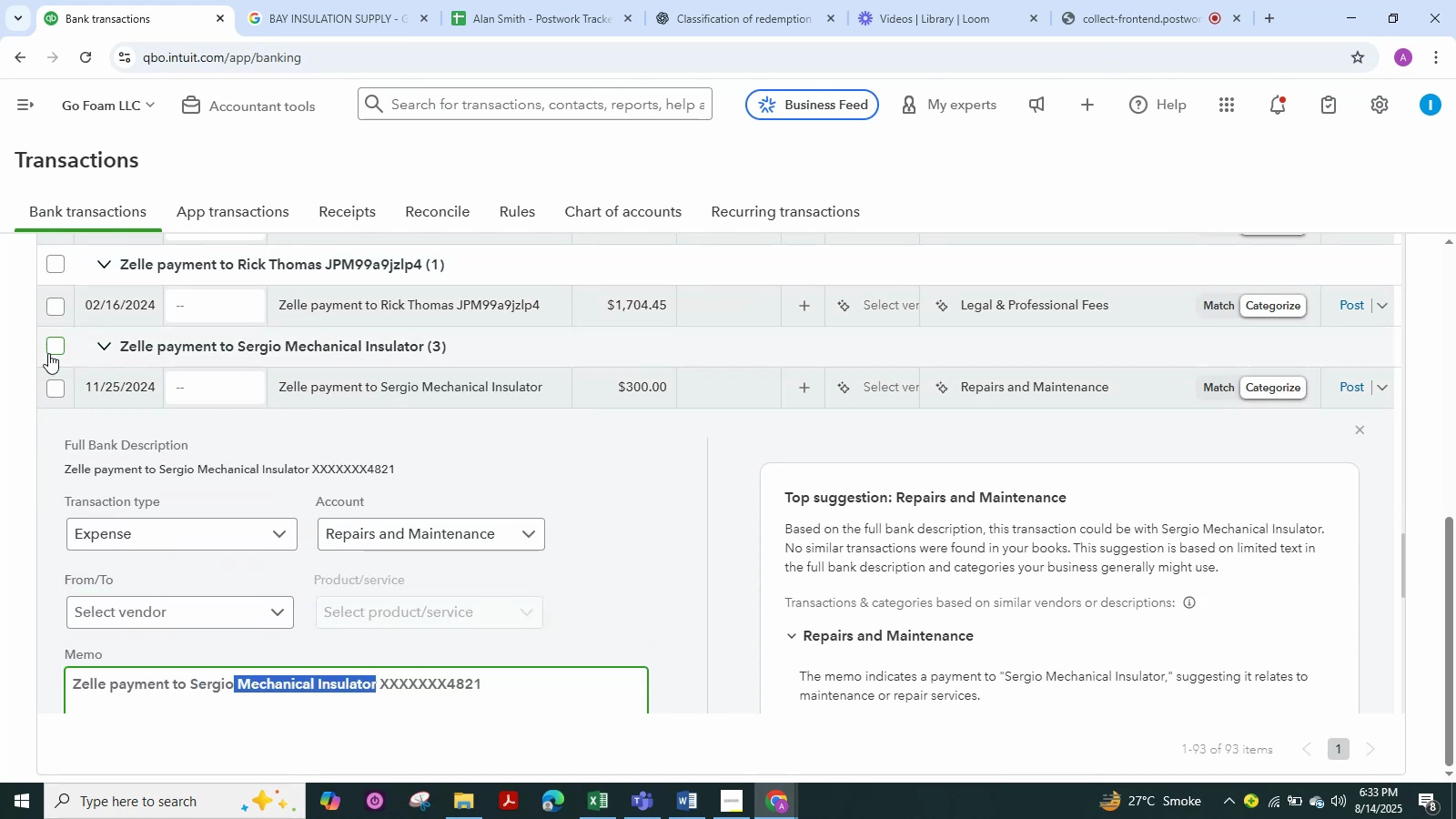 
left_click([52, 349])
 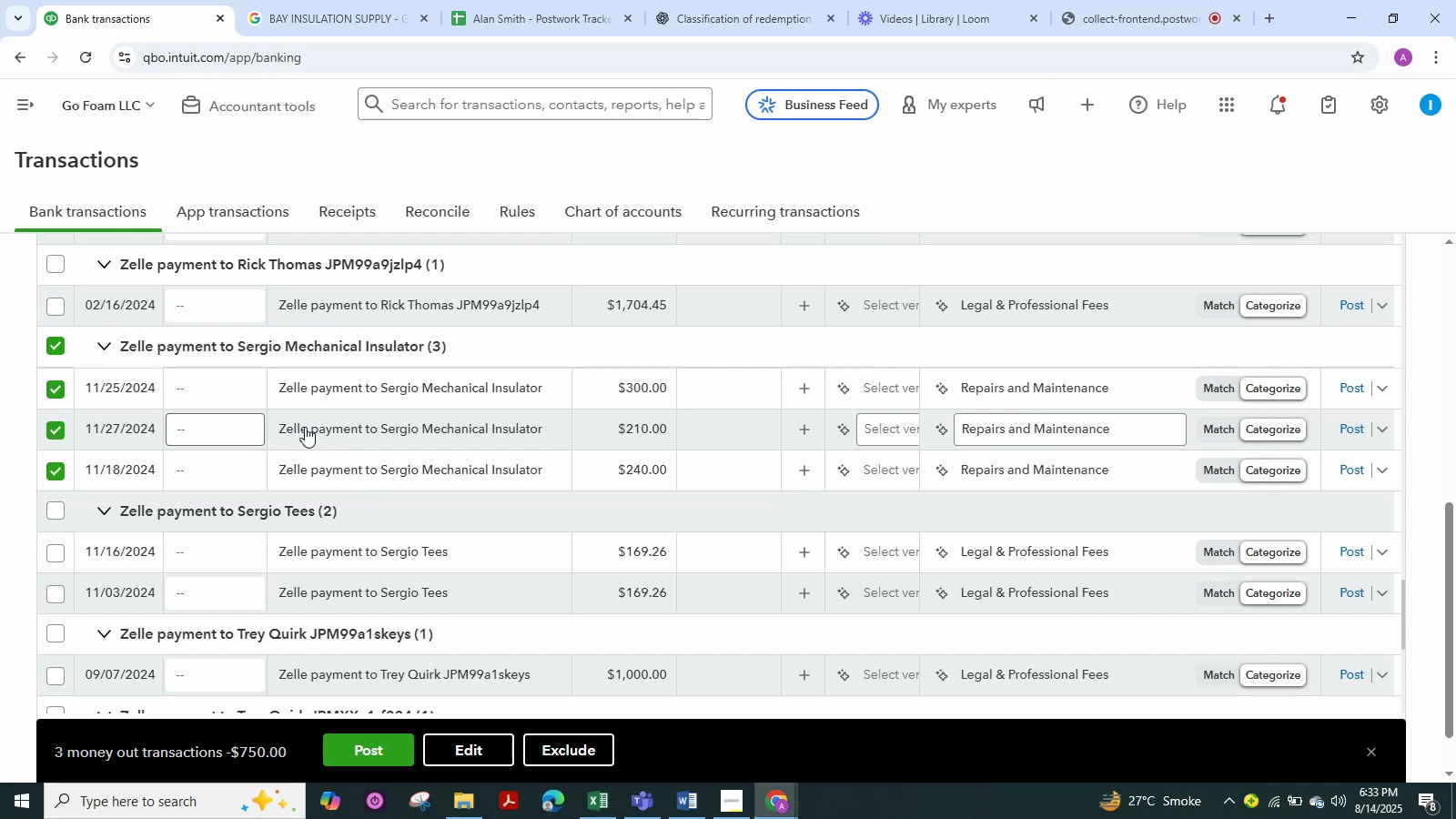 
mouse_move([474, 759])
 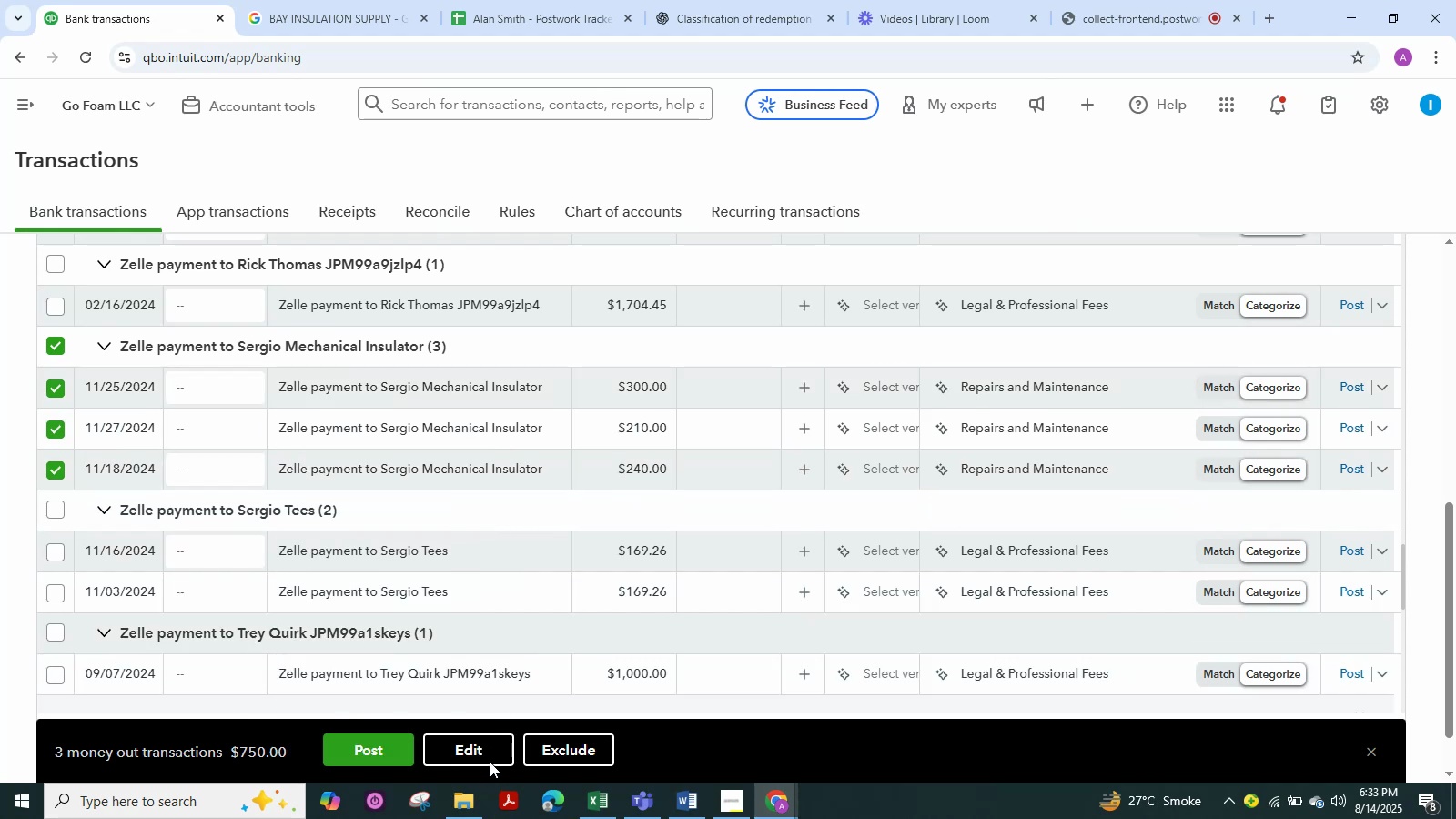 
left_click([486, 744])
 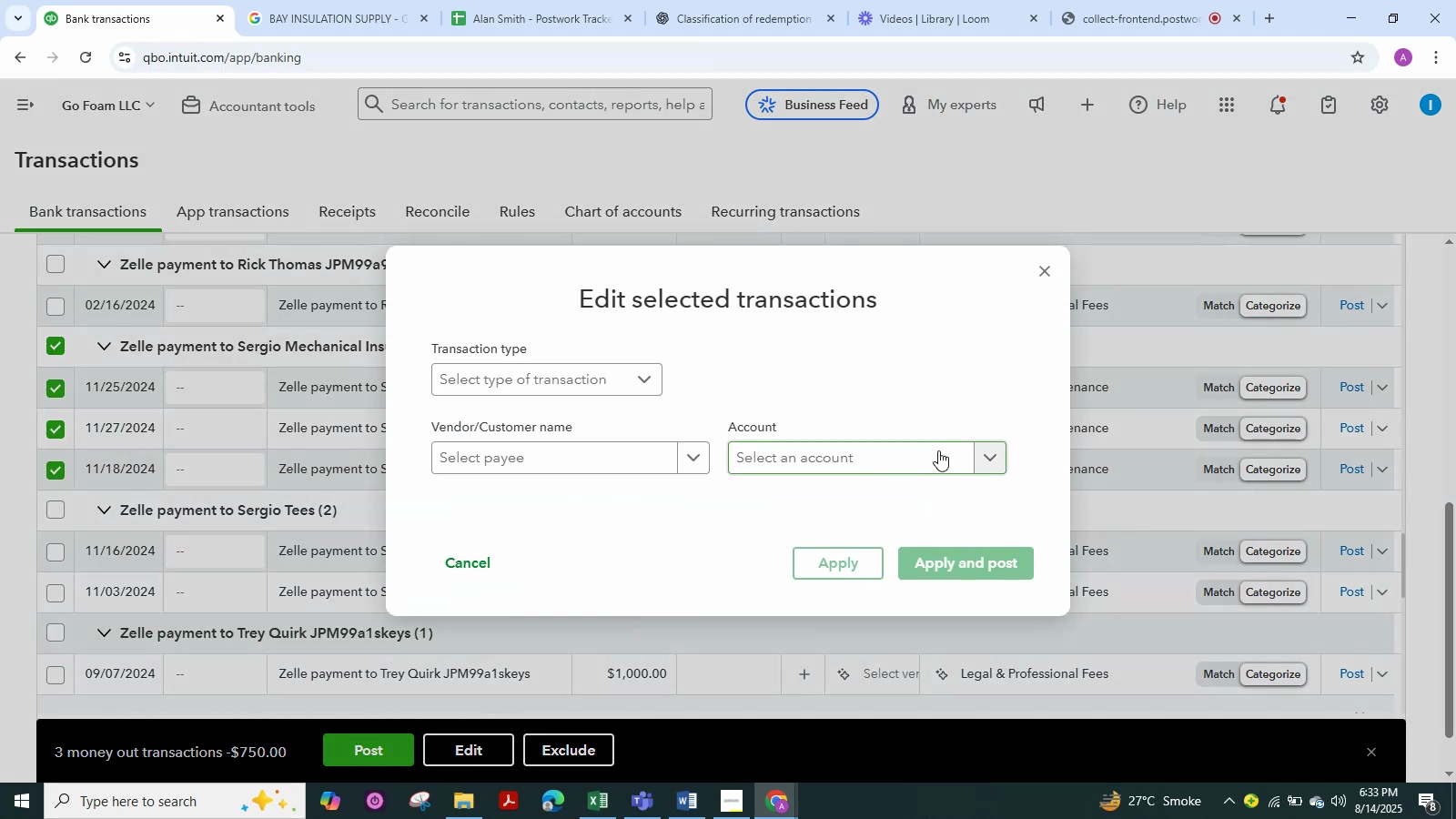 
left_click([936, 453])
 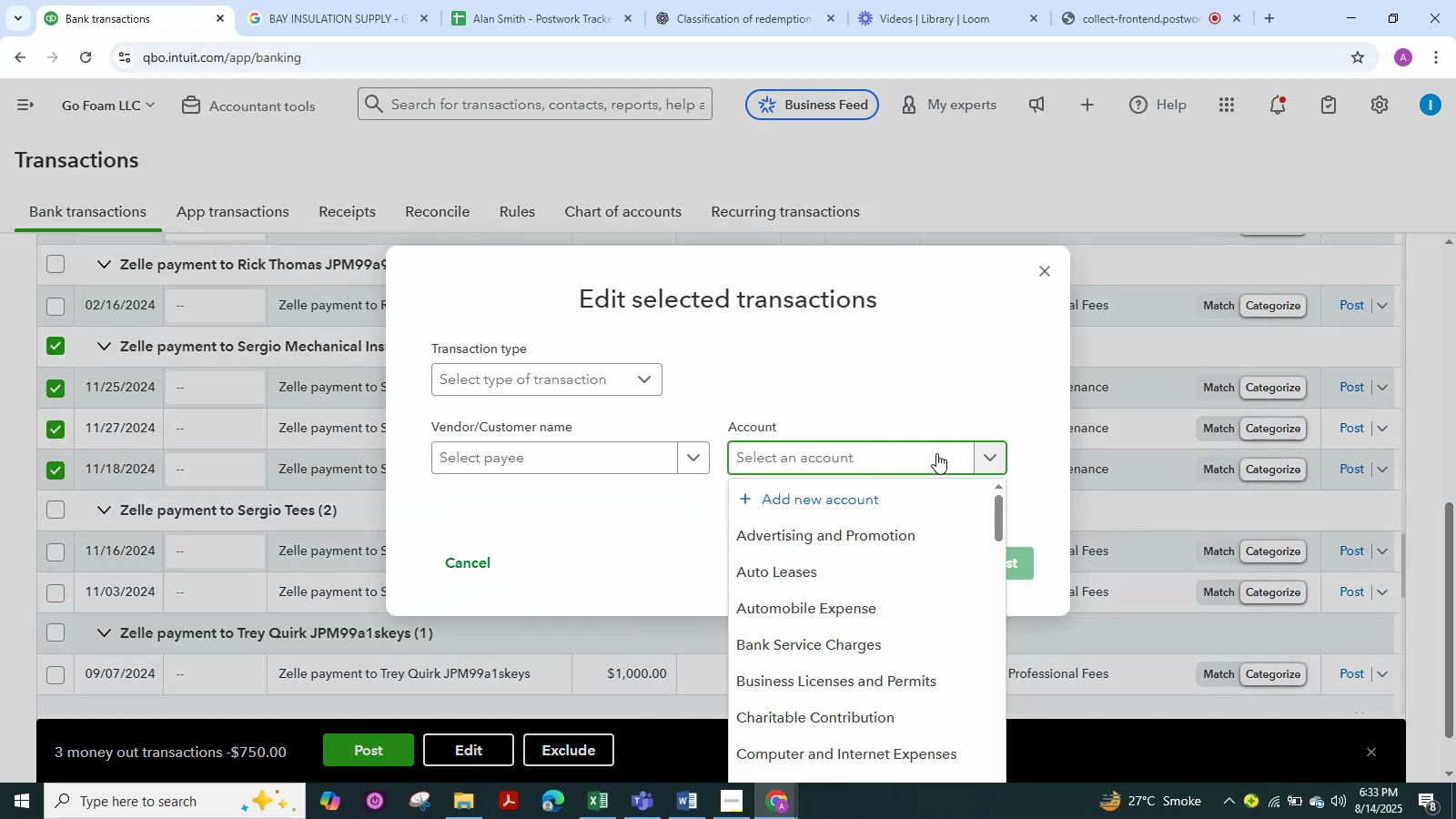 
type(con)
 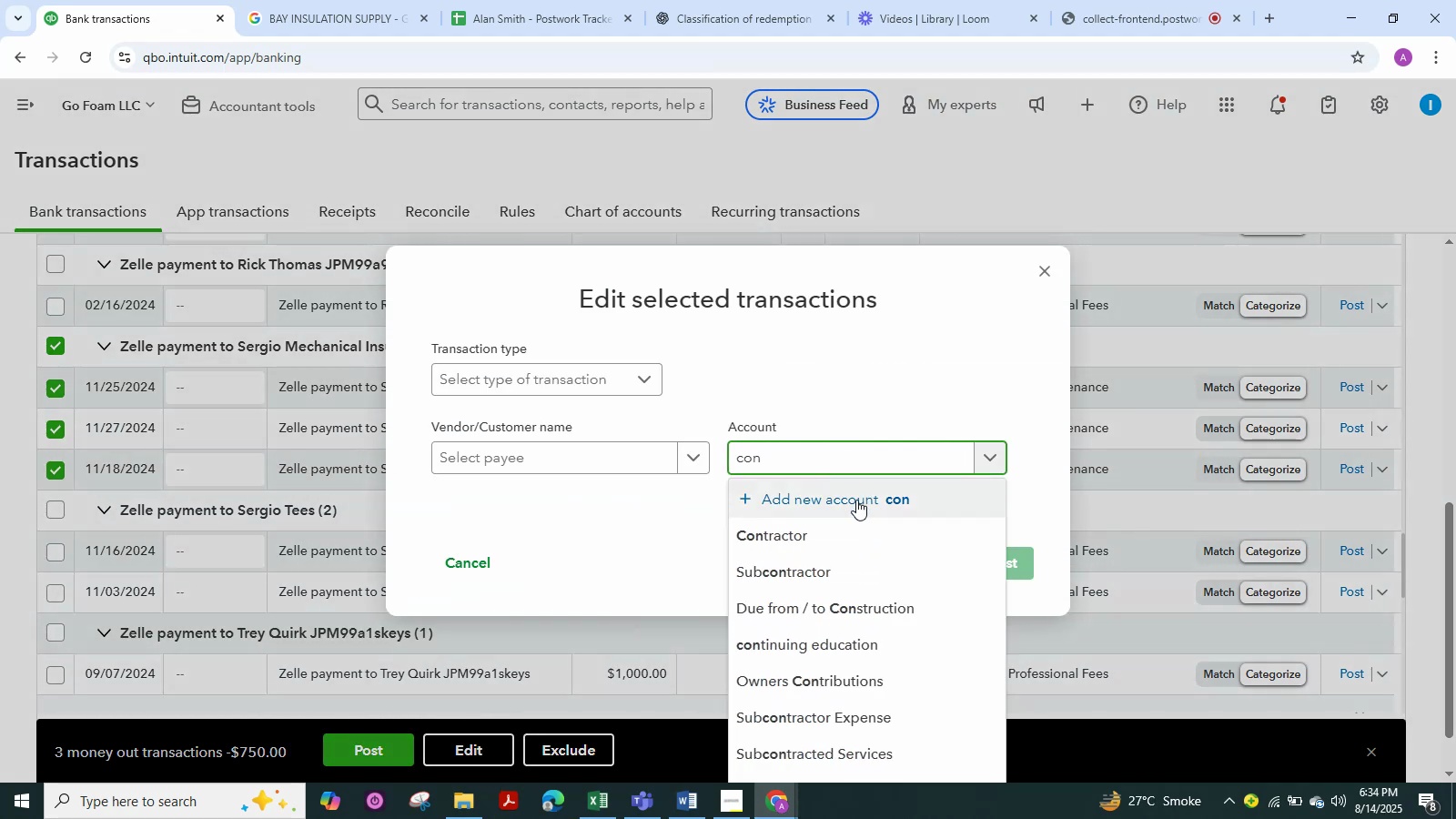 
left_click([832, 535])
 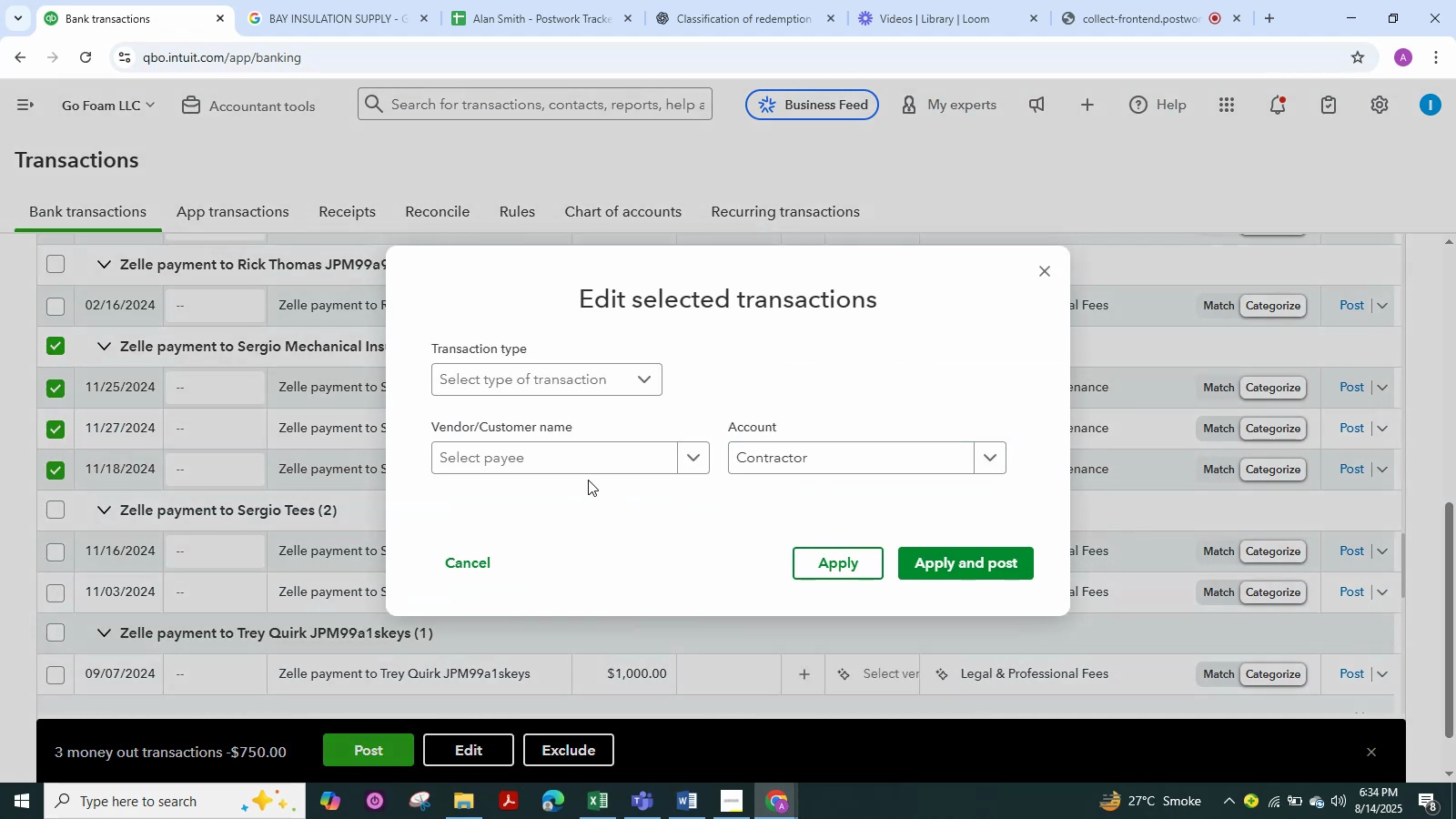 
left_click([556, 449])
 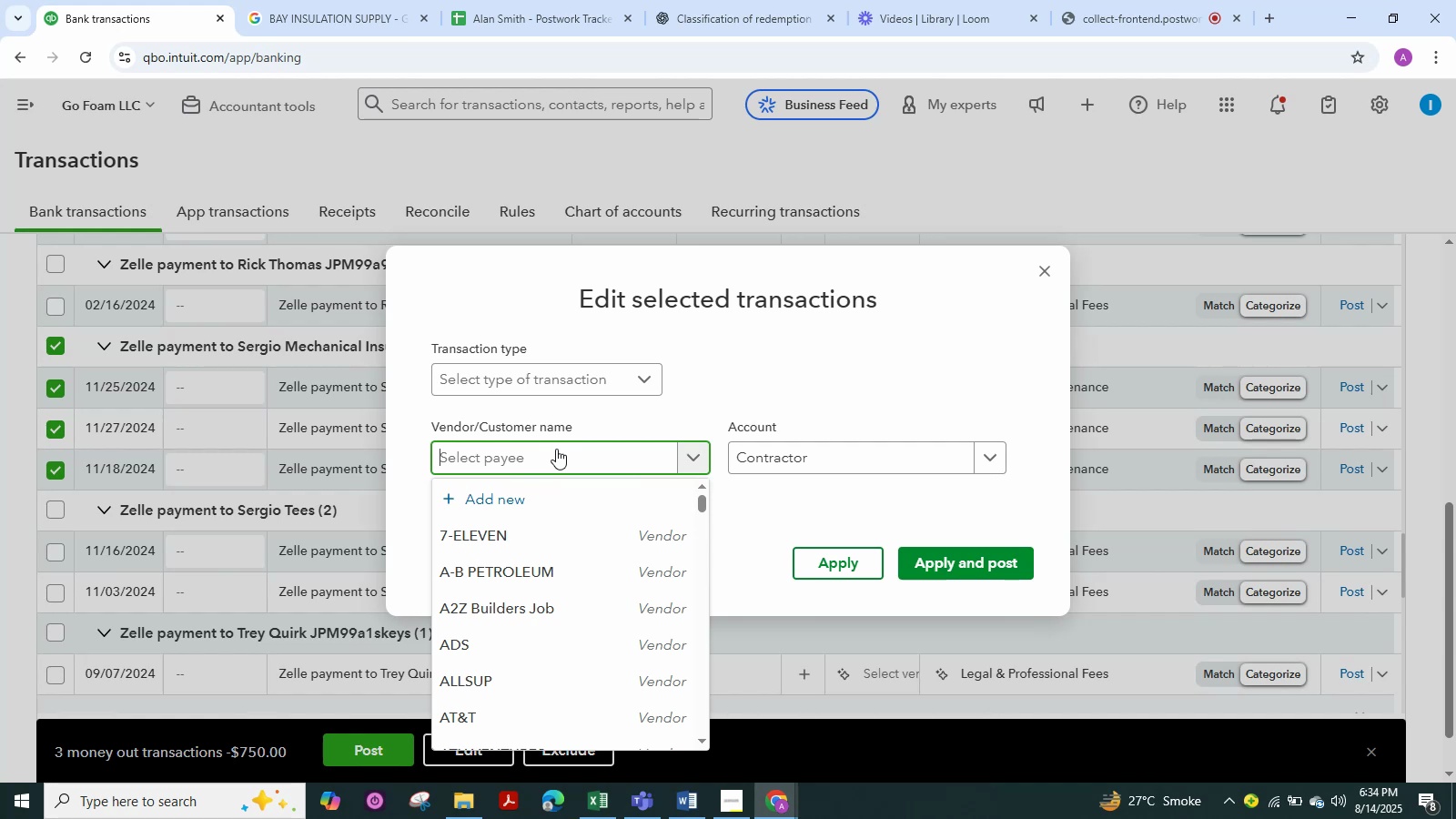 
key(Control+V)
 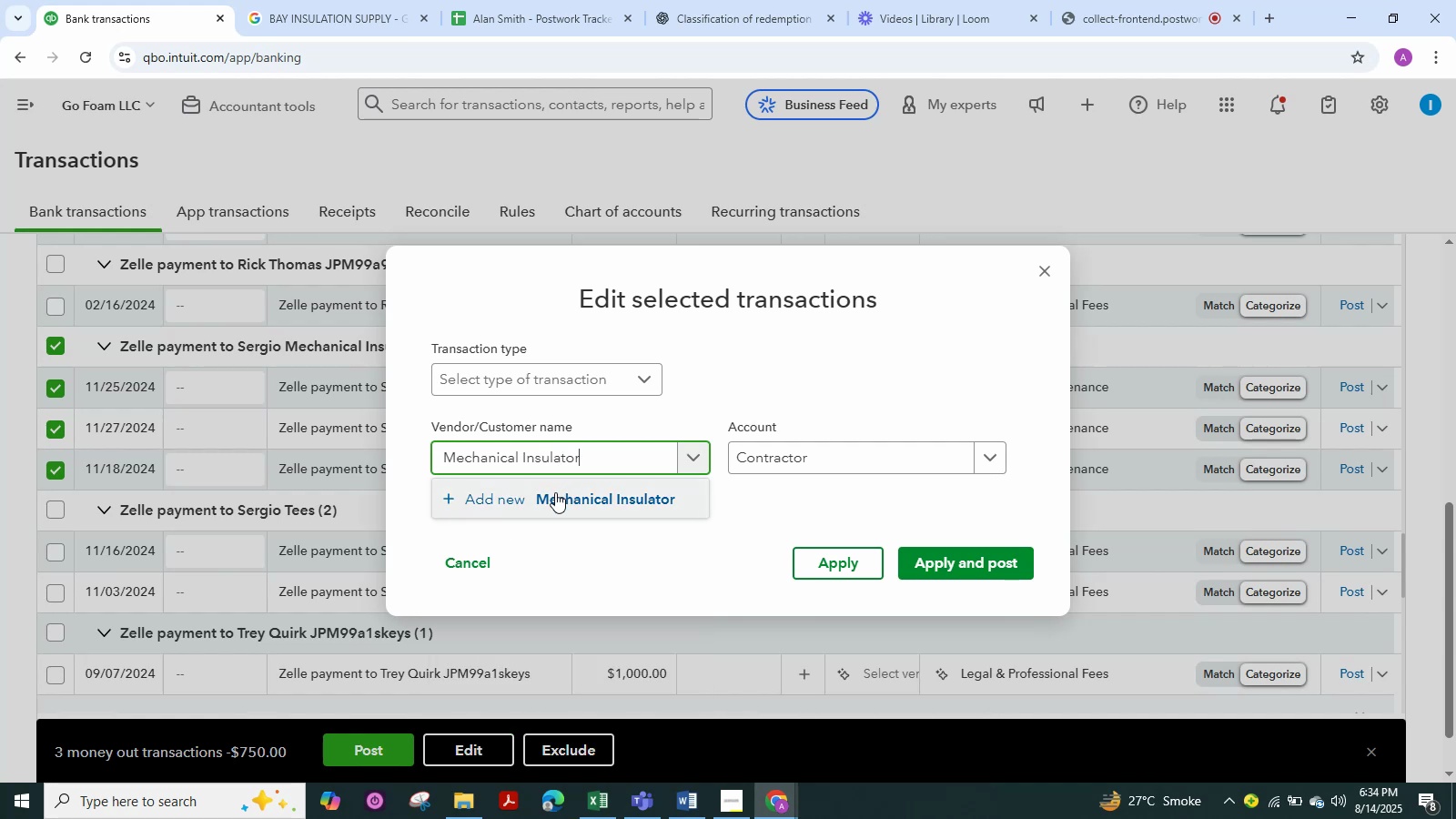 
left_click([577, 494])
 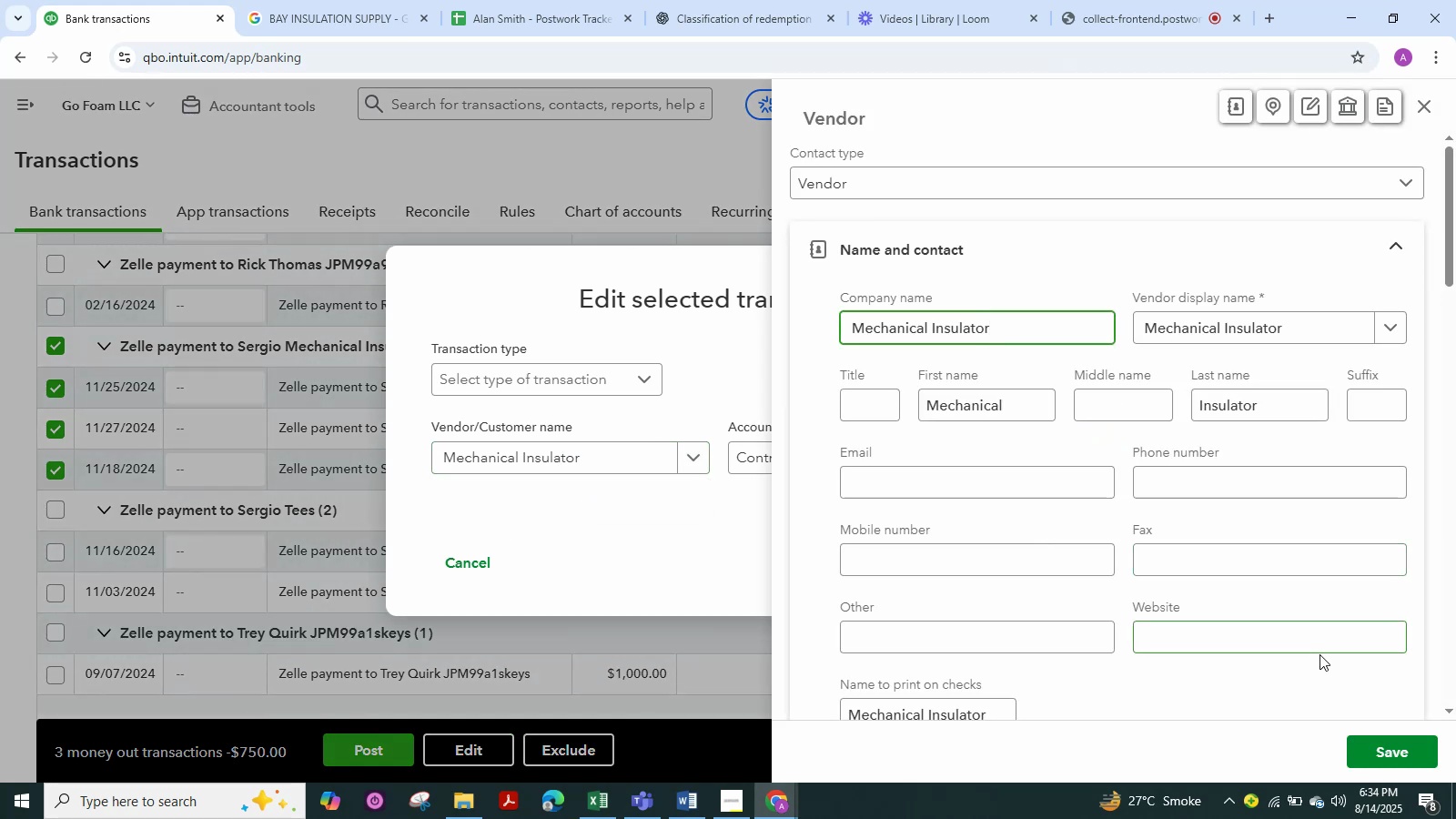 
left_click([1381, 749])
 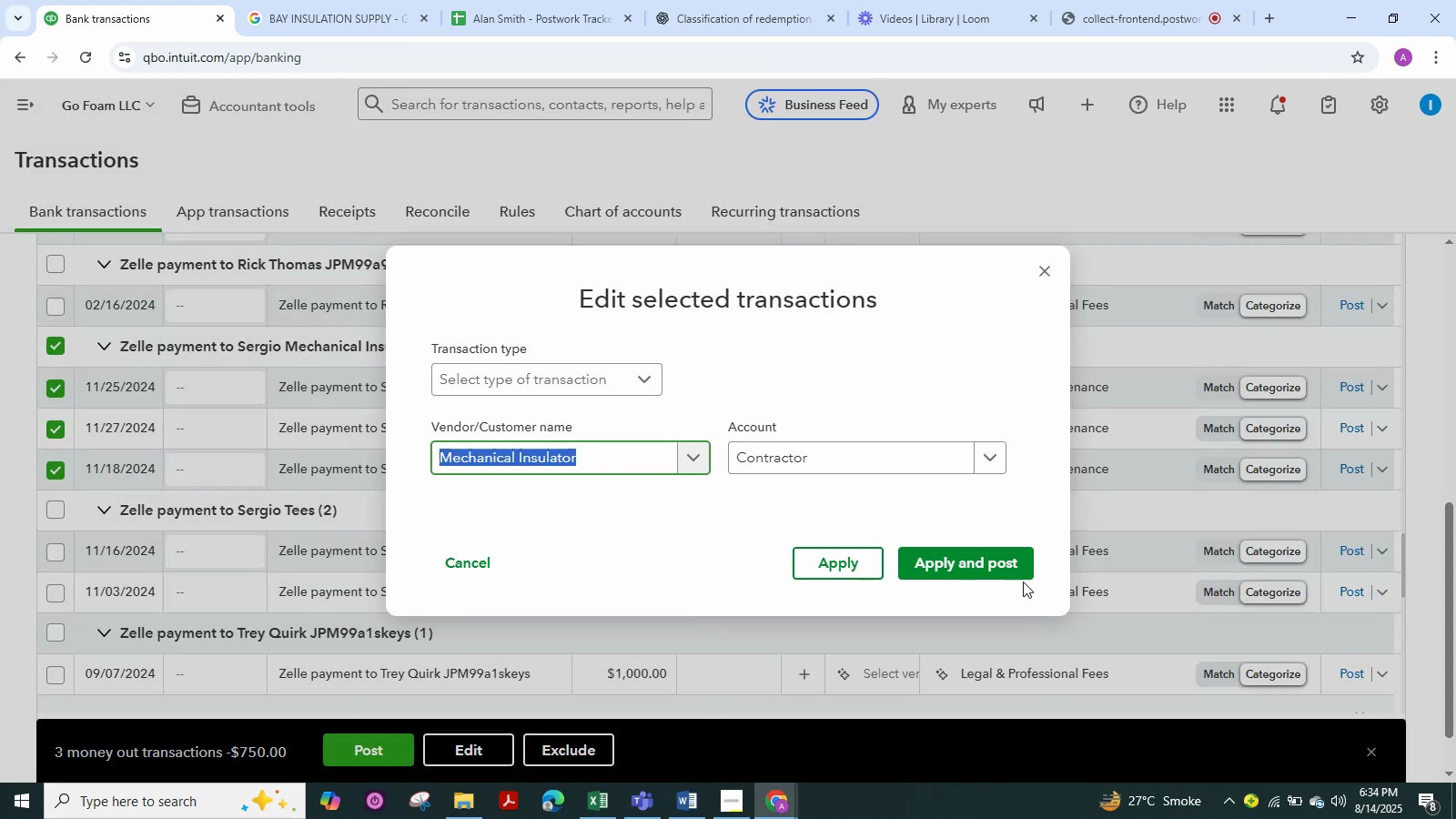 
left_click([957, 561])
 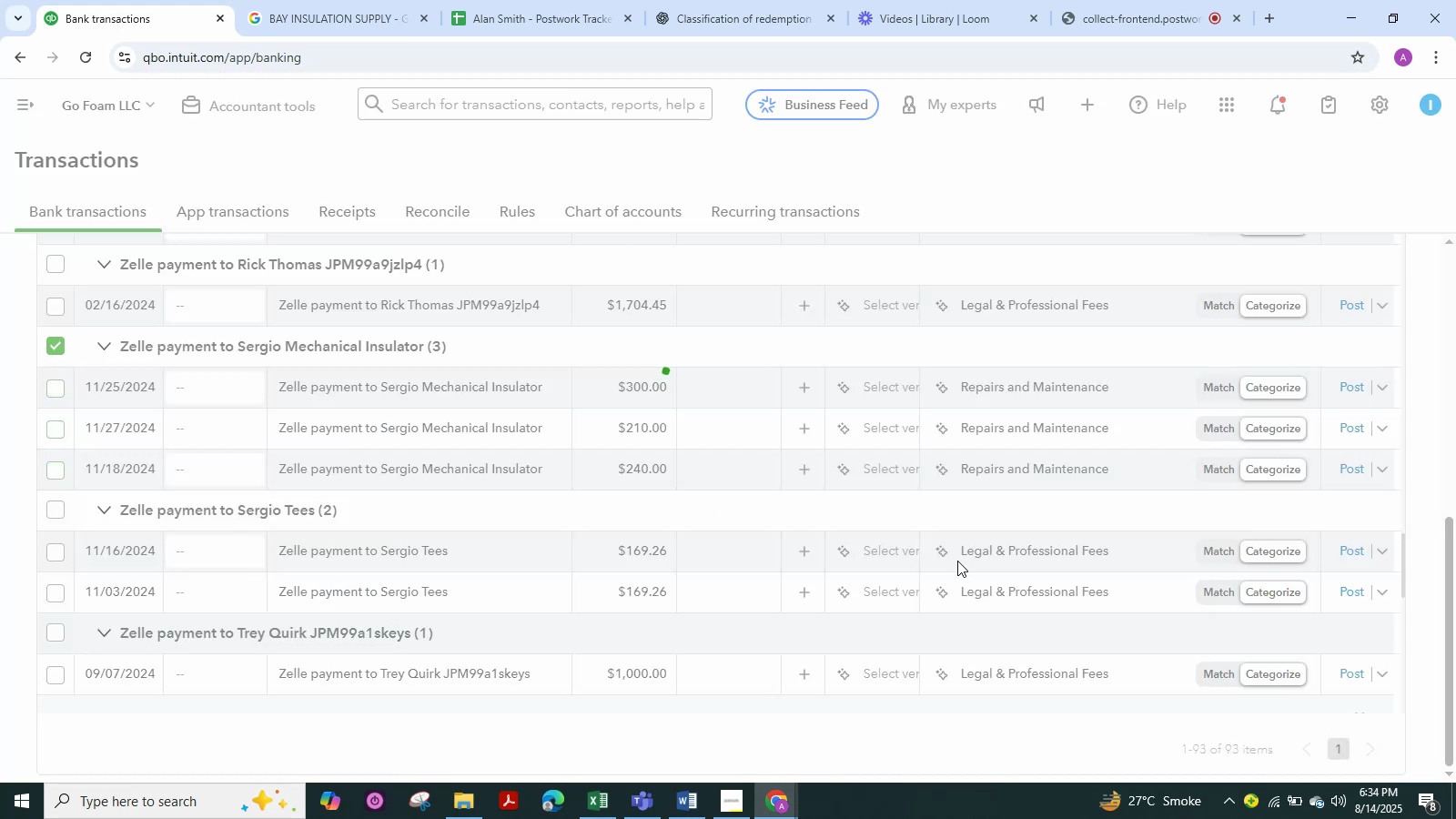 
mouse_move([471, 589])
 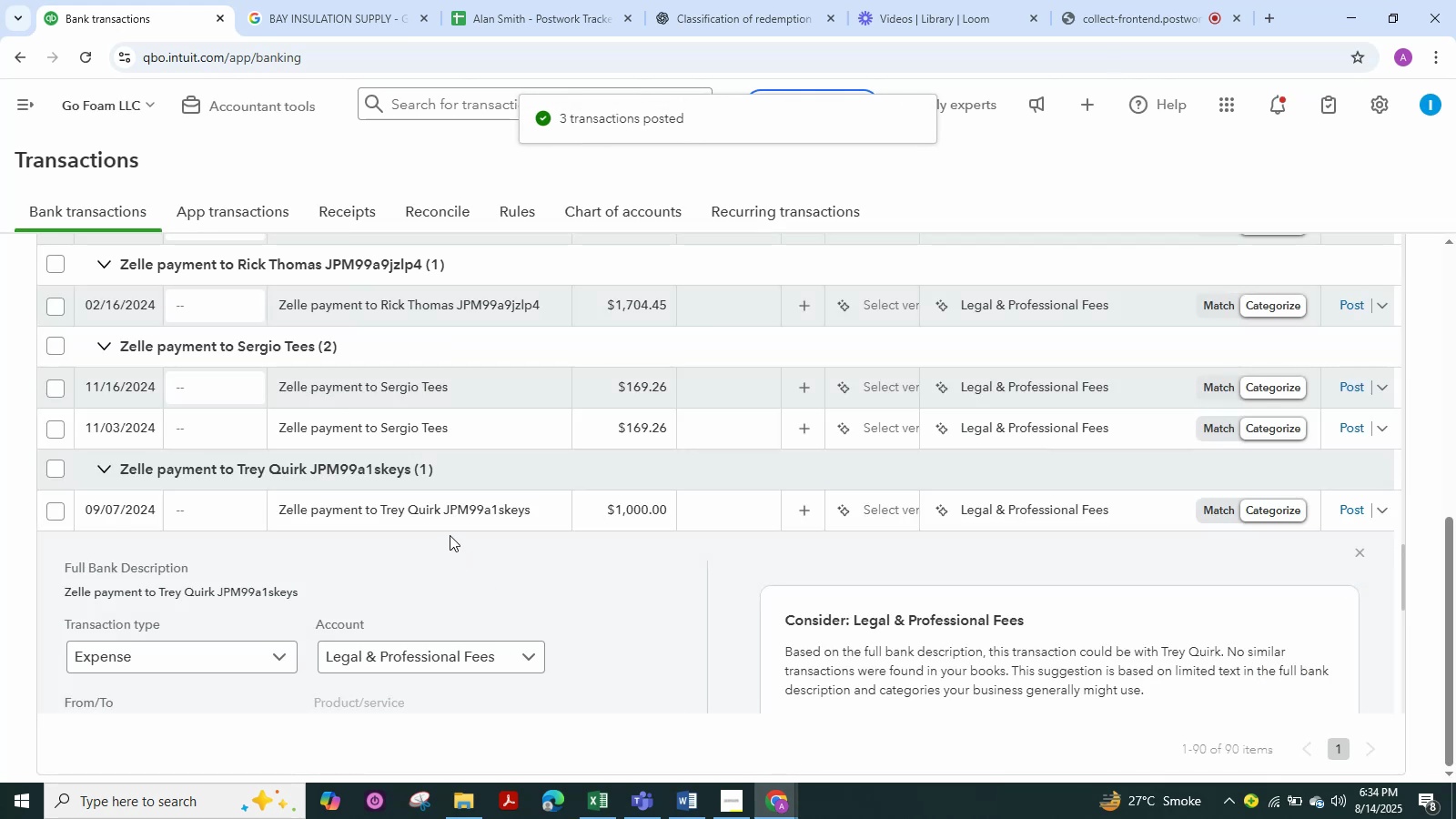 
scroll: coordinate [448, 533], scroll_direction: up, amount: 1.0
 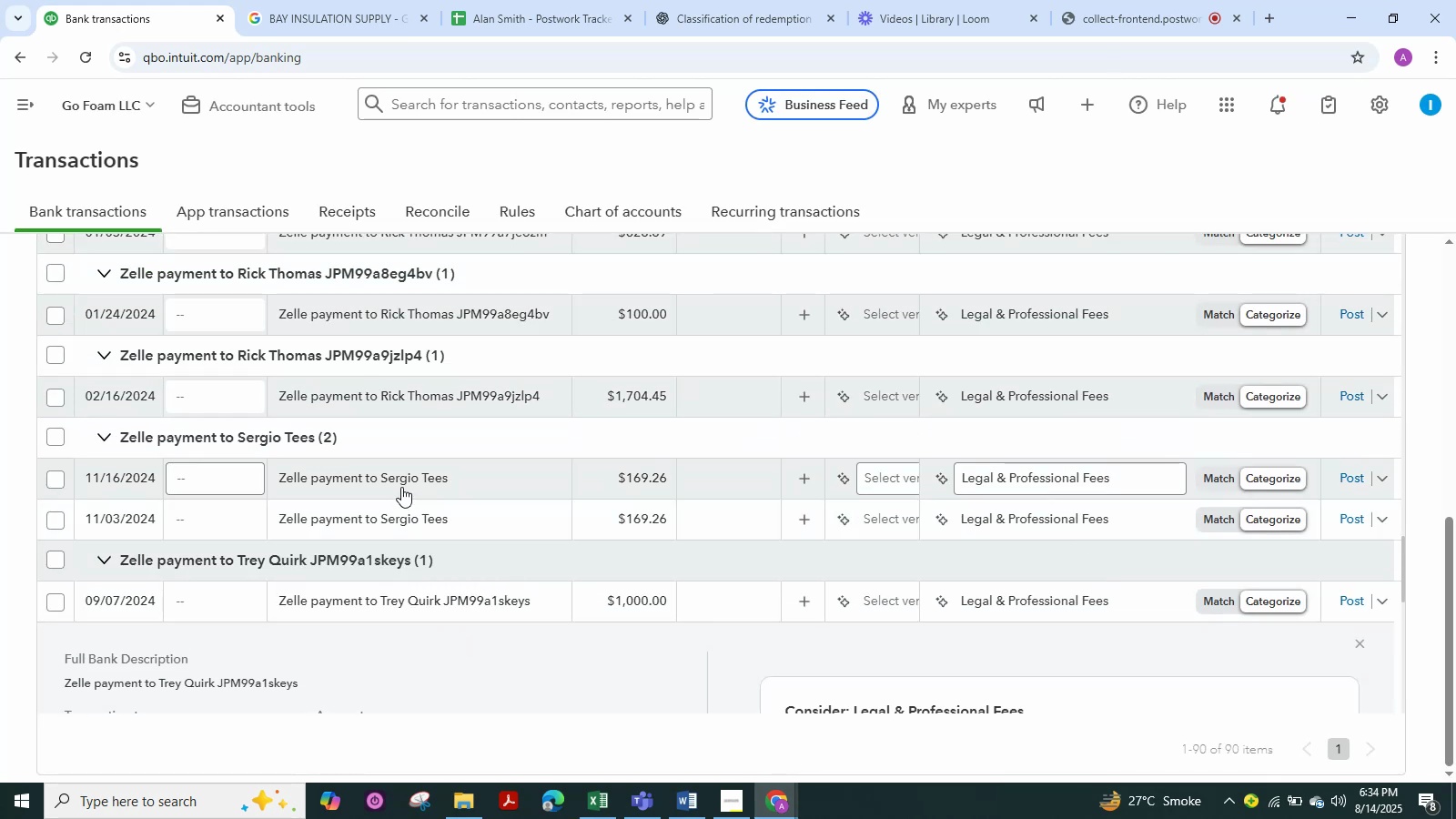 
left_click([401, 487])
 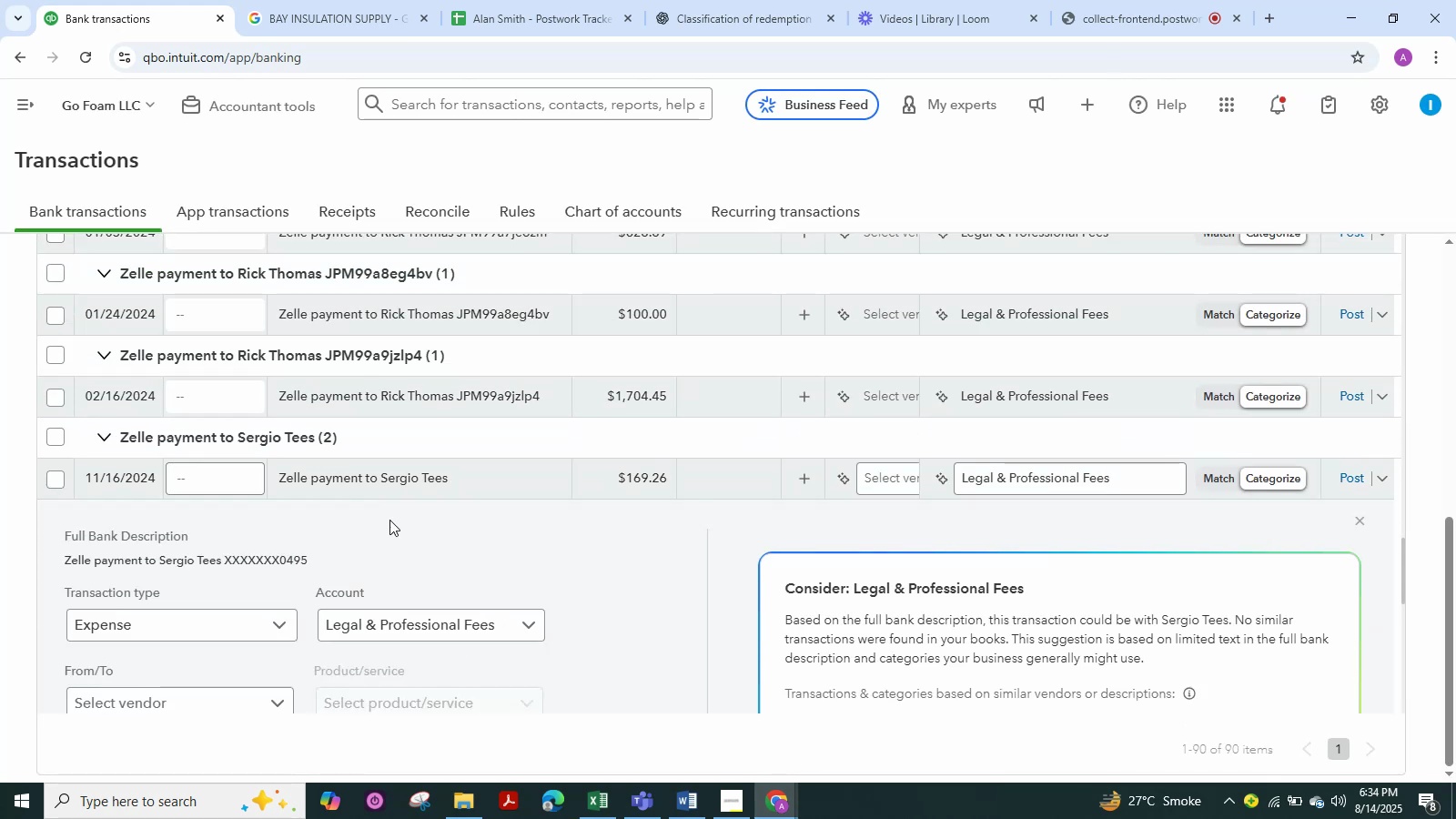 
scroll: coordinate [191, 613], scroll_direction: down, amount: 2.0
 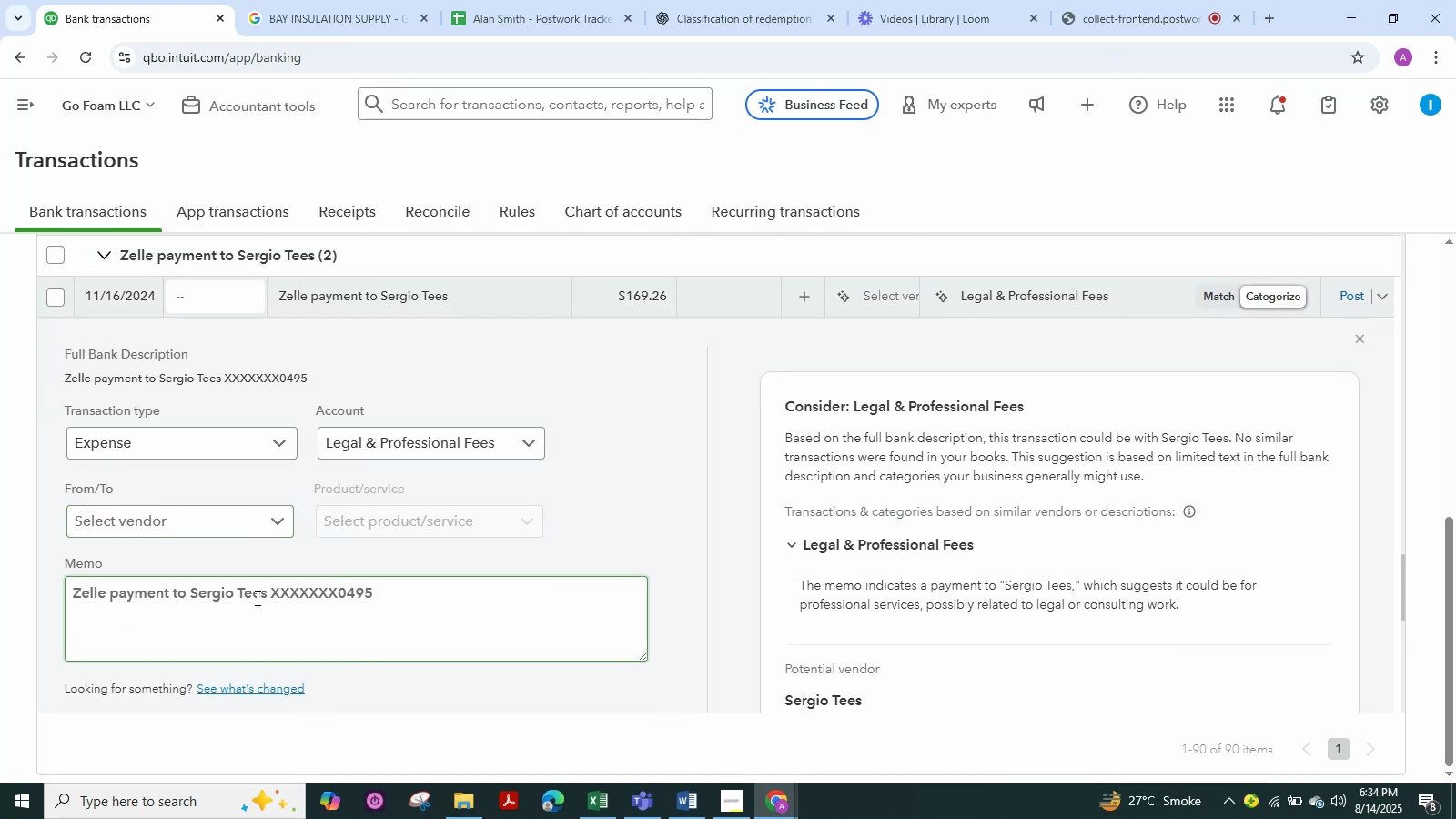 
left_click_drag(start_coordinate=[269, 593], to_coordinate=[192, 598])
 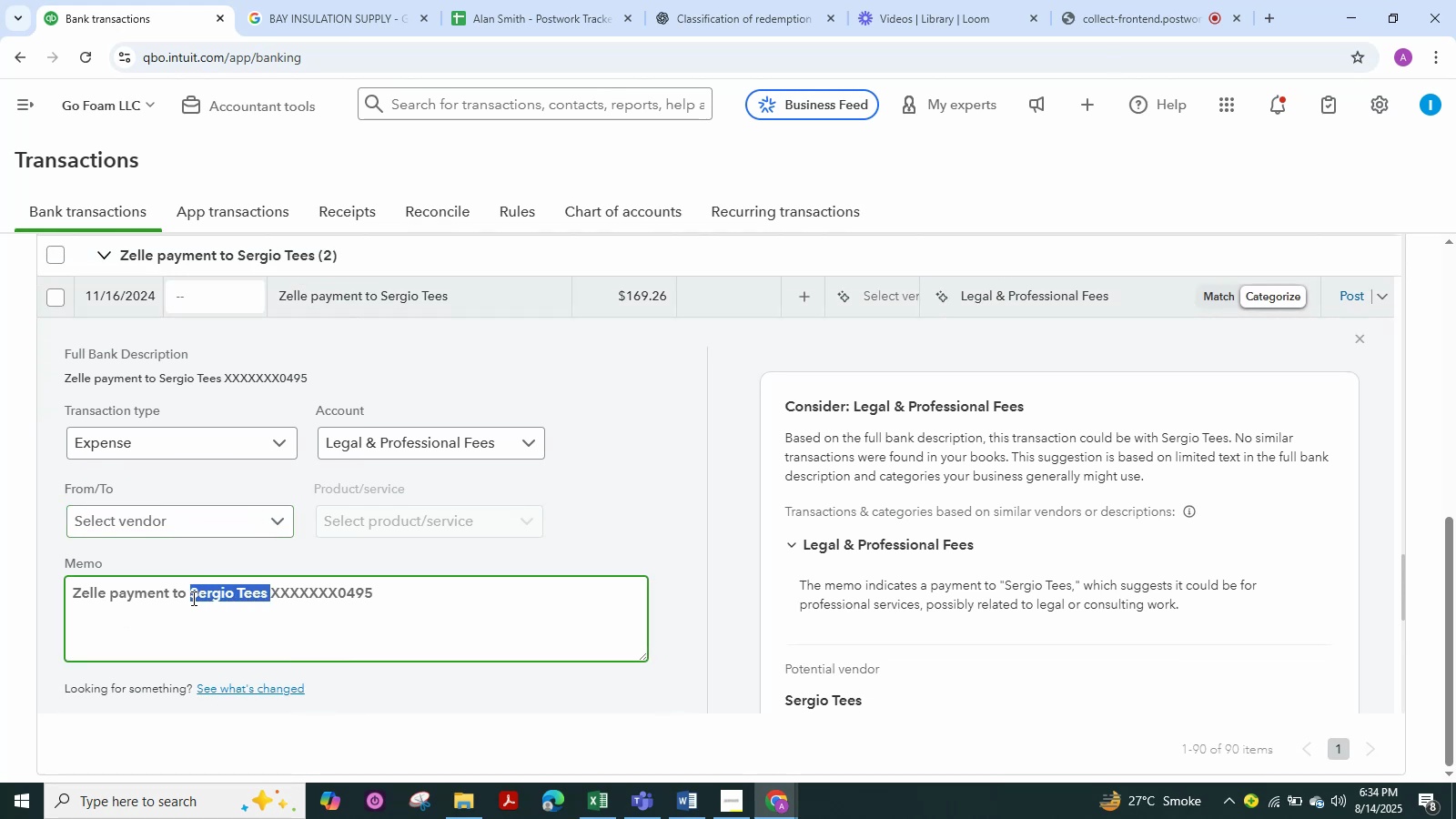 
key(Control+C)
 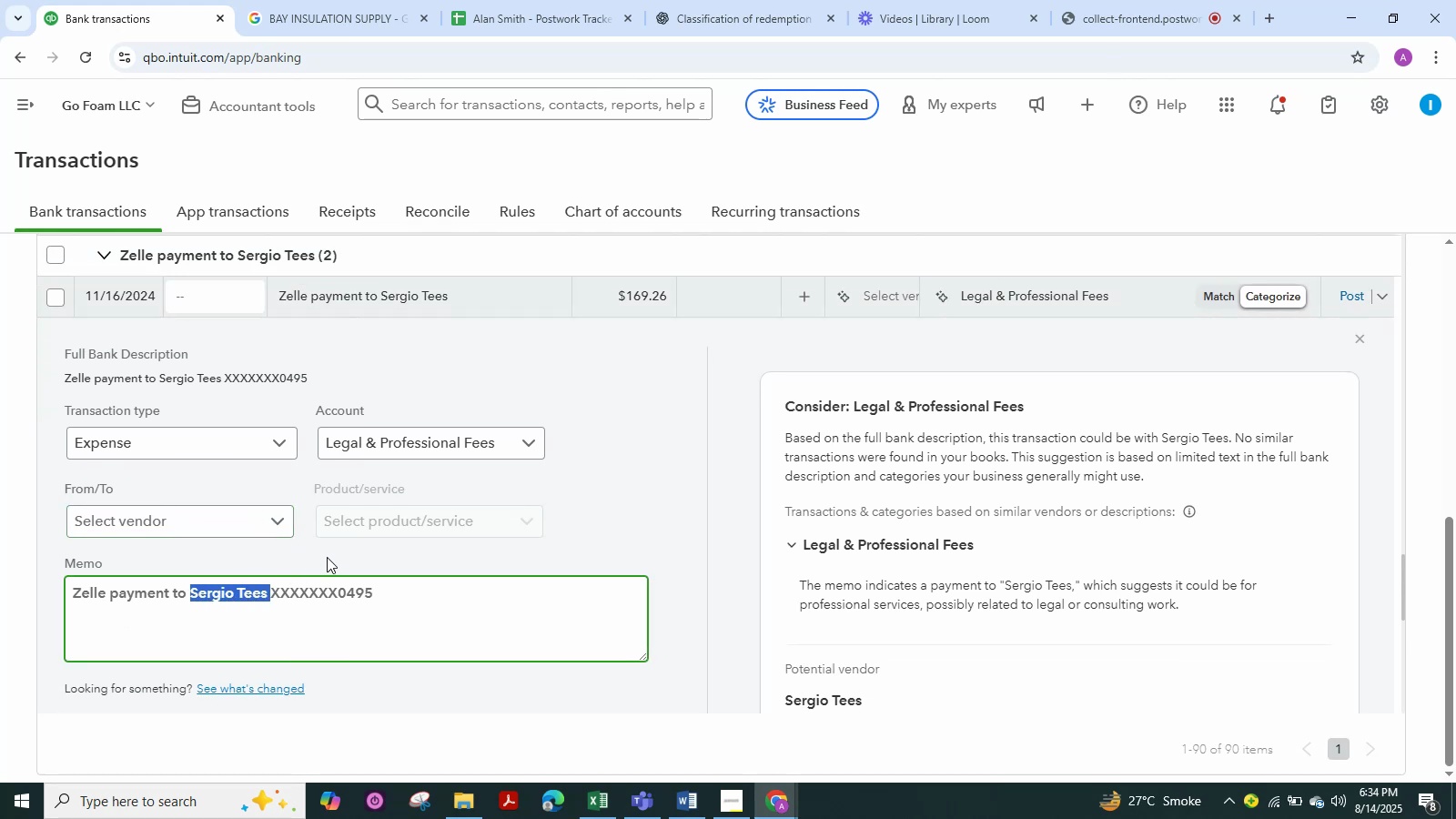 
scroll: coordinate [292, 530], scroll_direction: up, amount: 1.0
 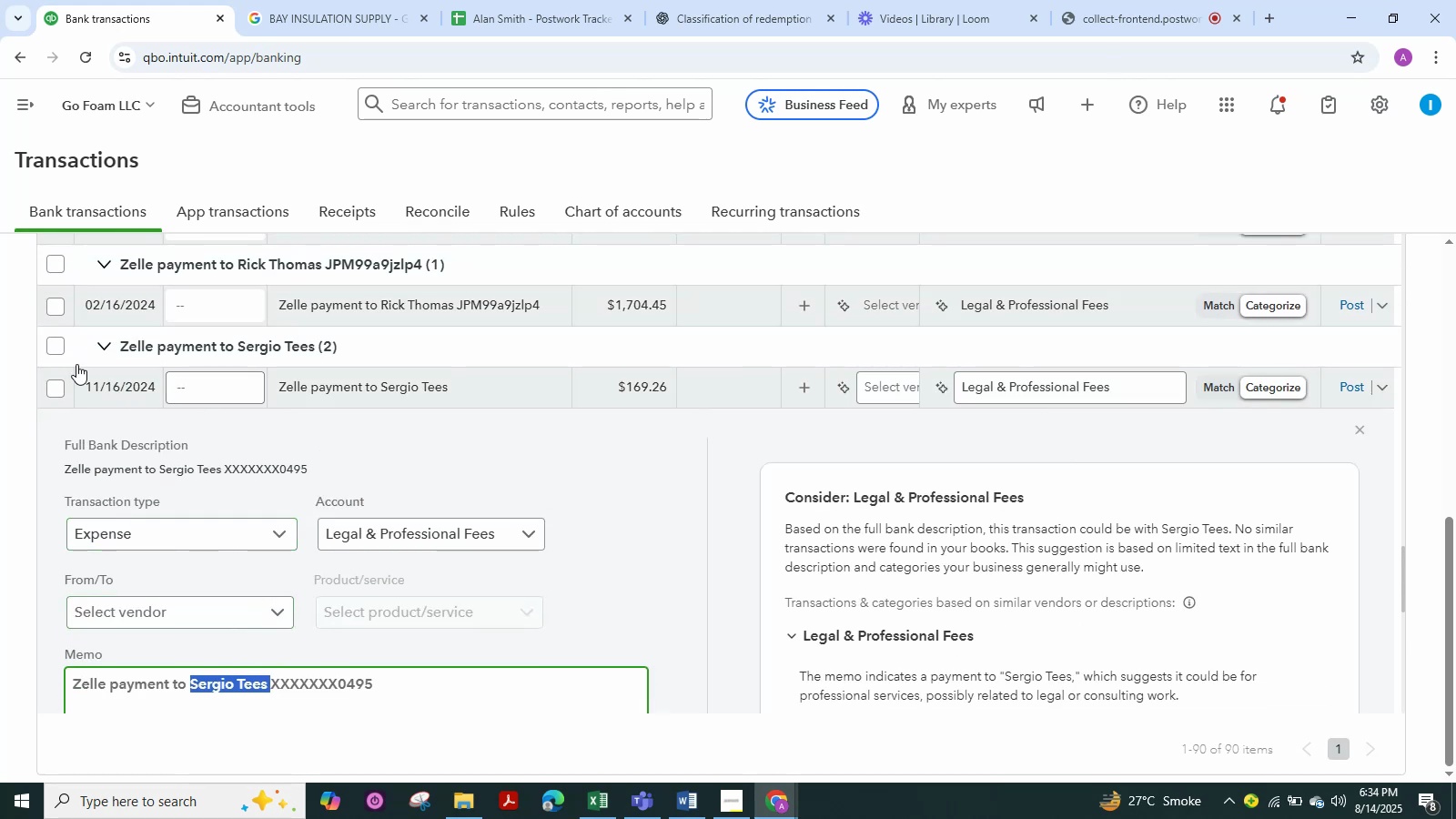 
left_click([58, 348])
 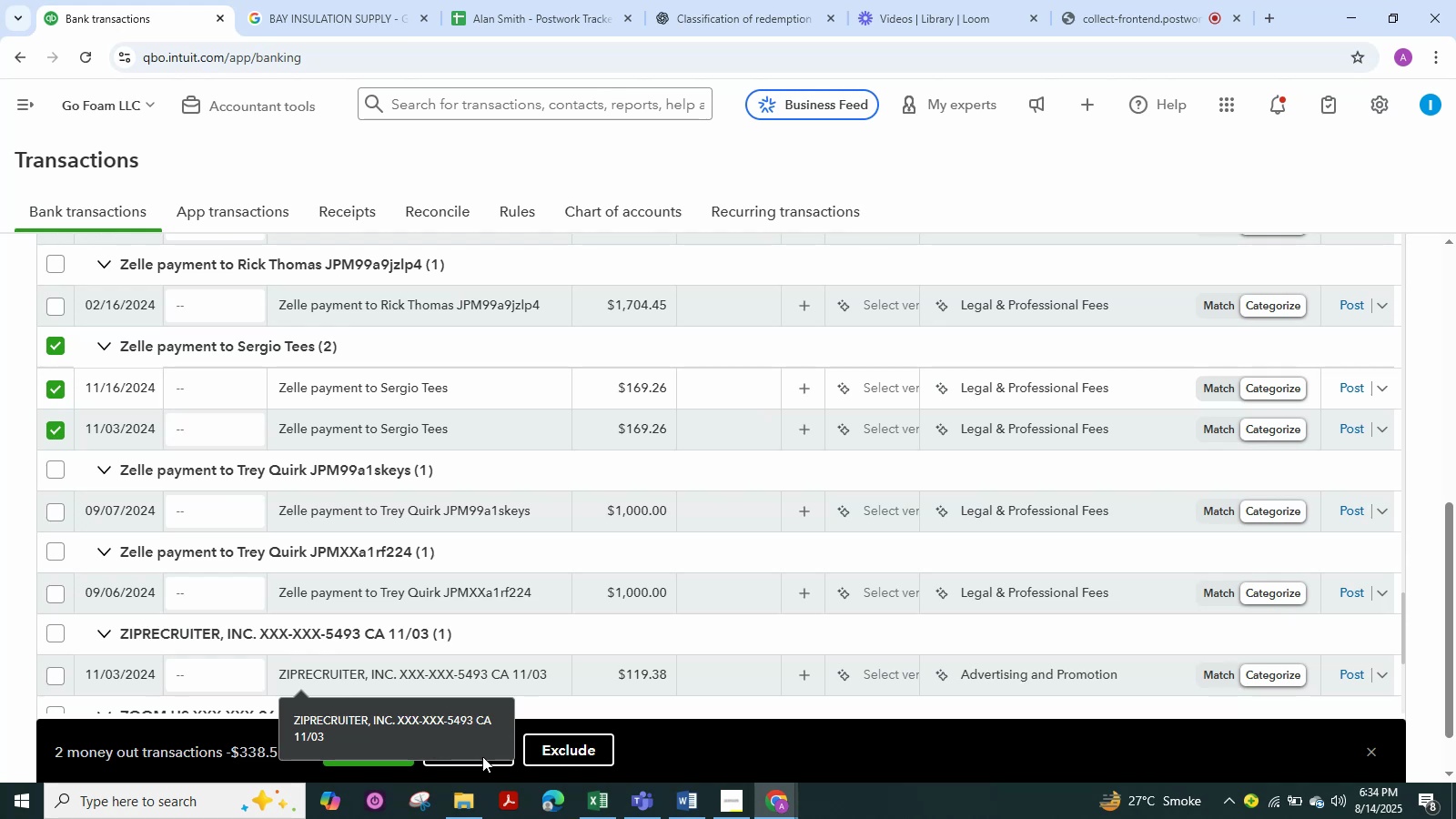 
left_click([485, 752])
 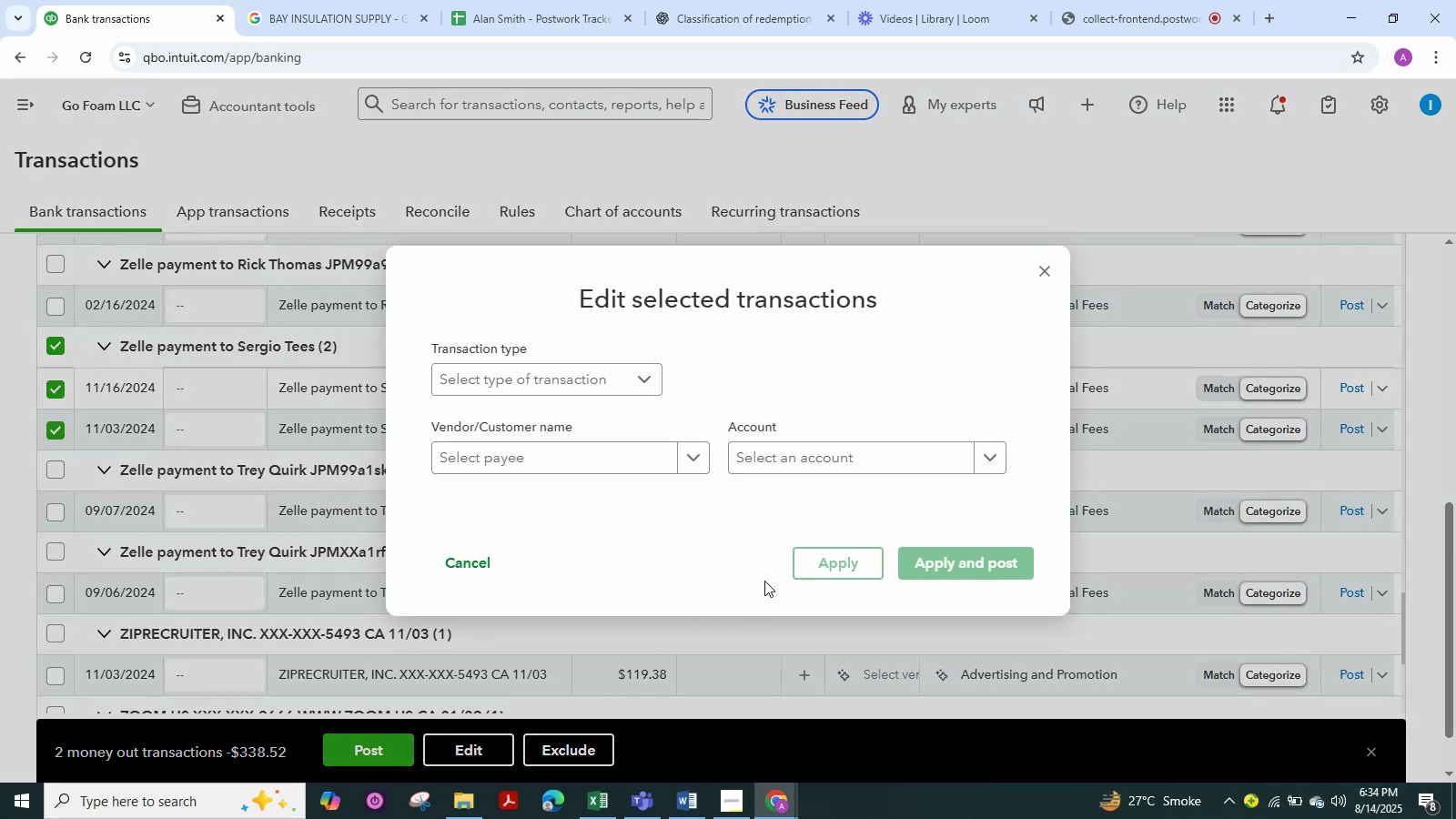 
left_click([901, 451])
 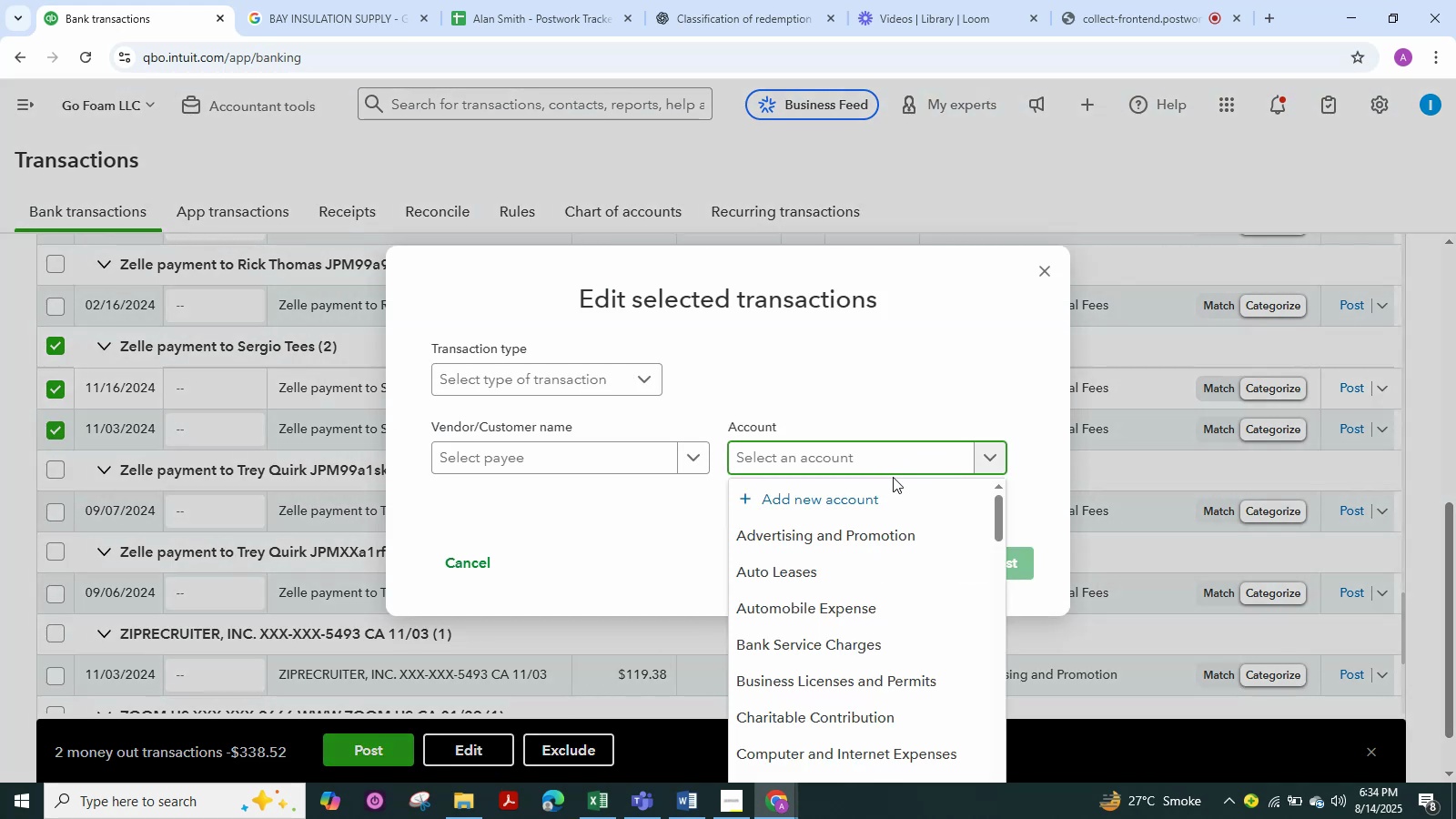 
hold_key(key=ControlLeft, duration=1.5)
 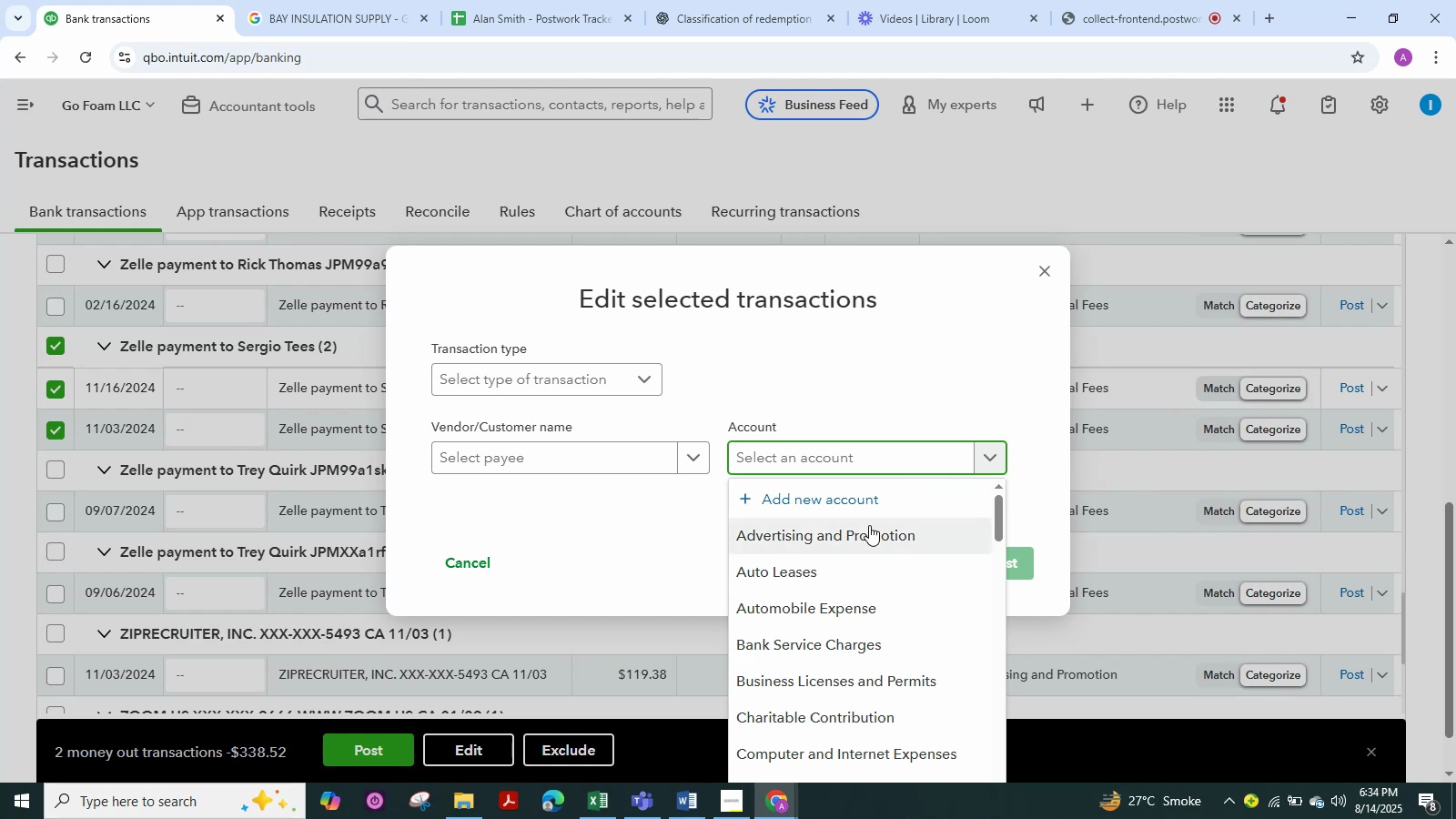 
key(C)
 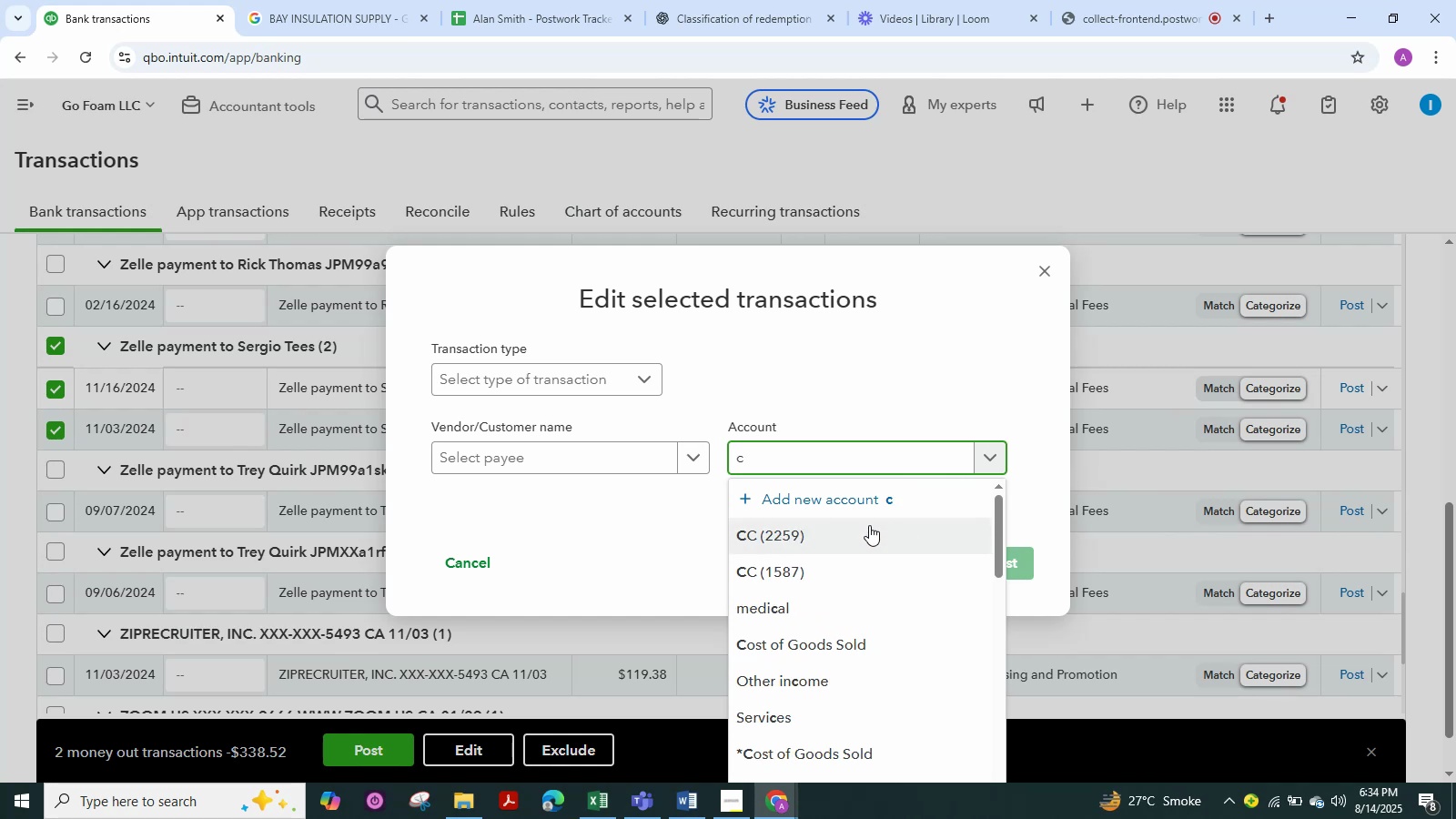 
wait(6.7)
 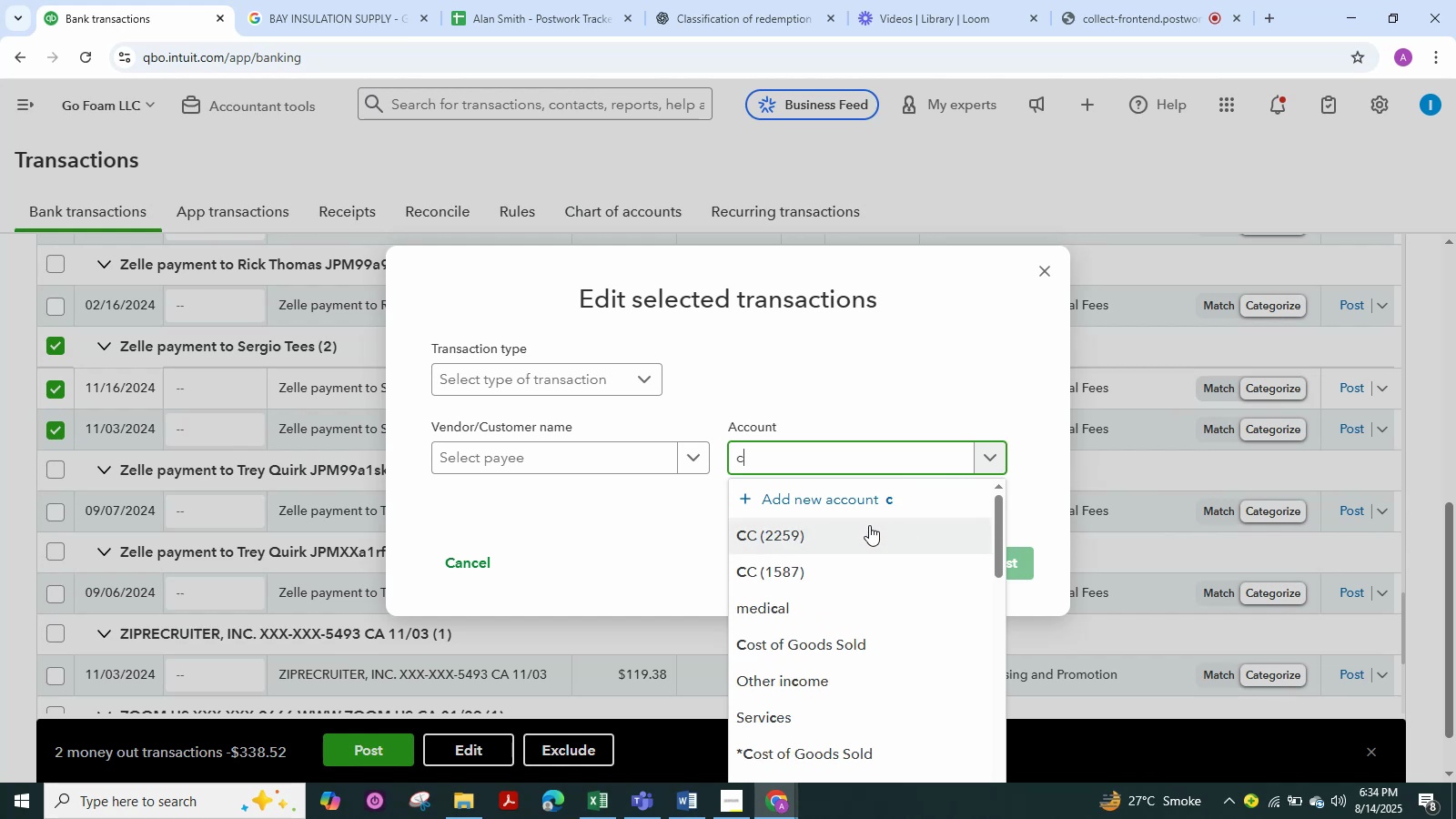 
key(O)
 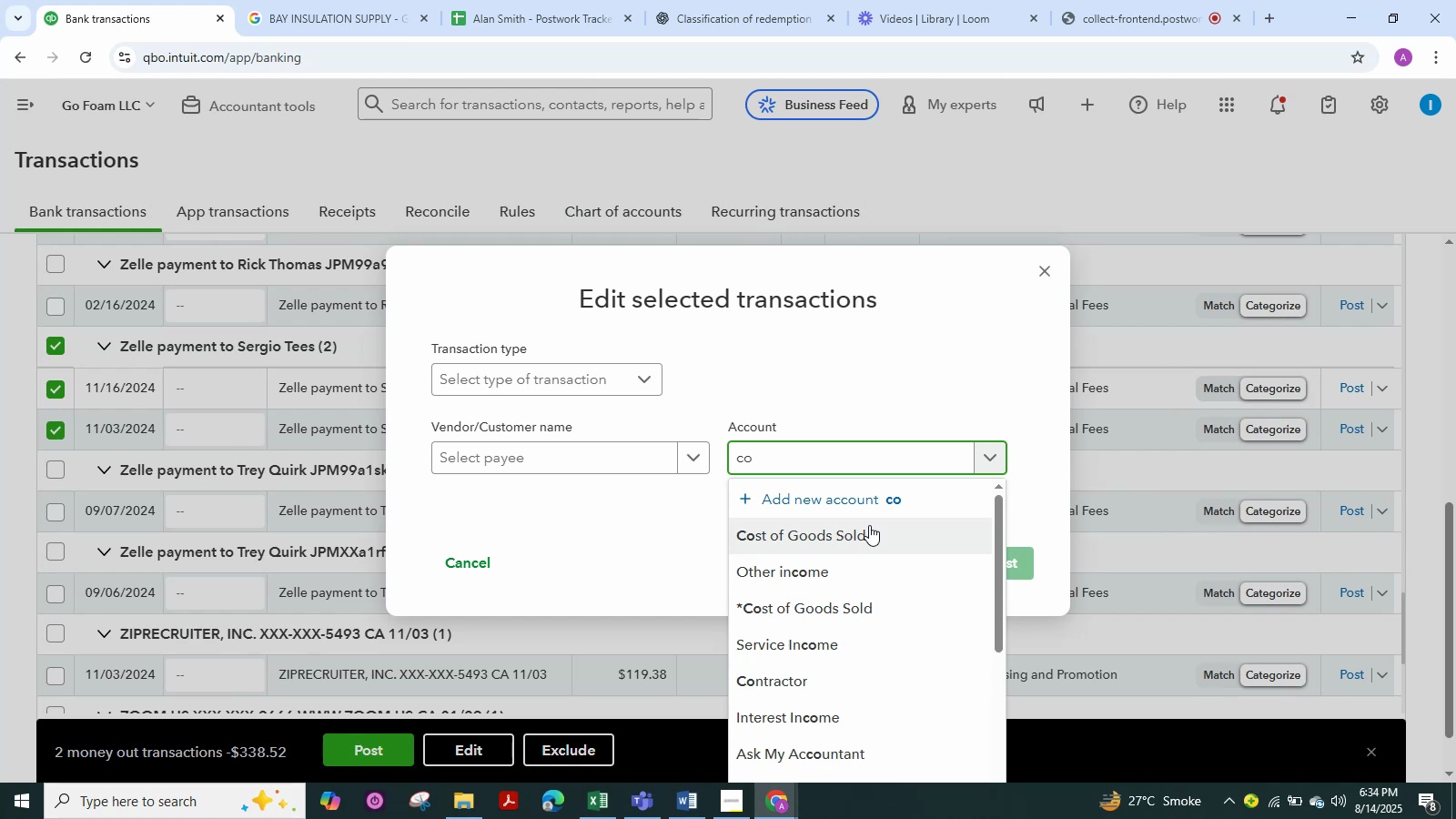 
wait(5.74)
 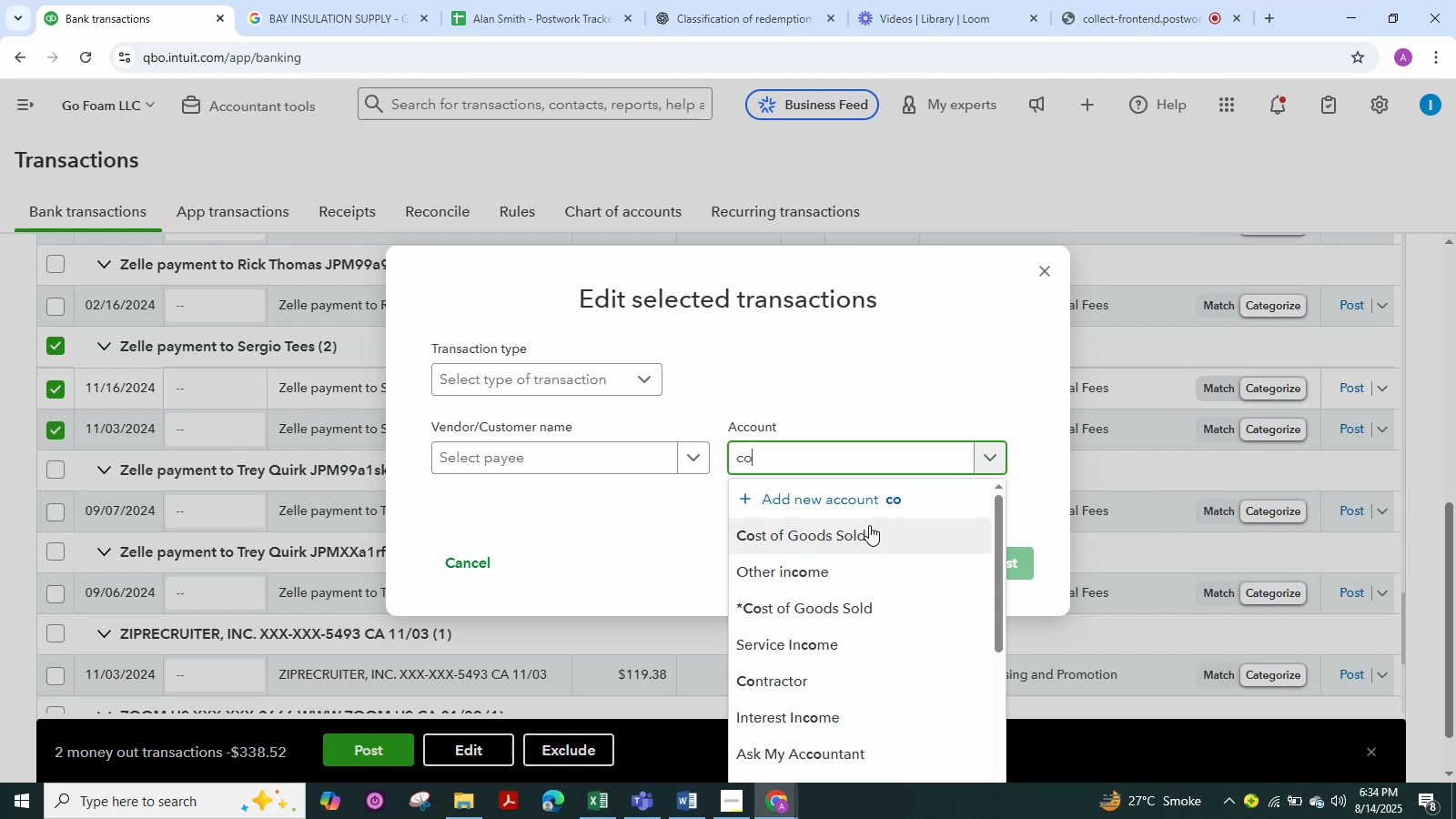 
left_click([803, 685])
 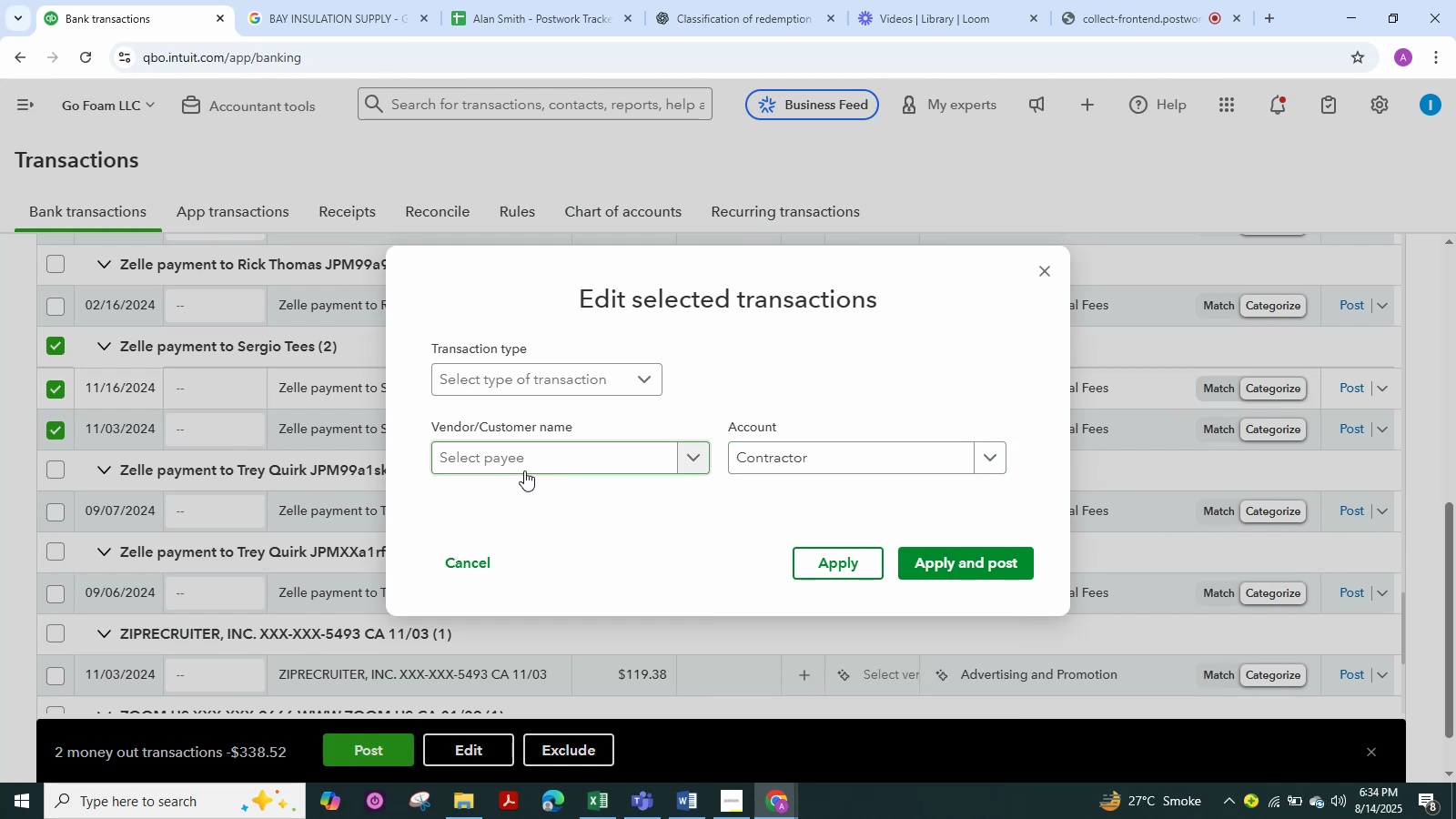 
left_click([524, 465])
 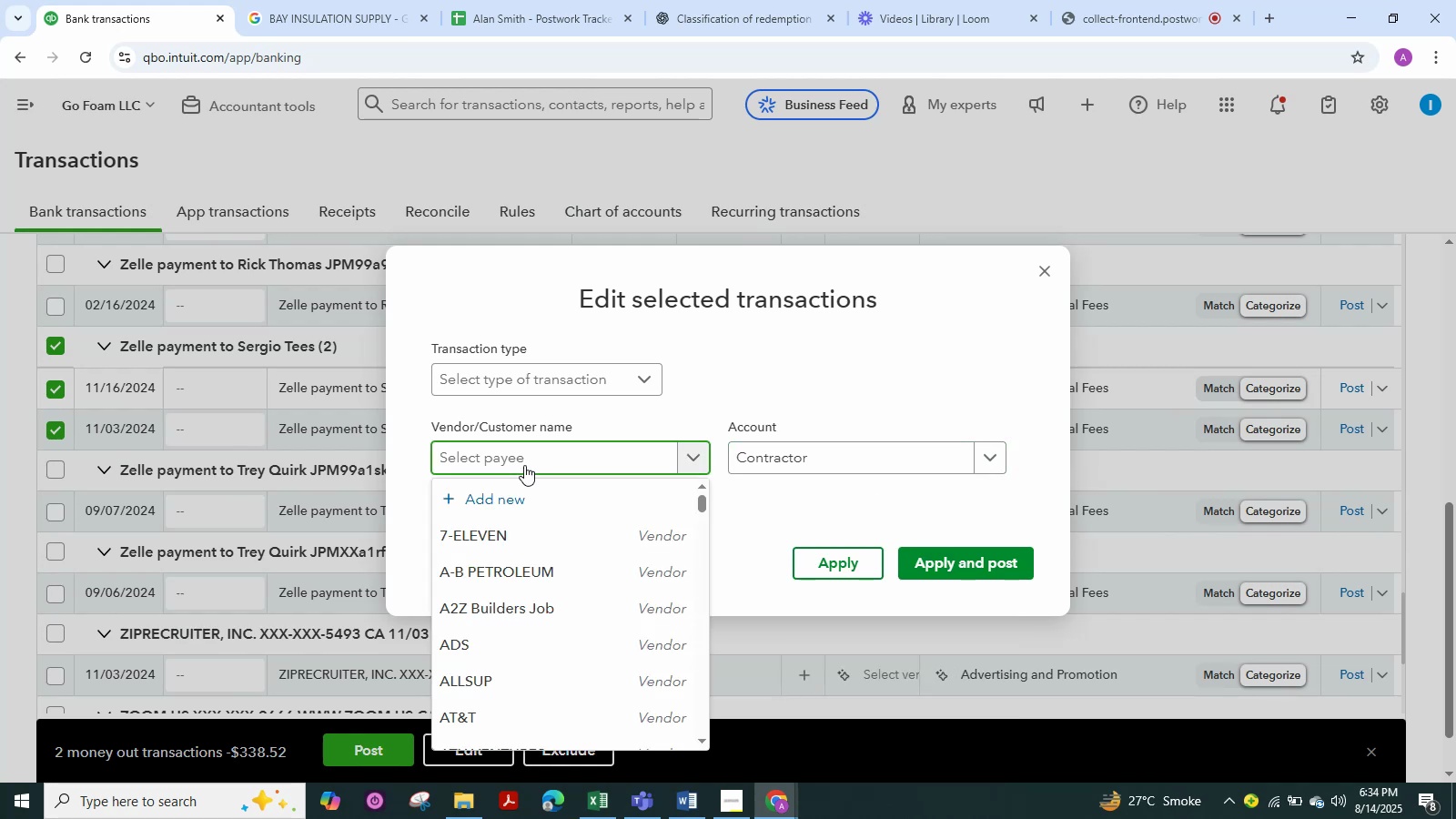 
key(Control+V)
 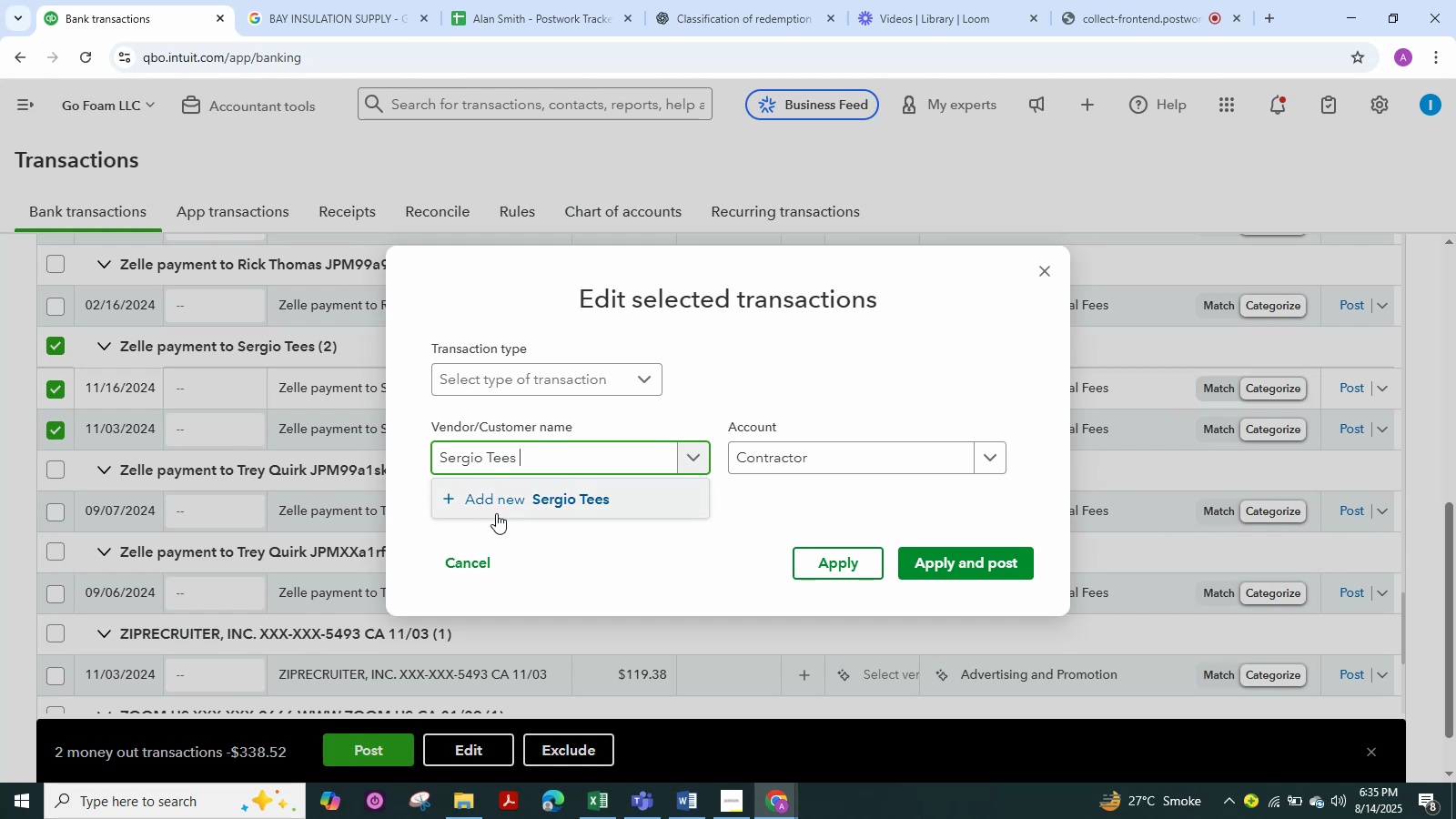 
wait(6.62)
 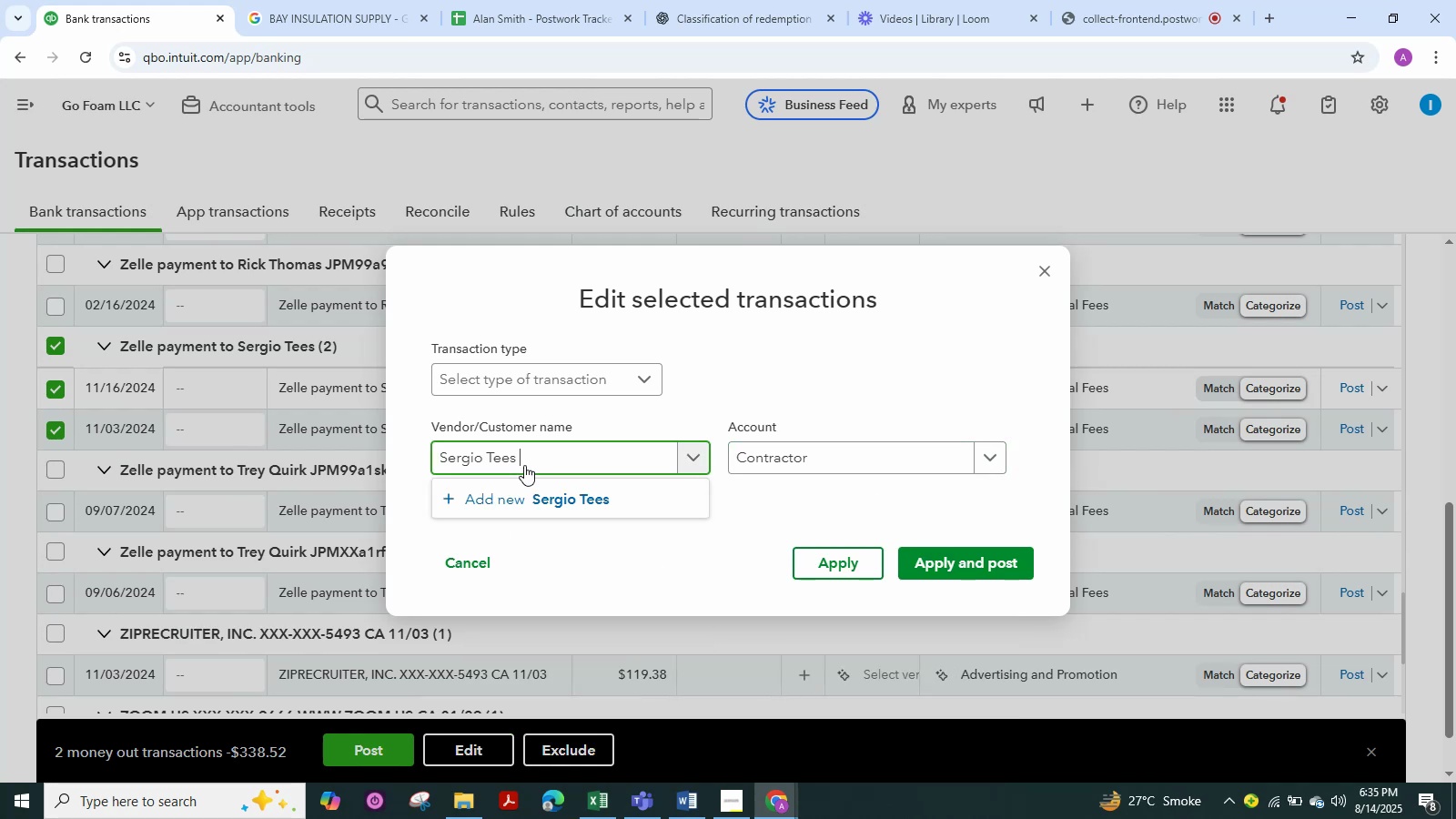 
left_click([961, 552])
 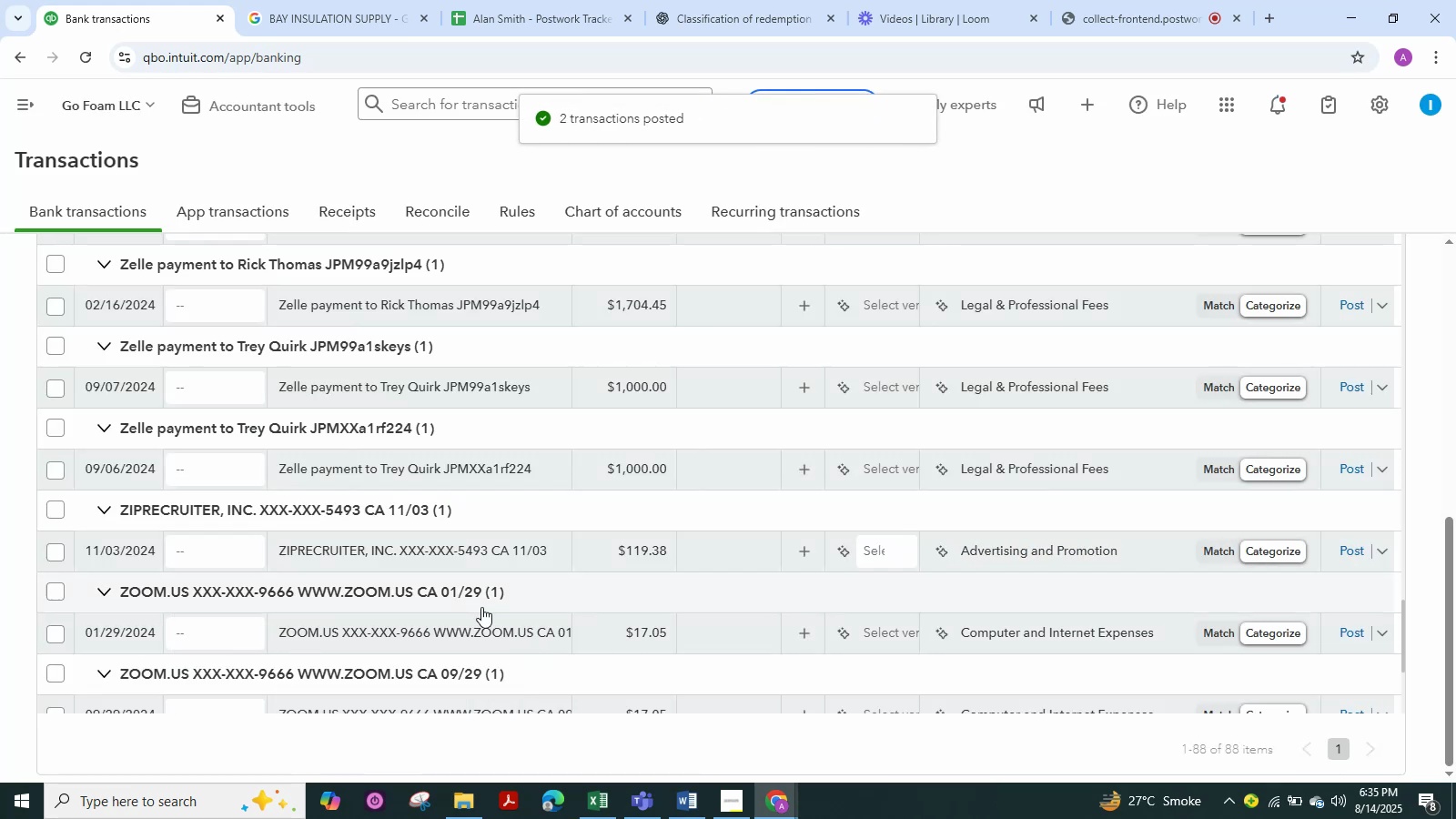 
wait(6.1)
 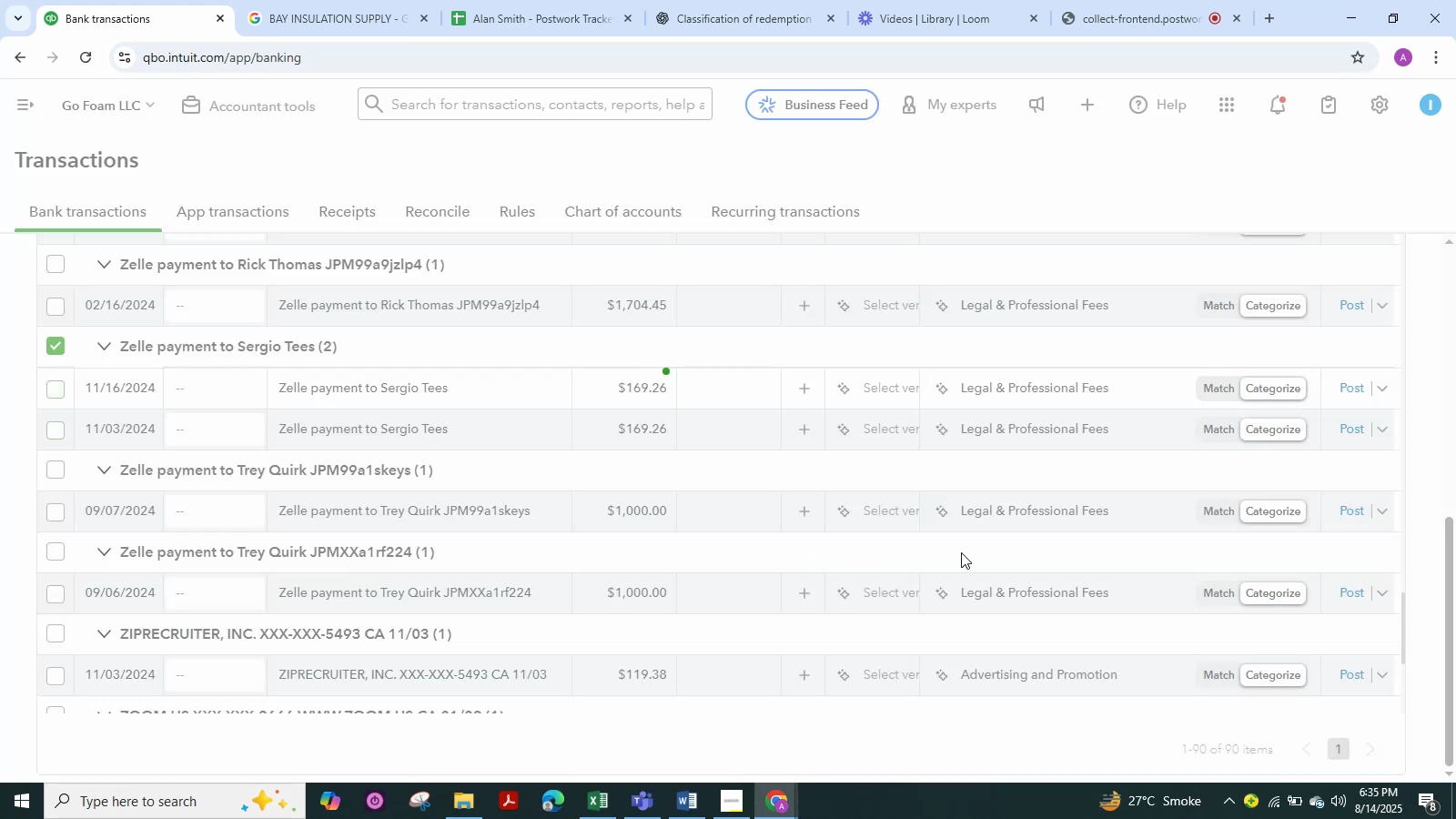 
scroll: coordinate [380, 460], scroll_direction: up, amount: 9.0
 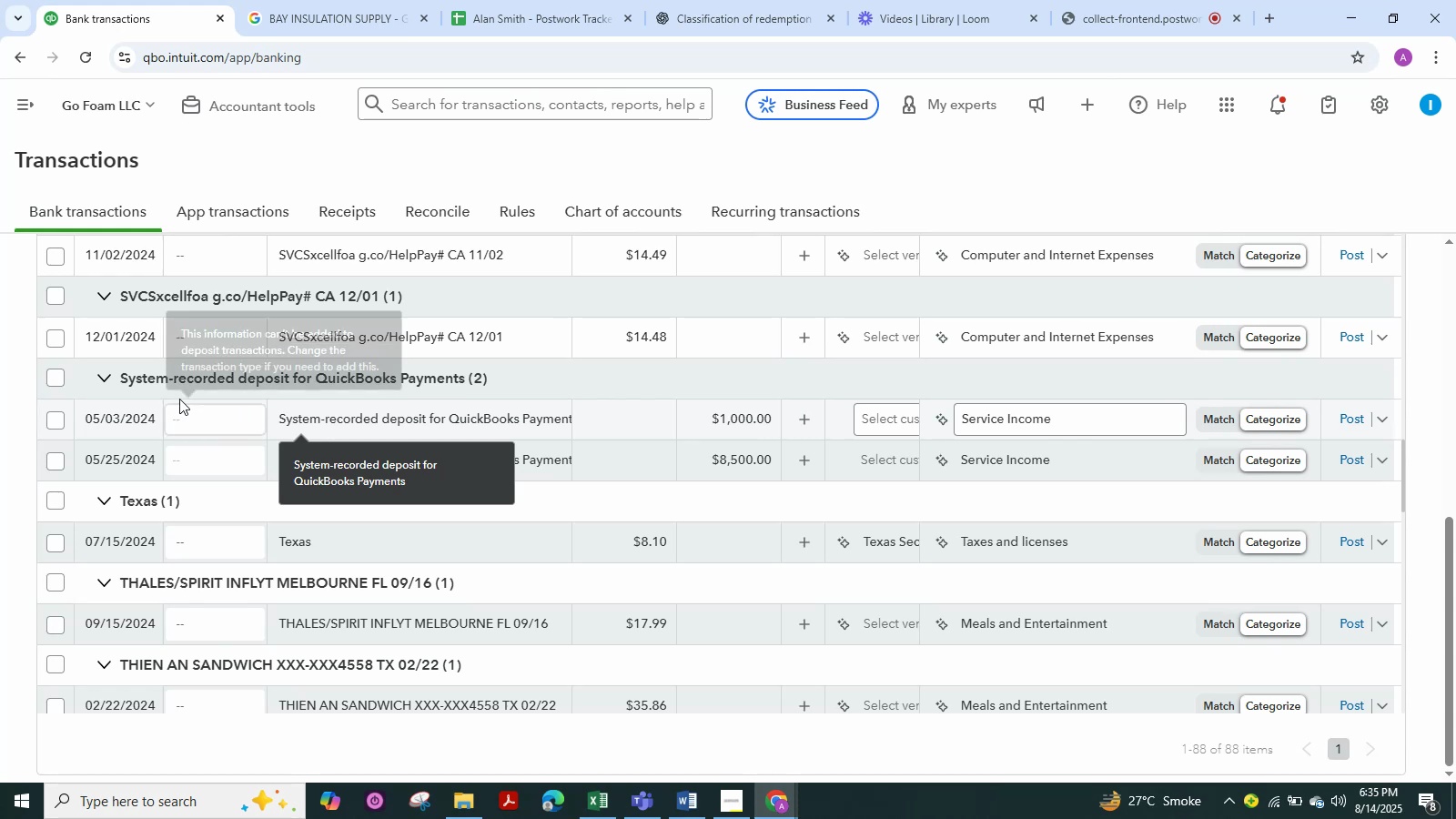 
wait(5.32)
 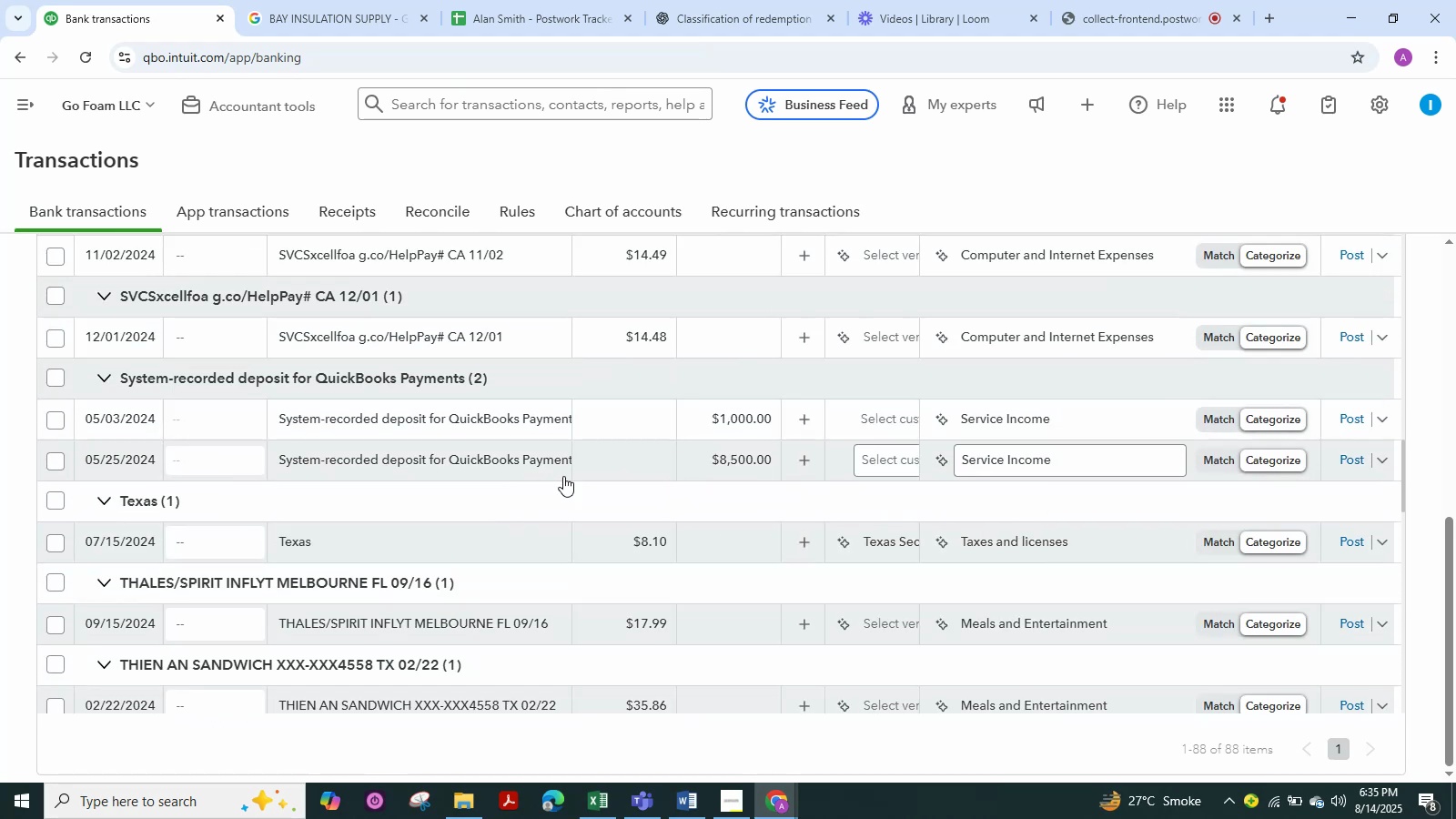 
left_click([379, 420])
 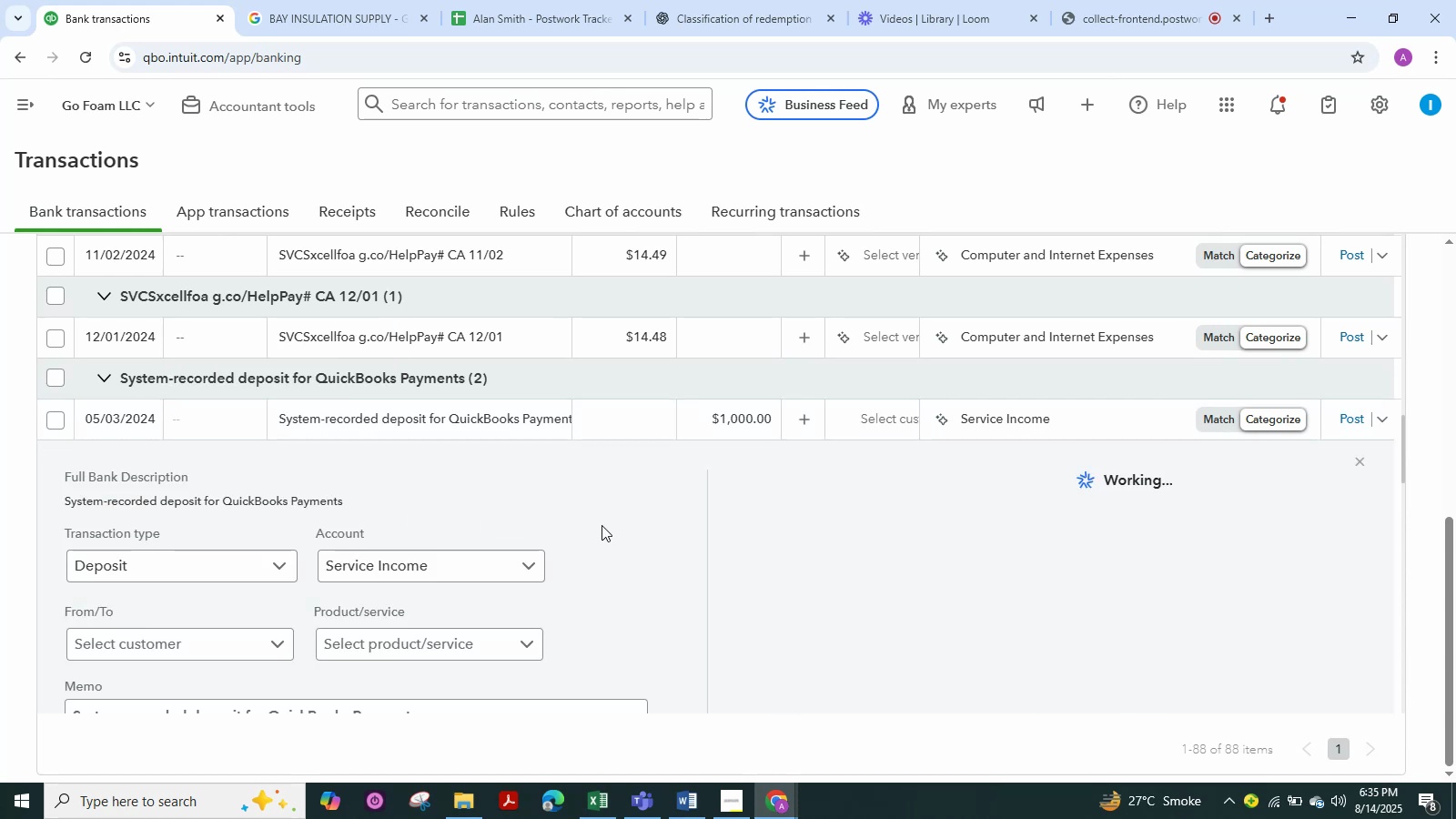 
scroll: coordinate [572, 469], scroll_direction: up, amount: 2.0
 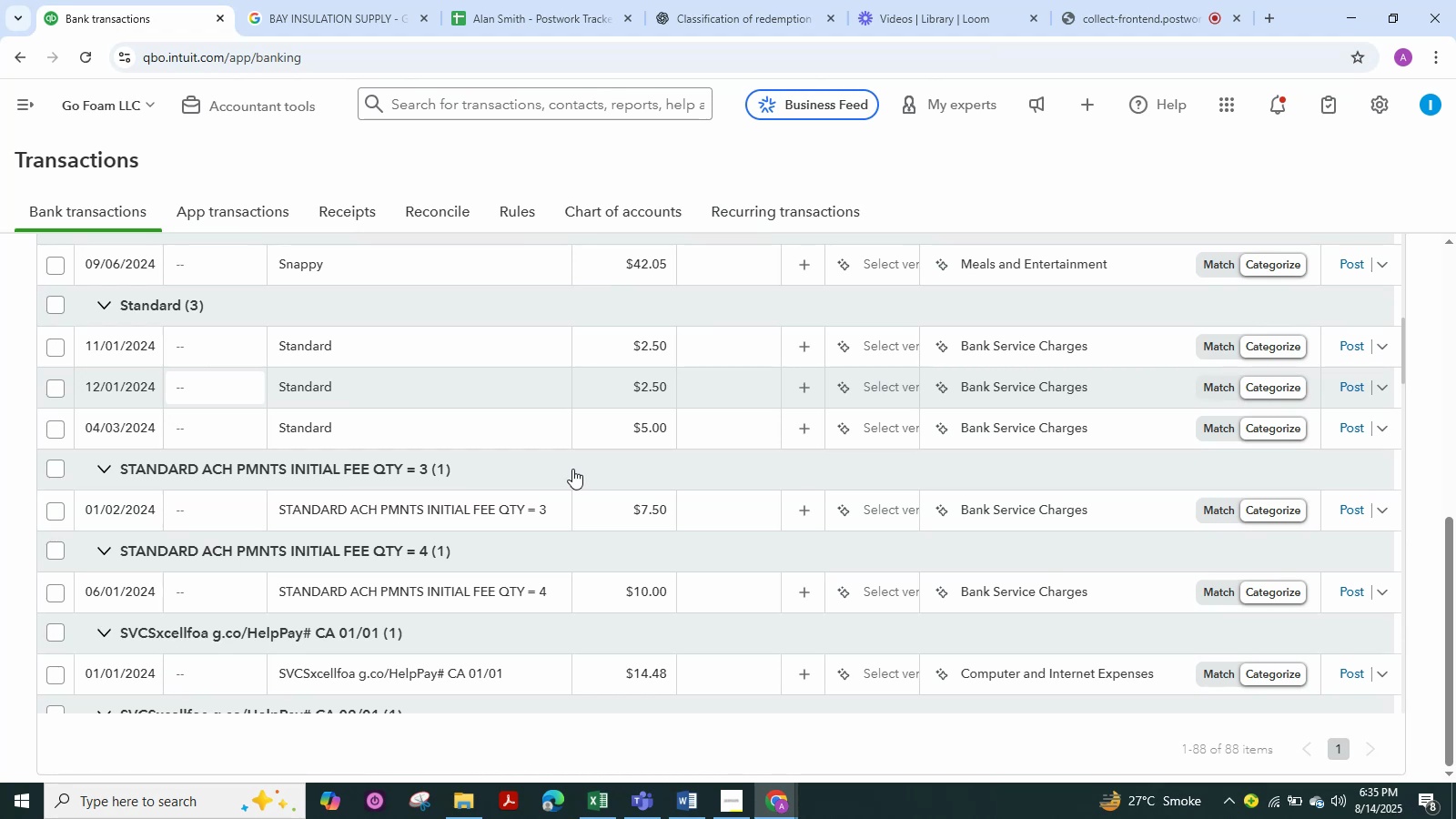 
wait(18.38)
 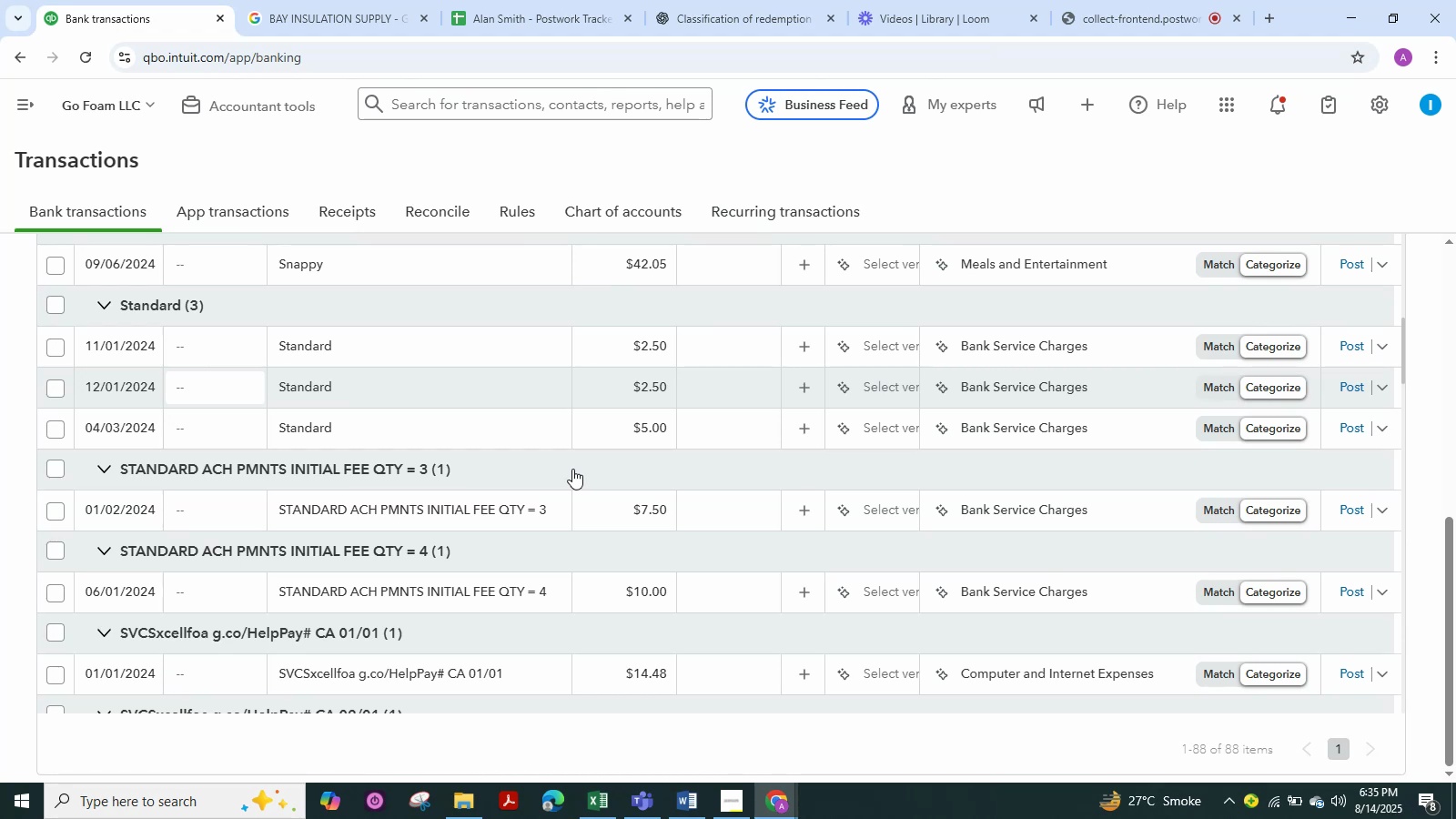 
left_click([335, 355])
 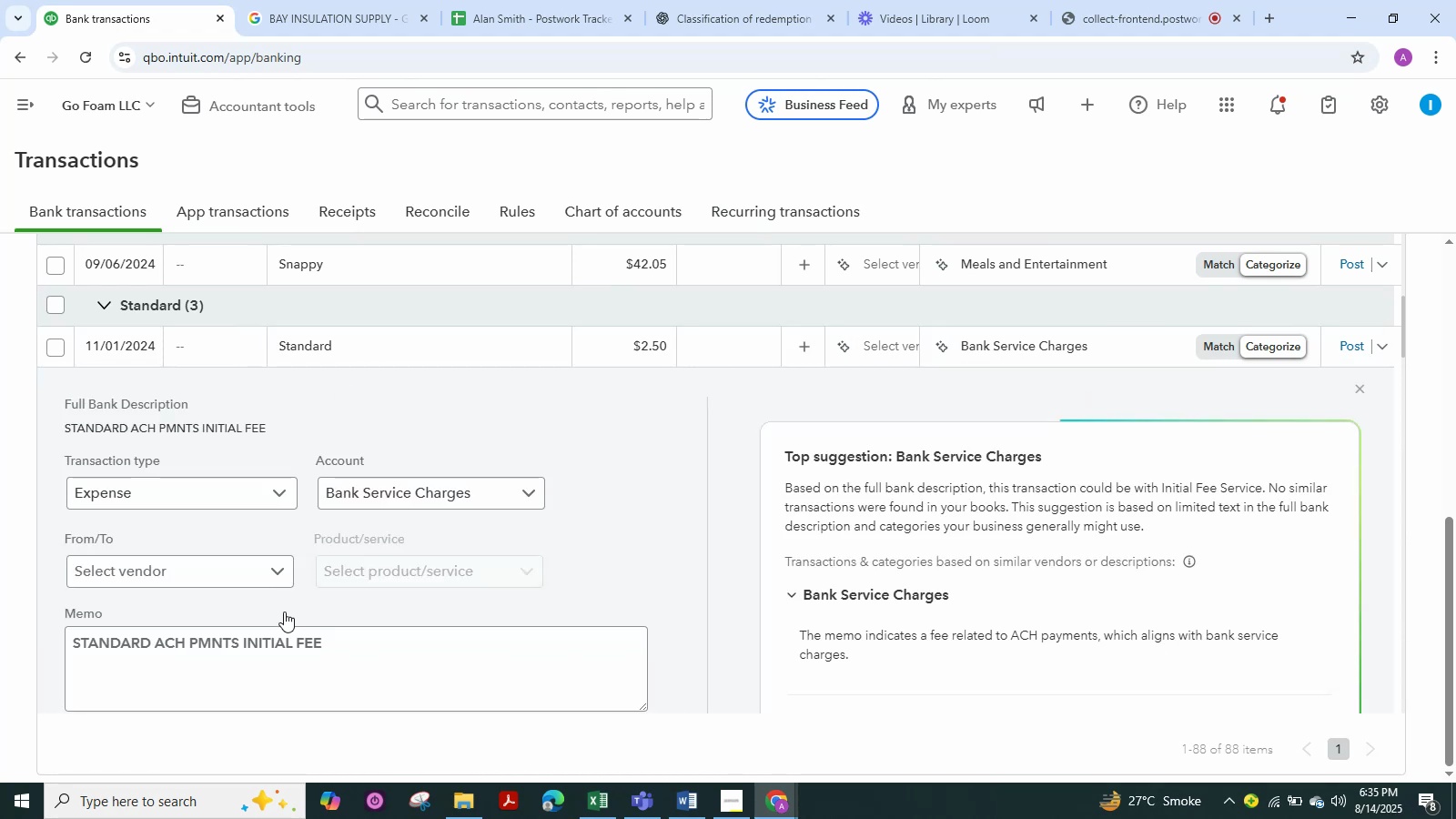 
left_click_drag(start_coordinate=[329, 641], to_coordinate=[67, 632])
 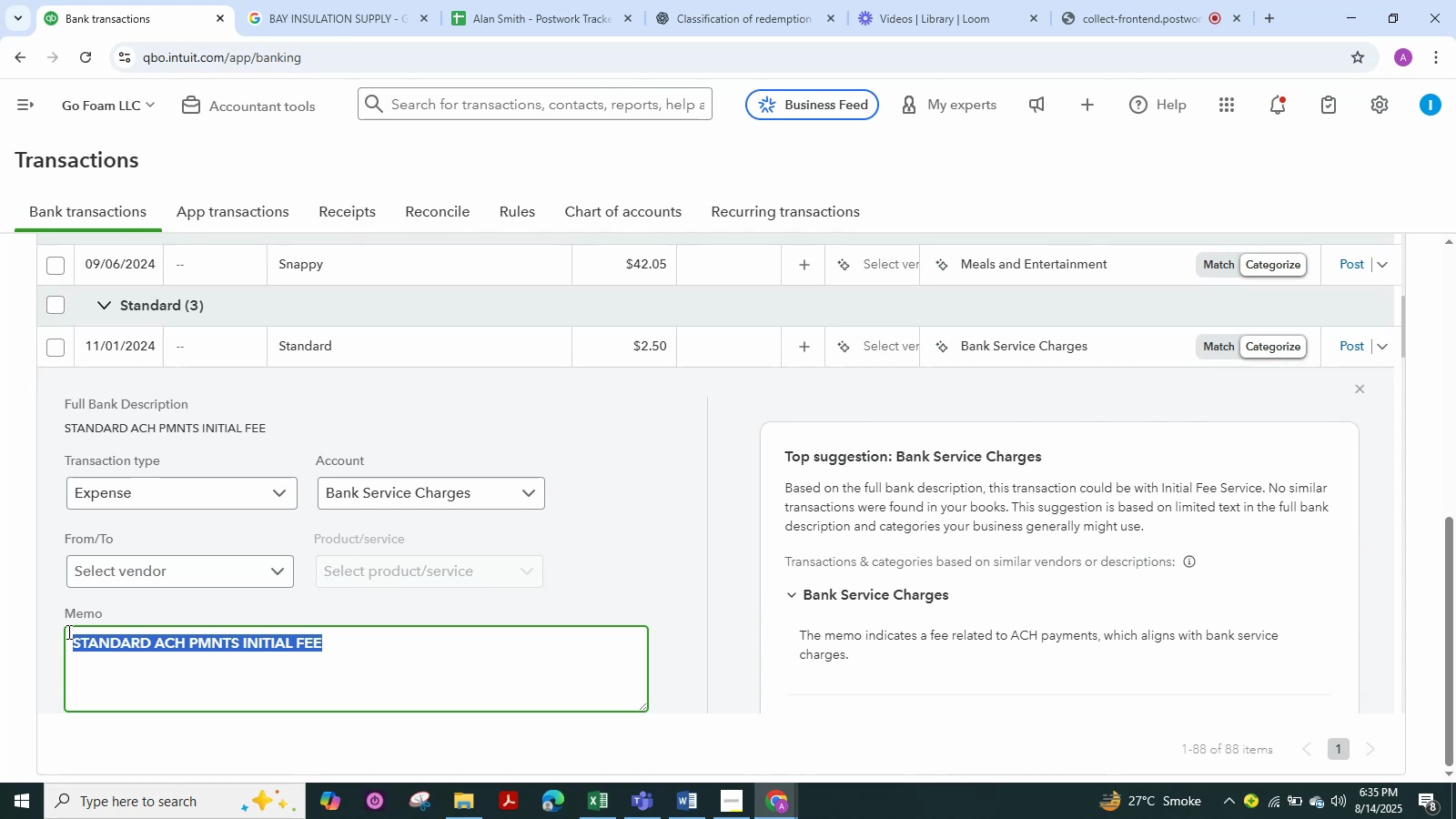 
key(Control+C)
 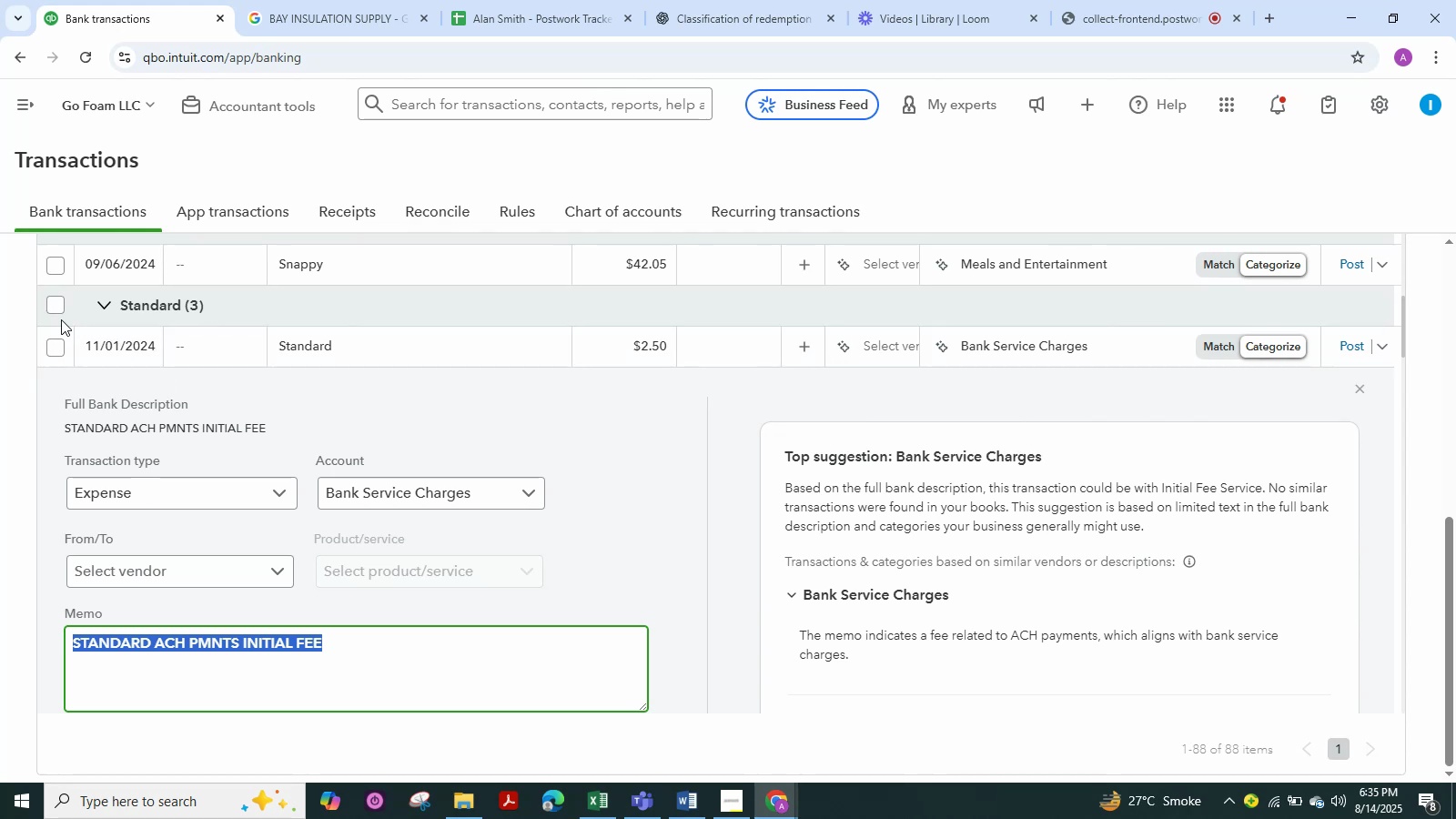 
left_click([58, 308])
 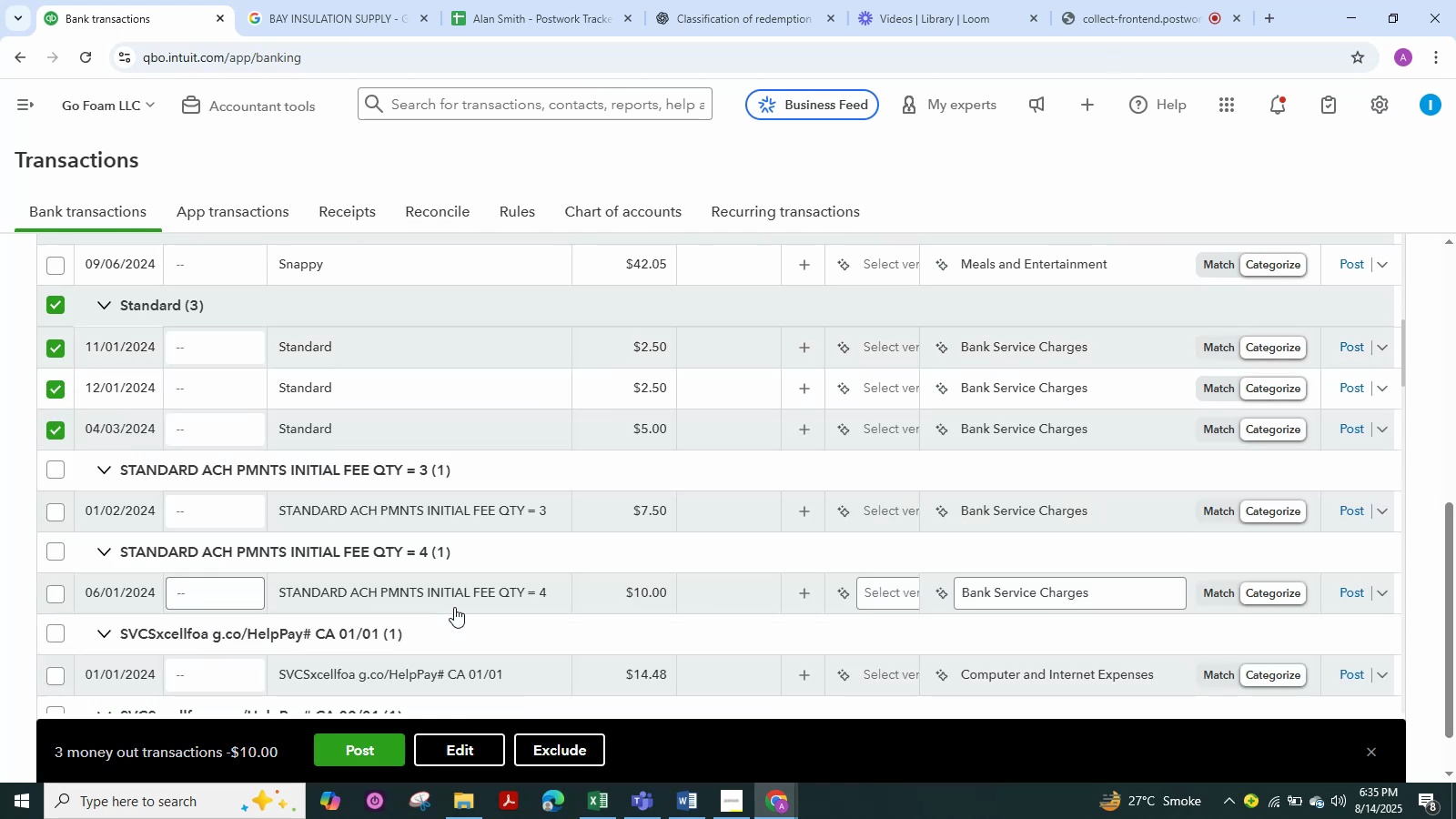 
mouse_move([479, 729])
 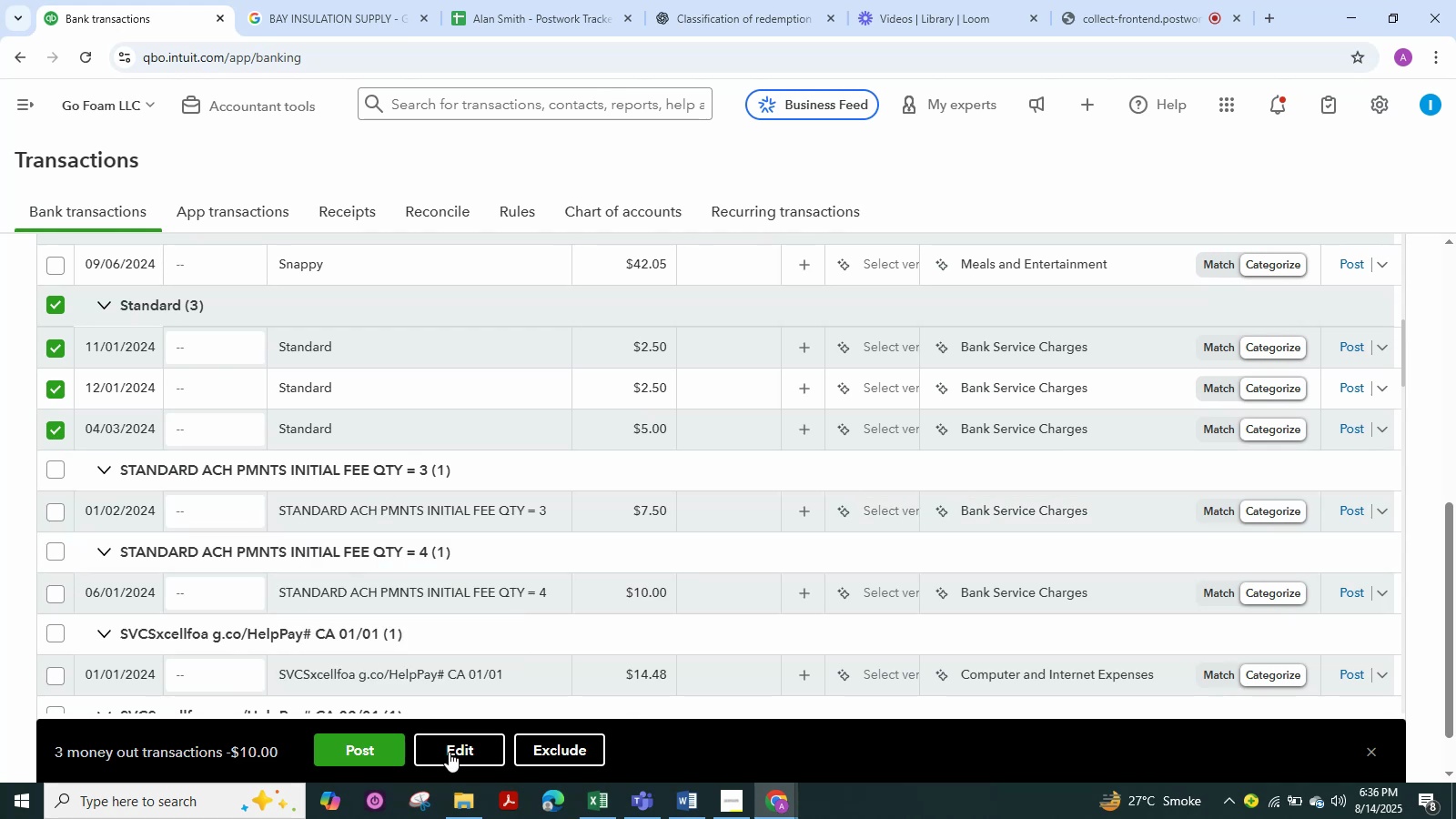 
left_click([450, 753])
 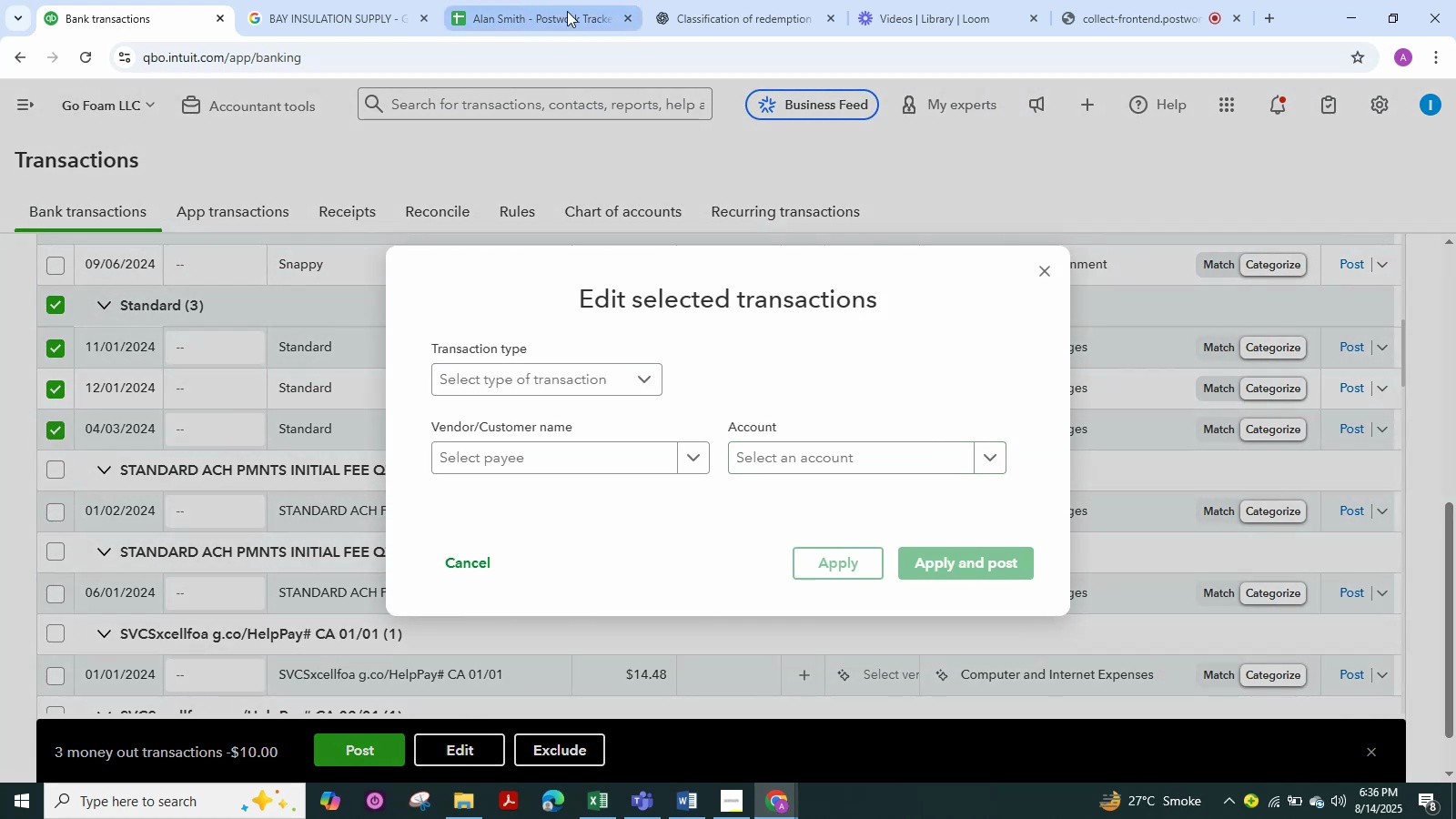 
left_click([362, 22])
 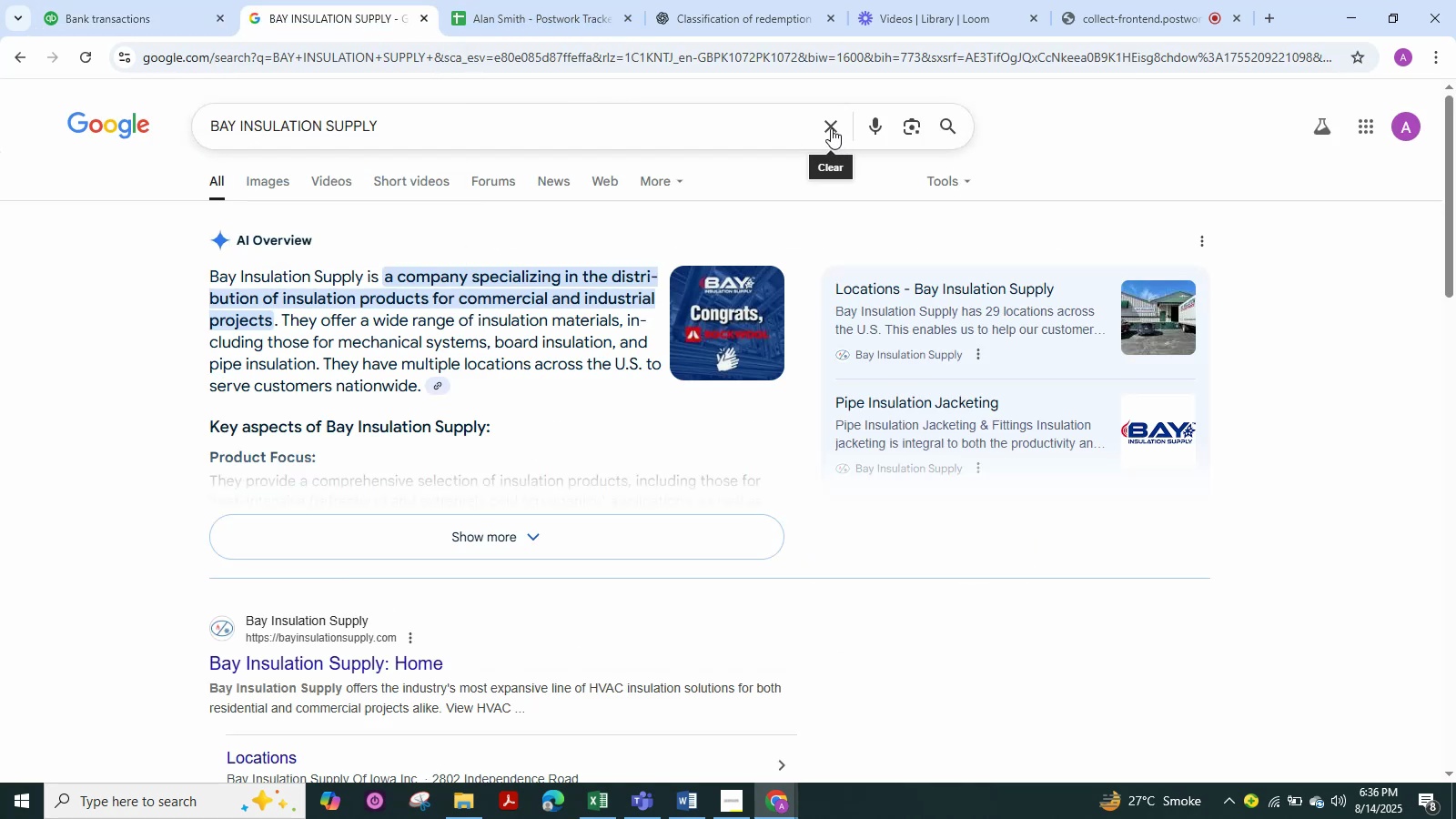 
left_click([618, 120])
 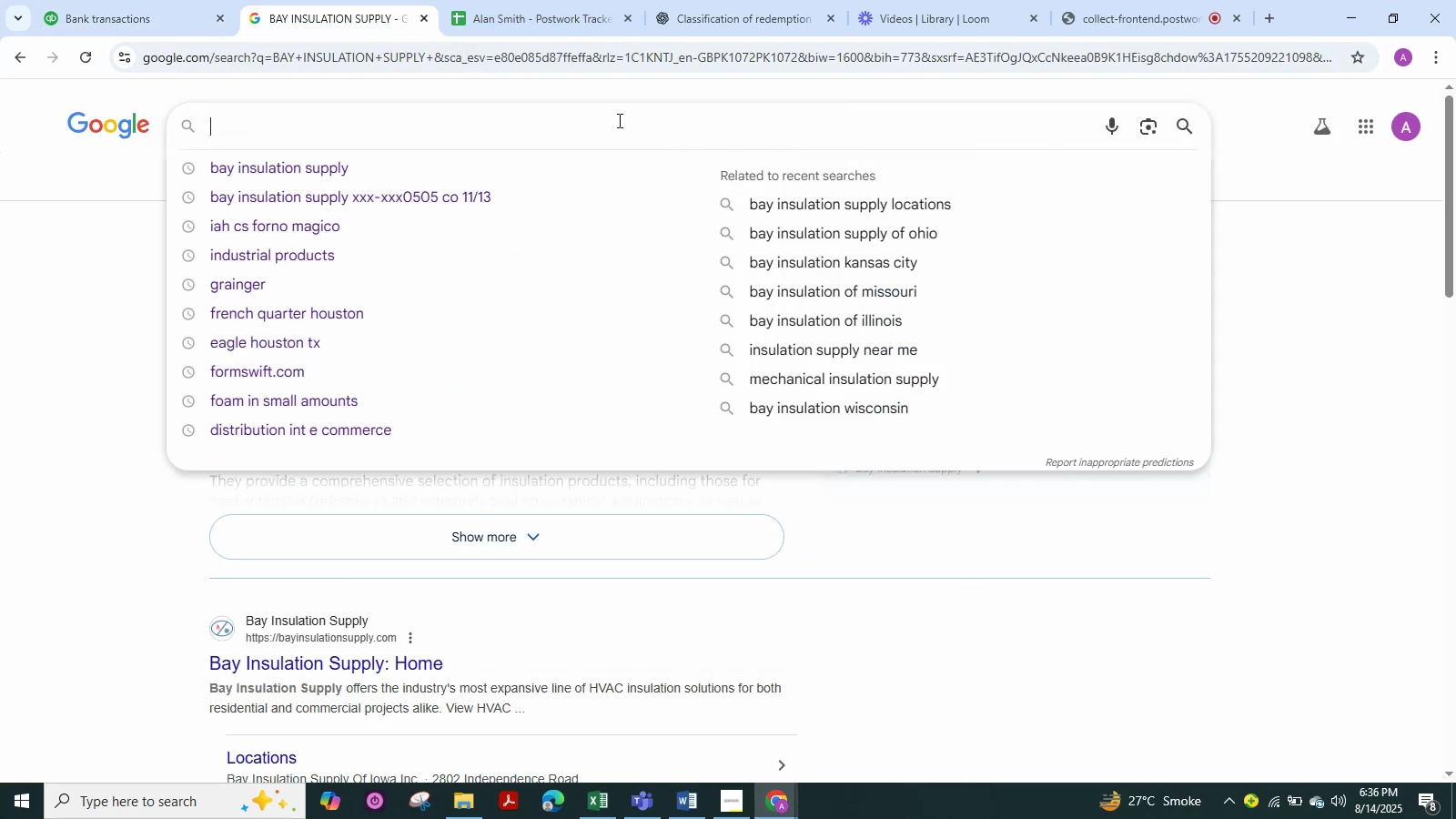 
type(Stand)
 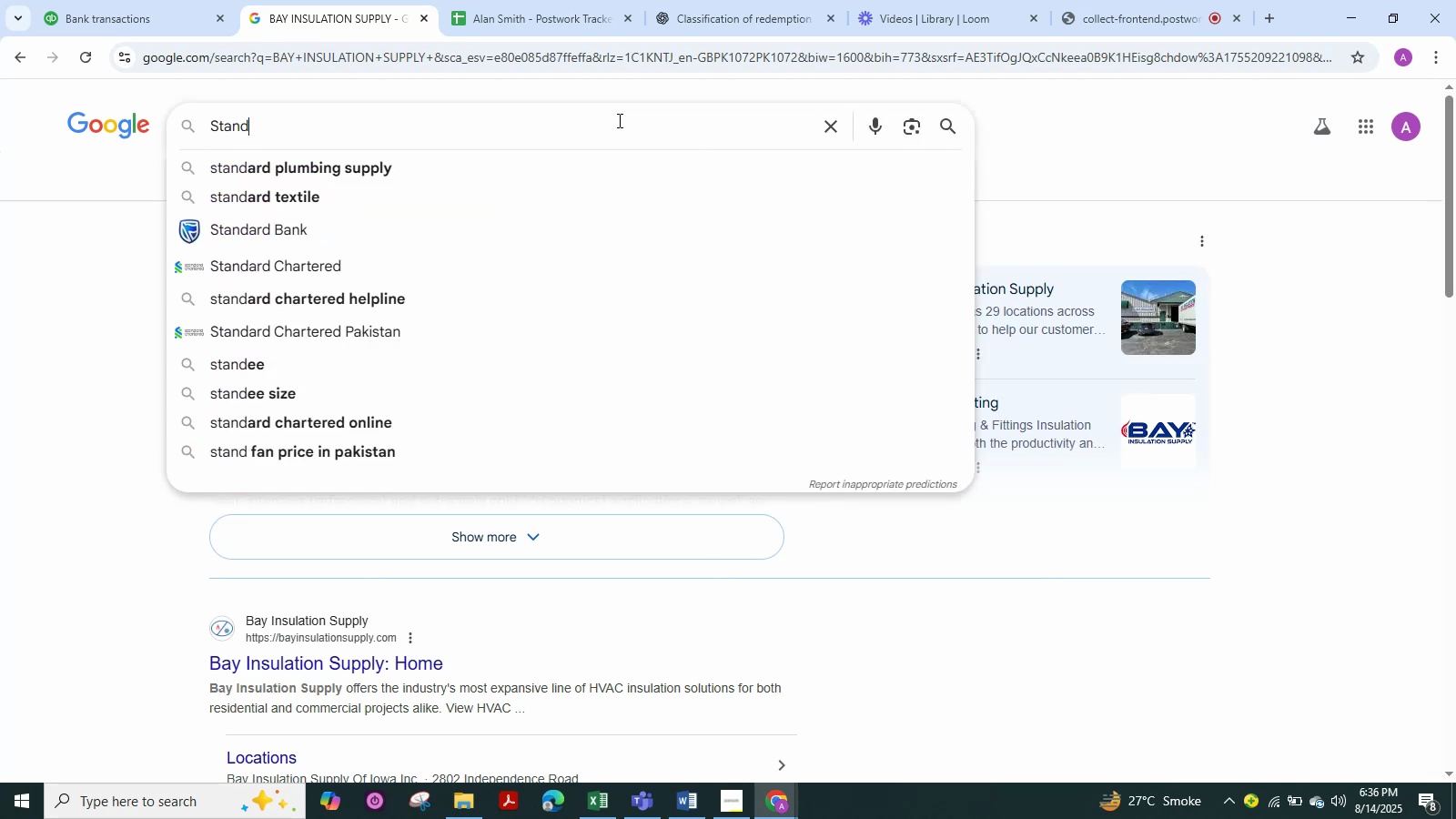 
type(re)
 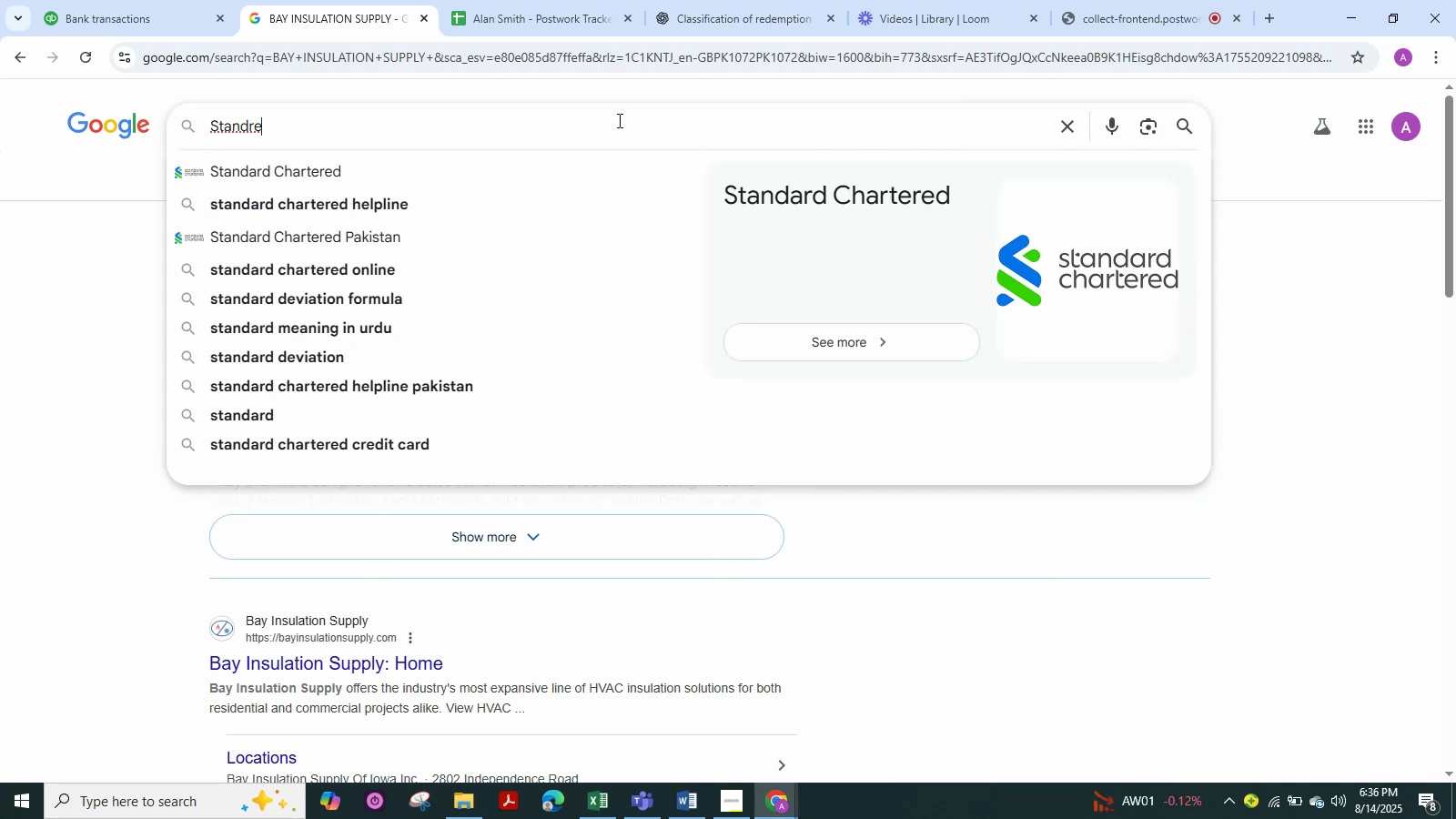 
wait(6.03)
 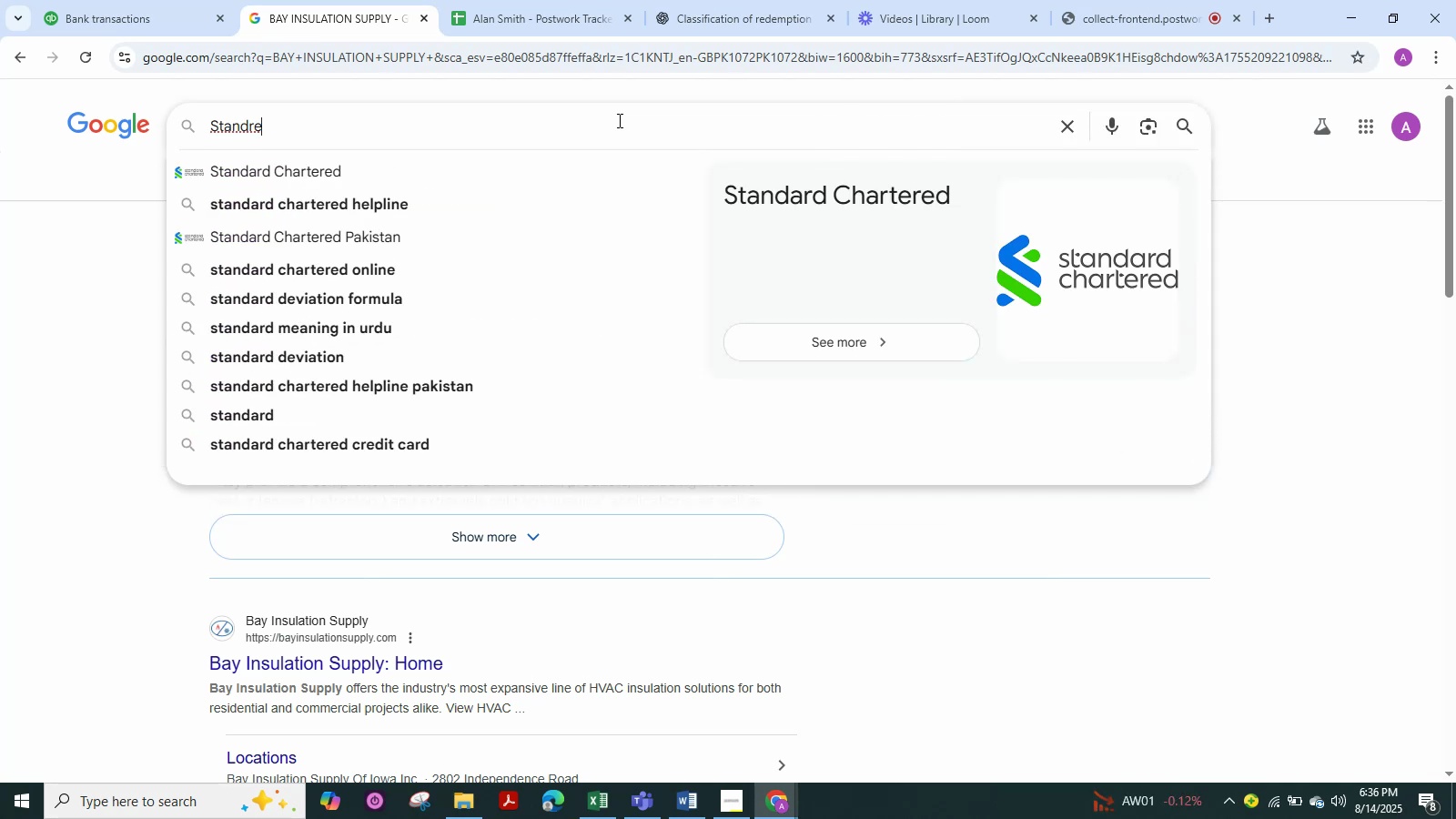 
key(Backspace)
 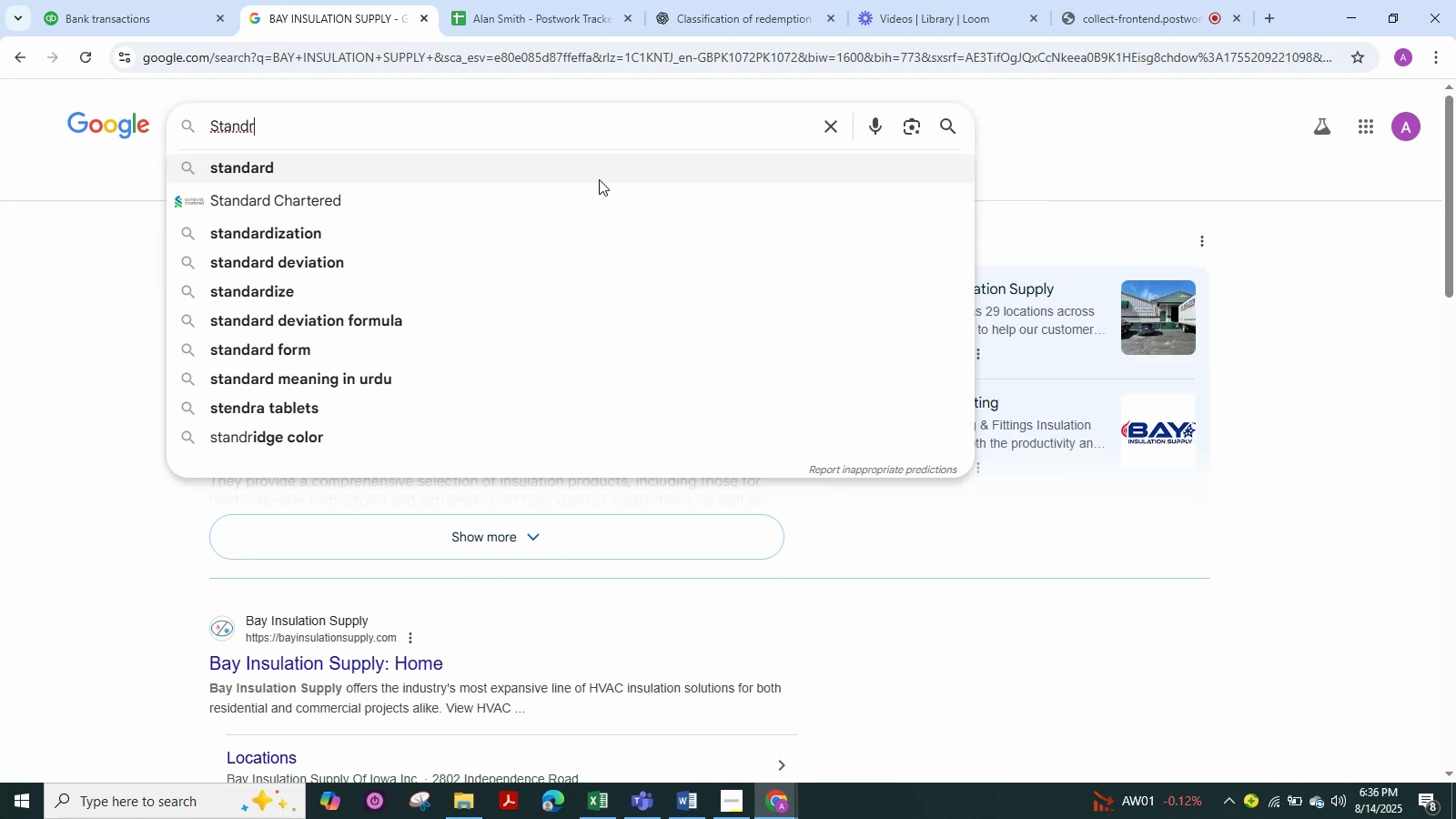 
left_click([450, 172])
 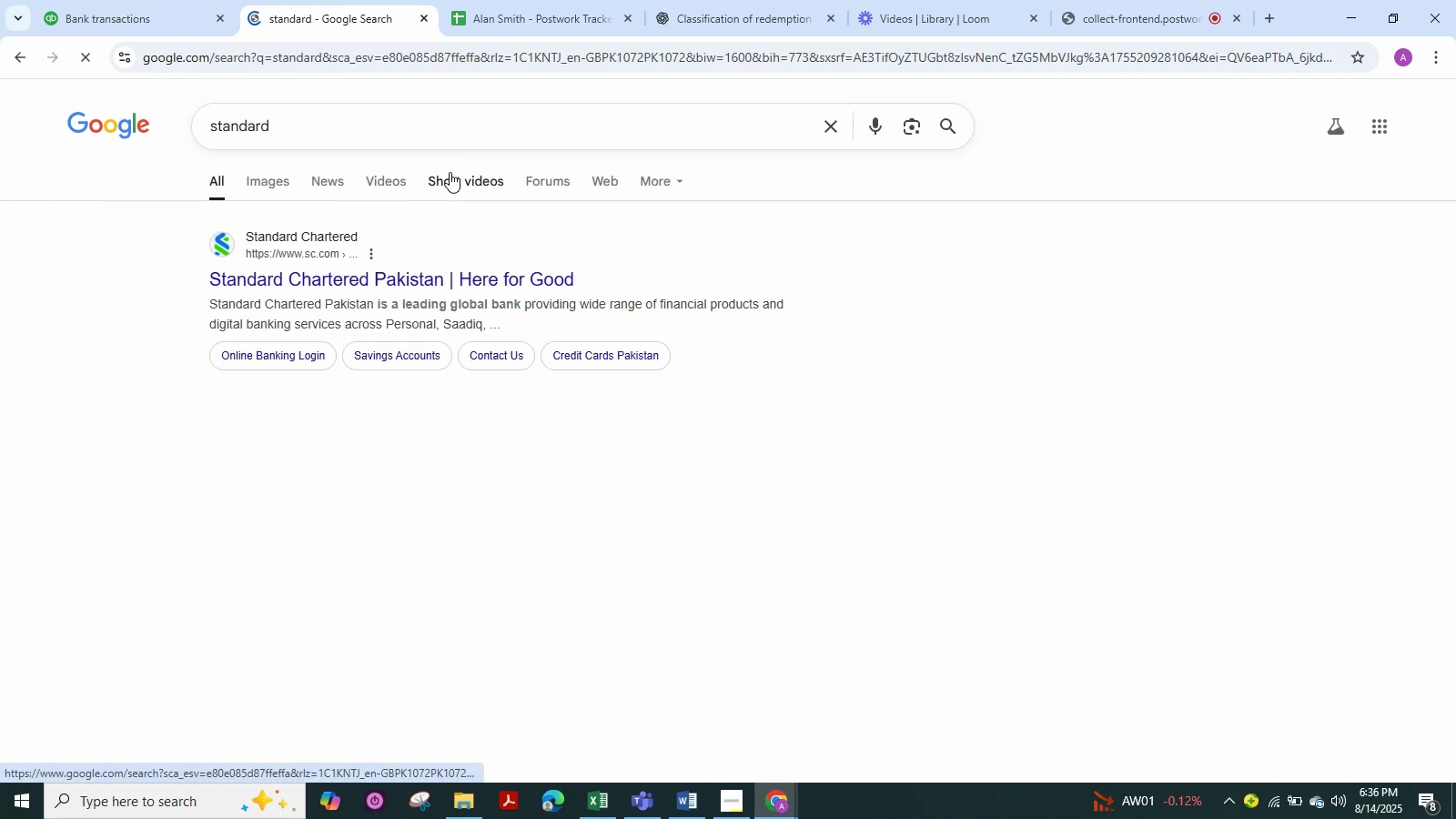 
key(NumpadEnter)
 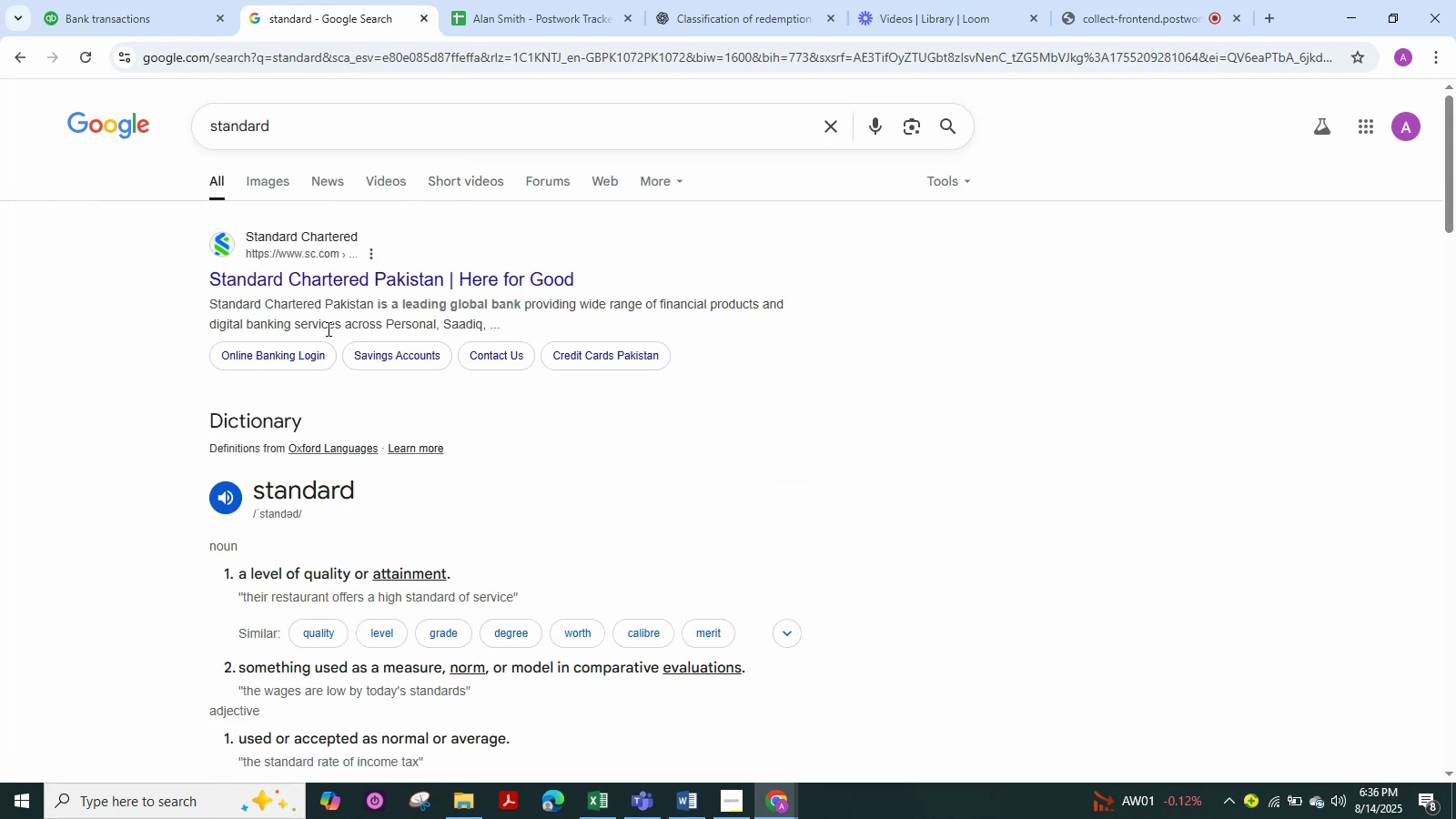 
wait(5.09)
 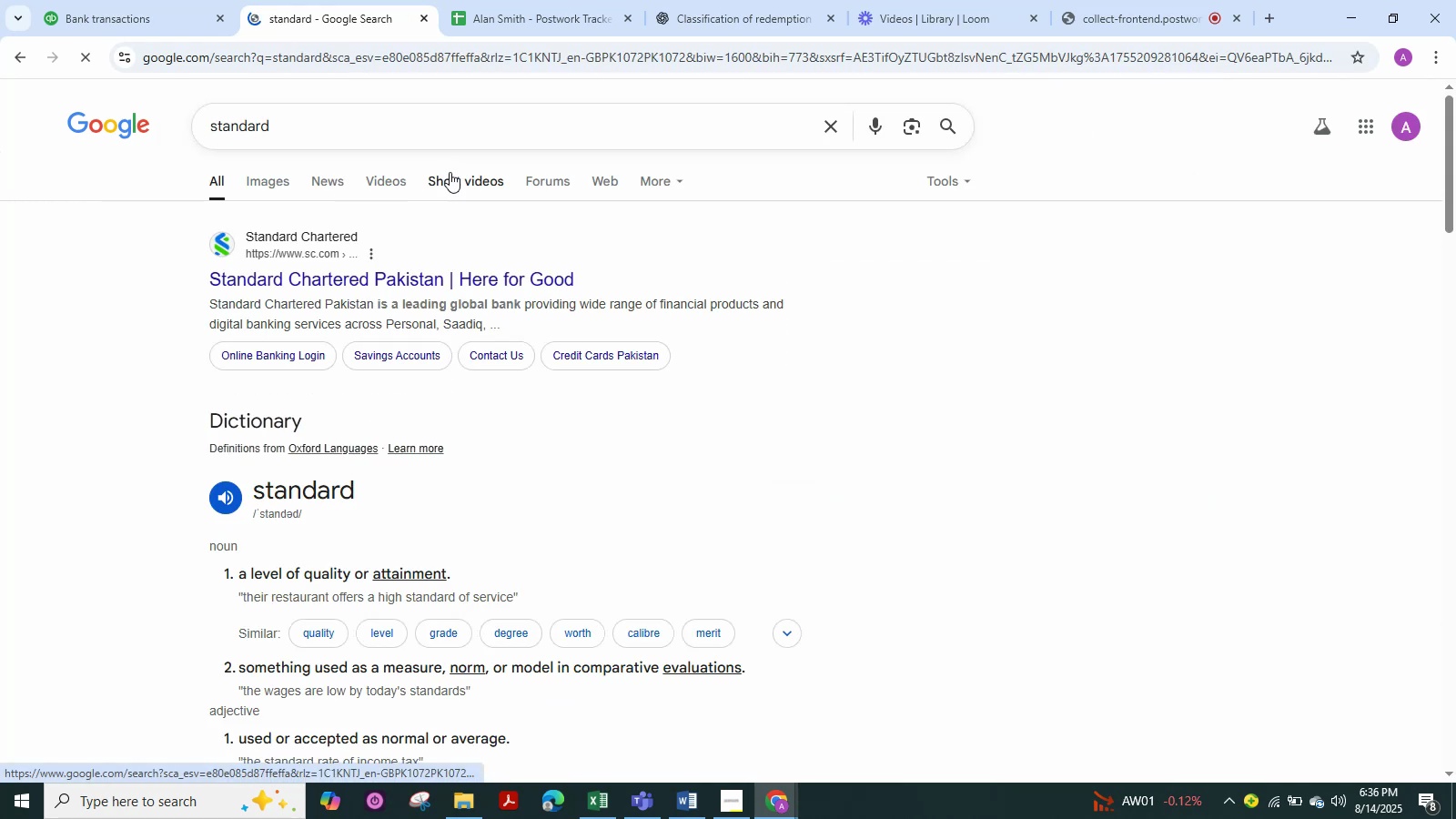 
scroll: coordinate [331, 447], scroll_direction: down, amount: 3.0
 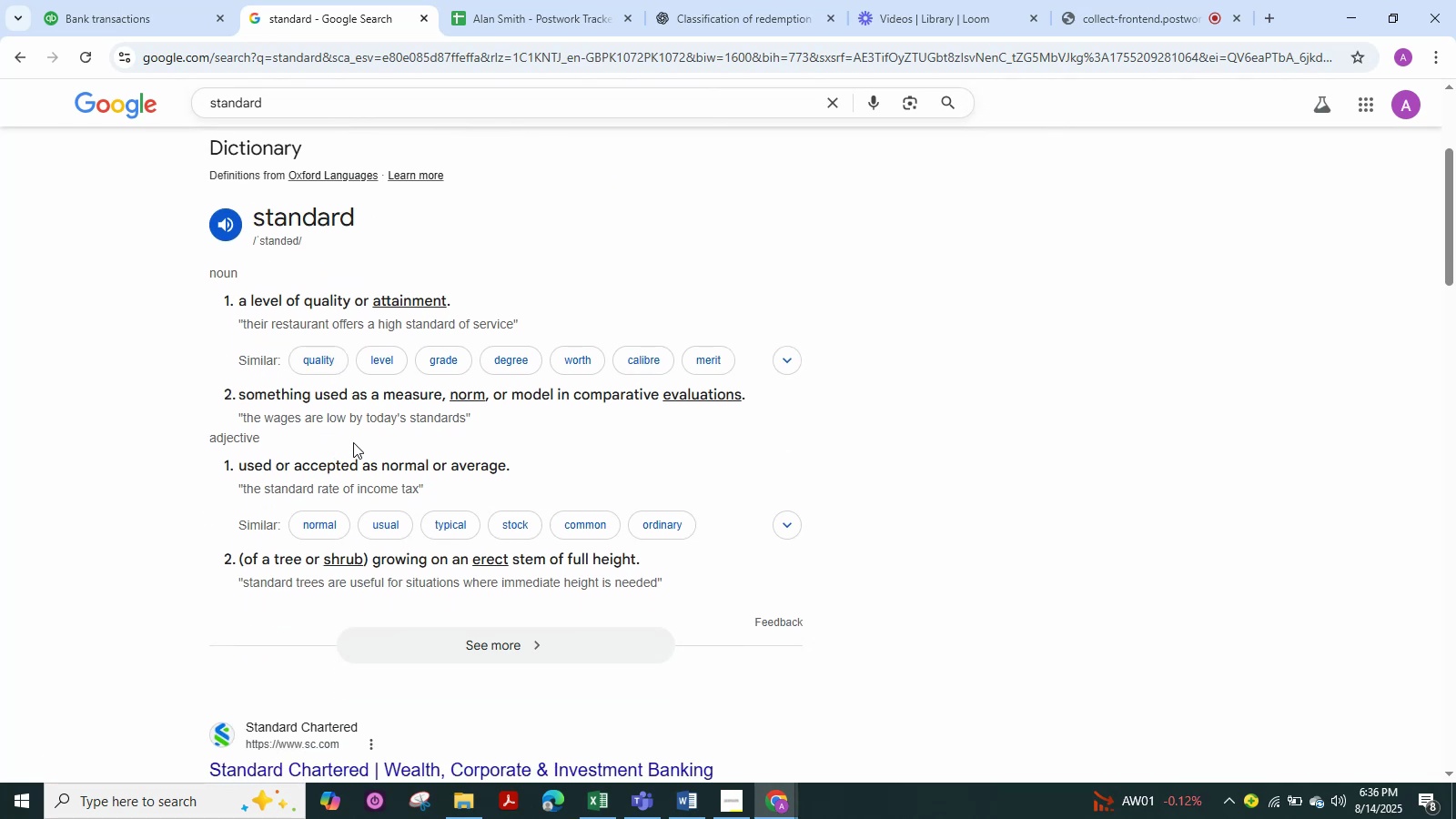 
scroll: coordinate [353, 442], scroll_direction: up, amount: 7.0
 